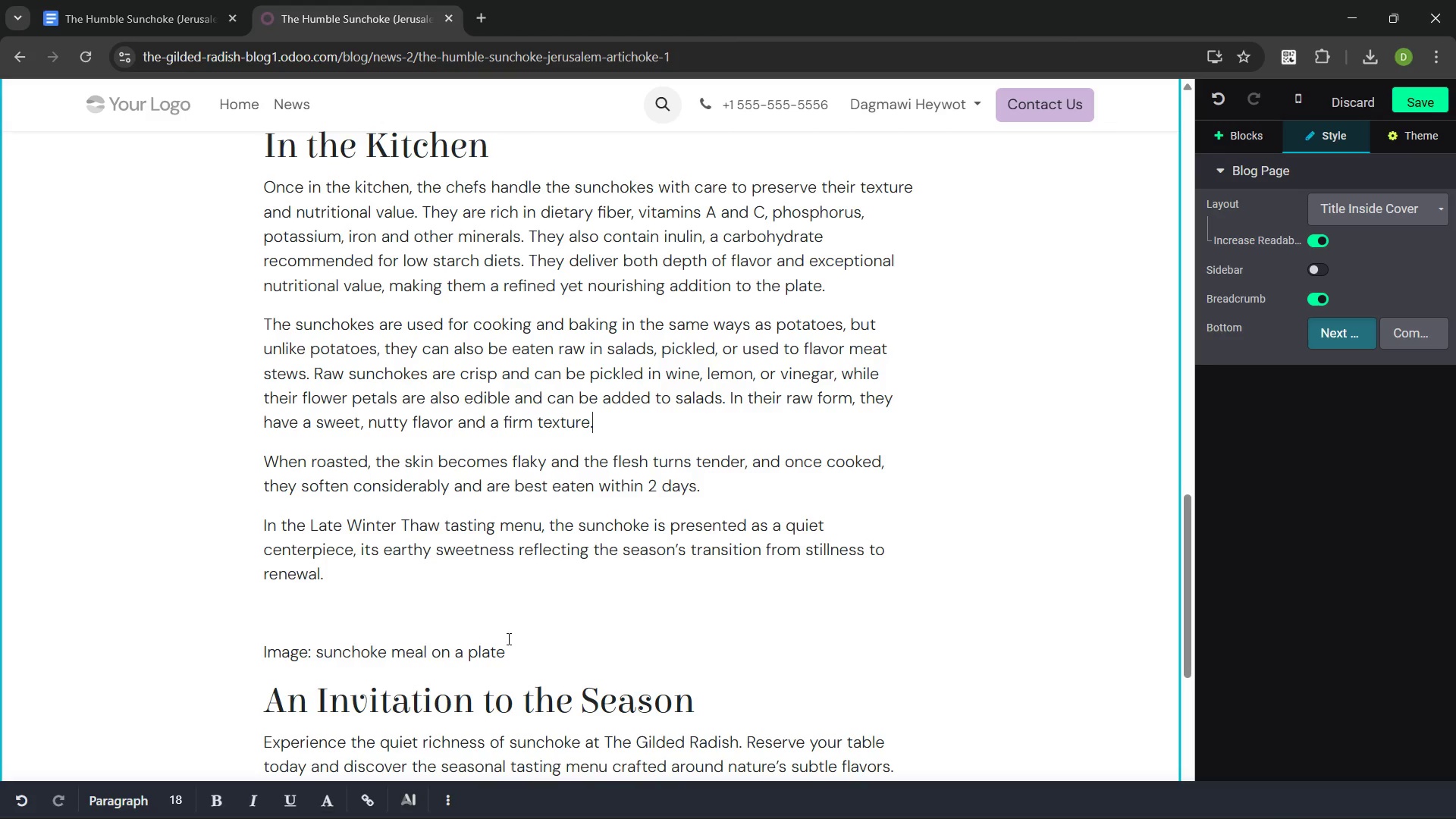 
left_click_drag(start_coordinate=[513, 649], to_coordinate=[252, 621])
 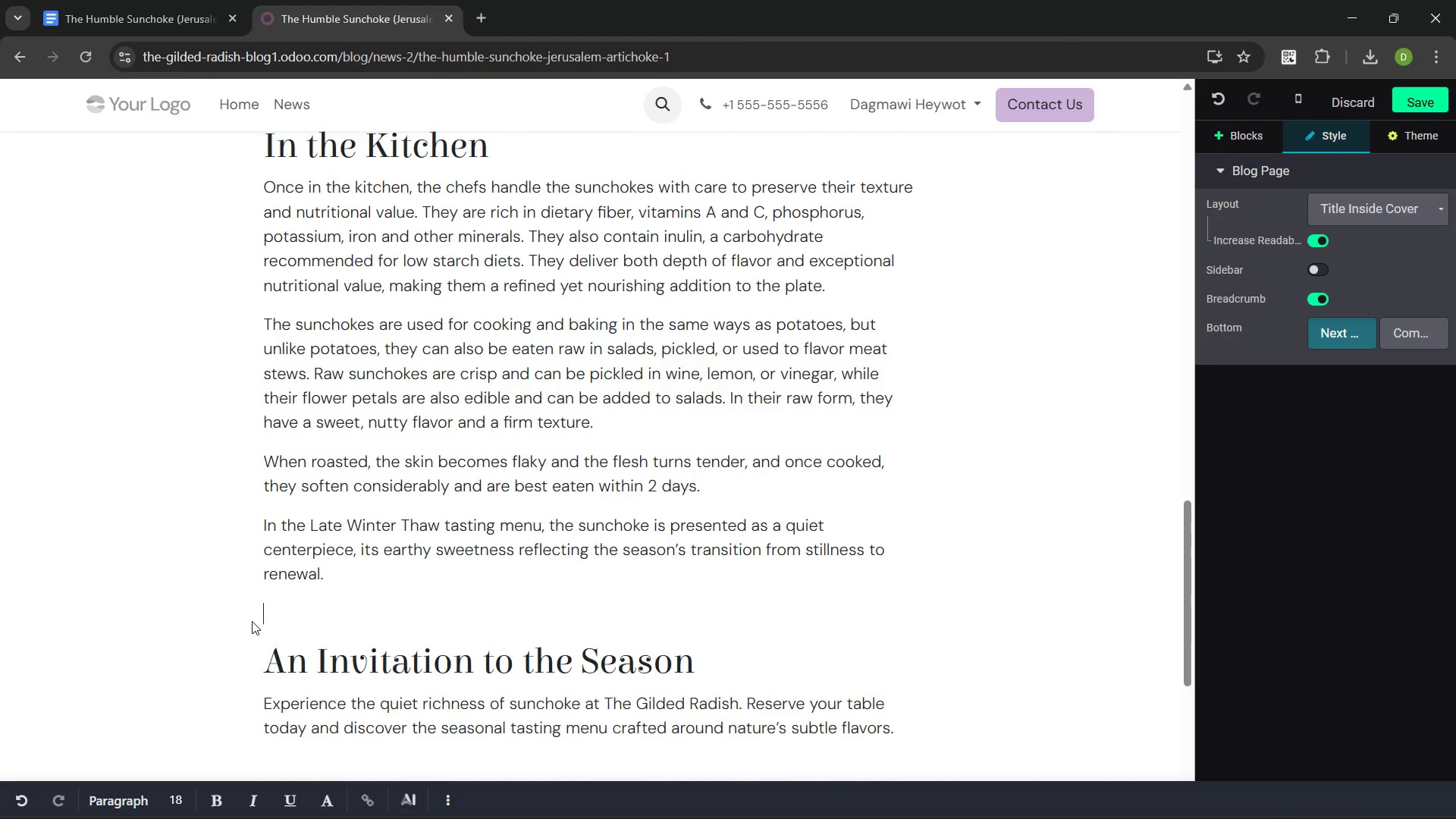 
key(Backspace)
type(/medi)
 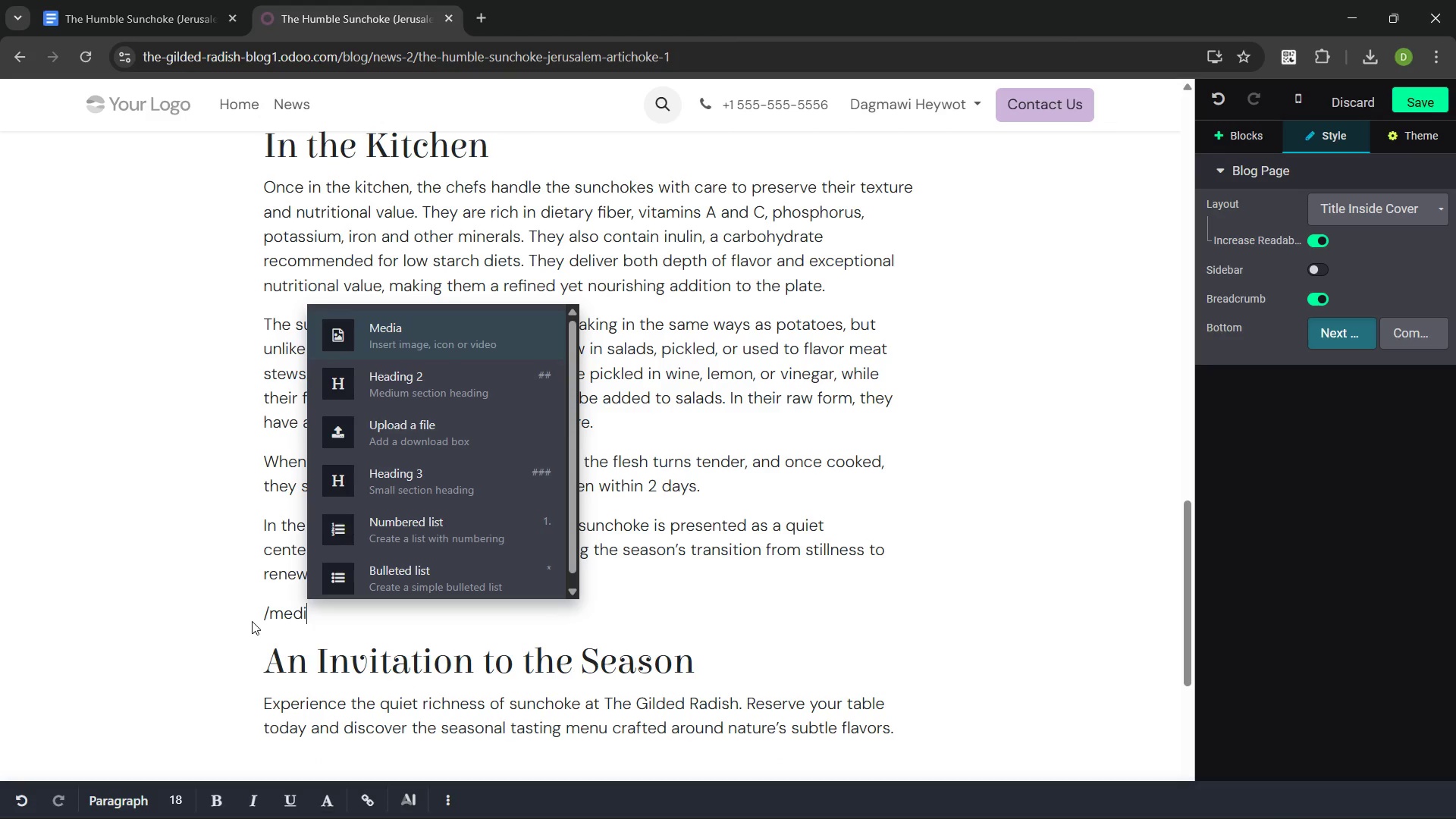 
key(Enter)
 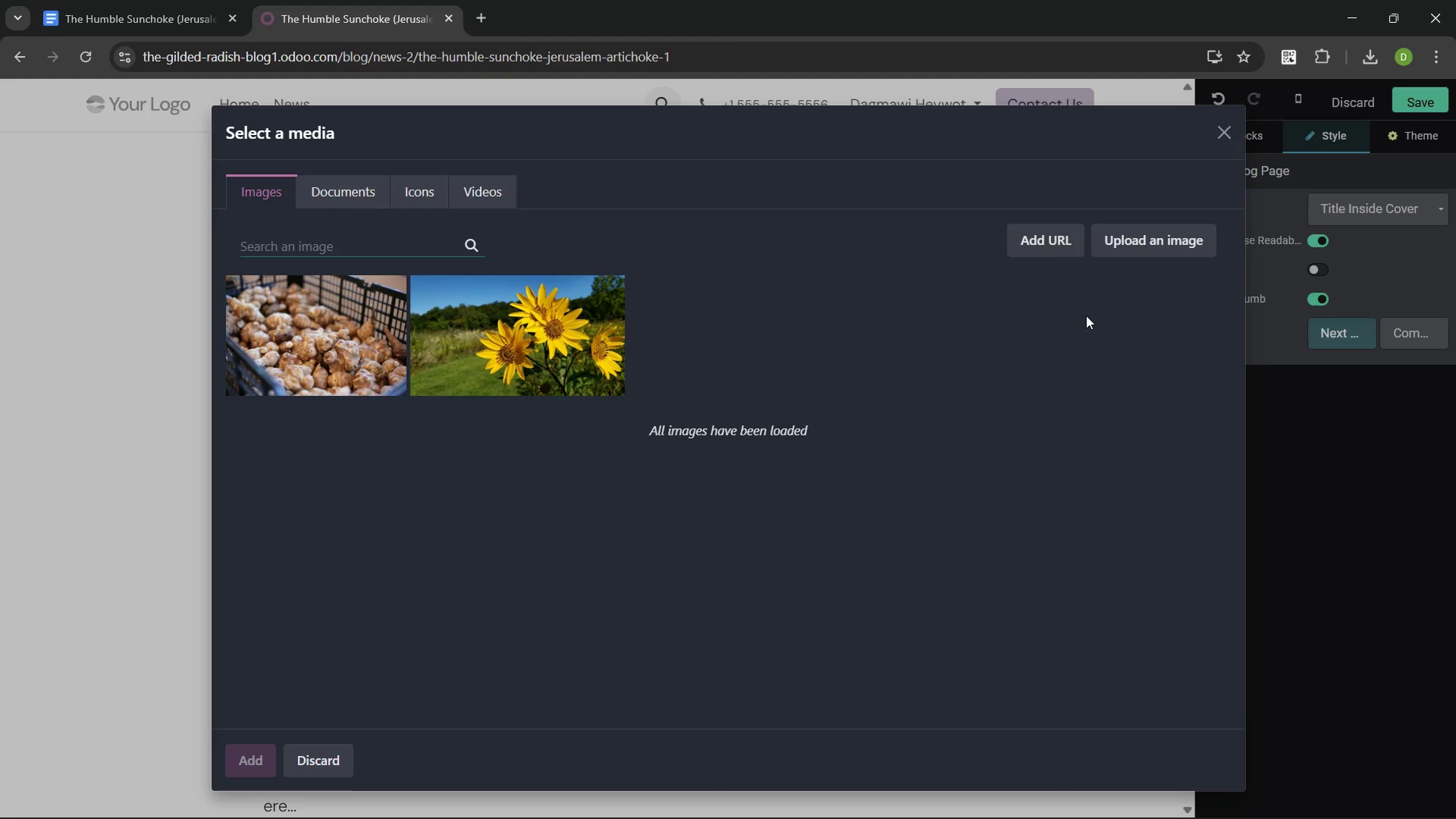 
left_click([1134, 243])
 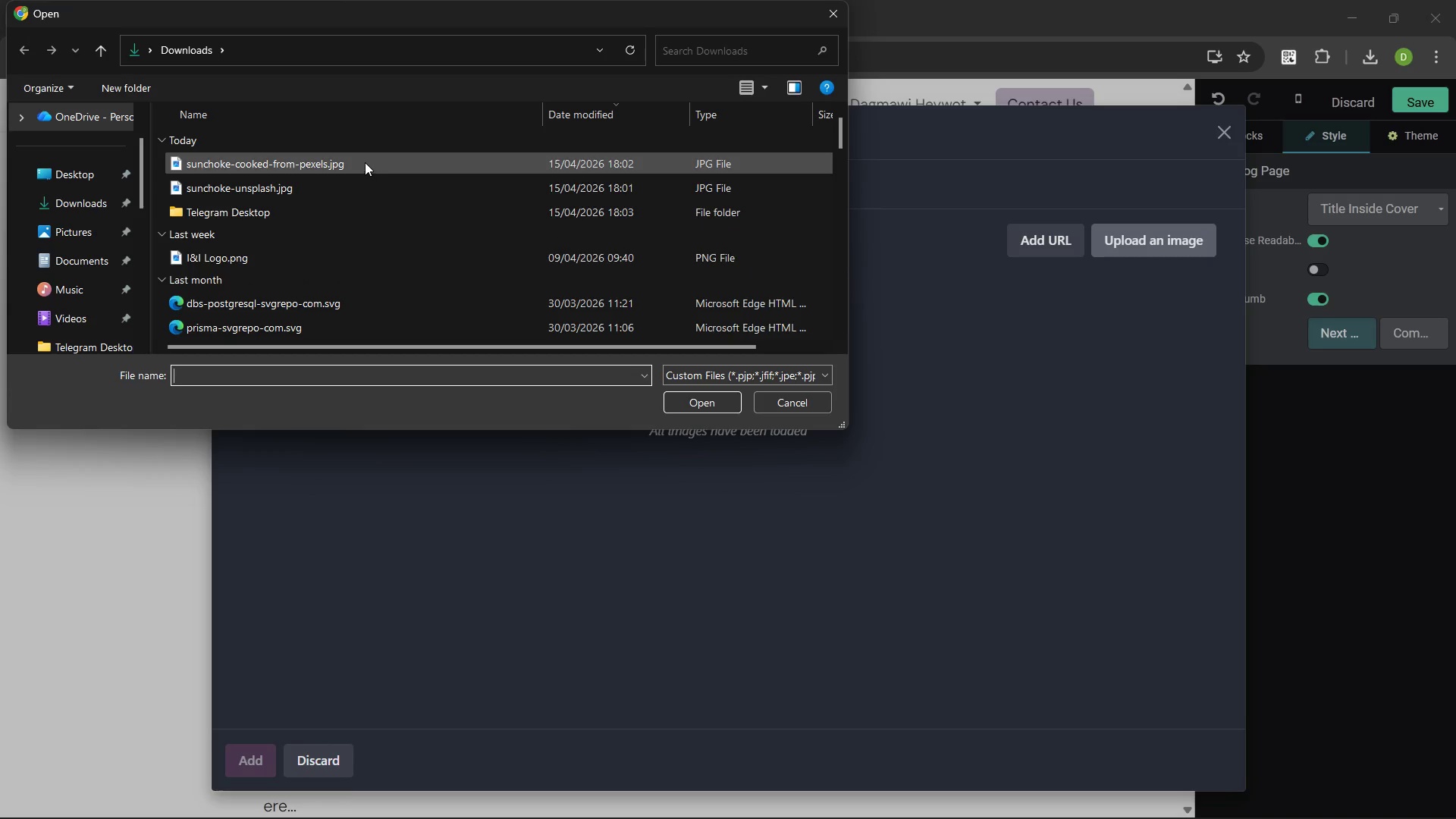 
left_click([365, 162])
 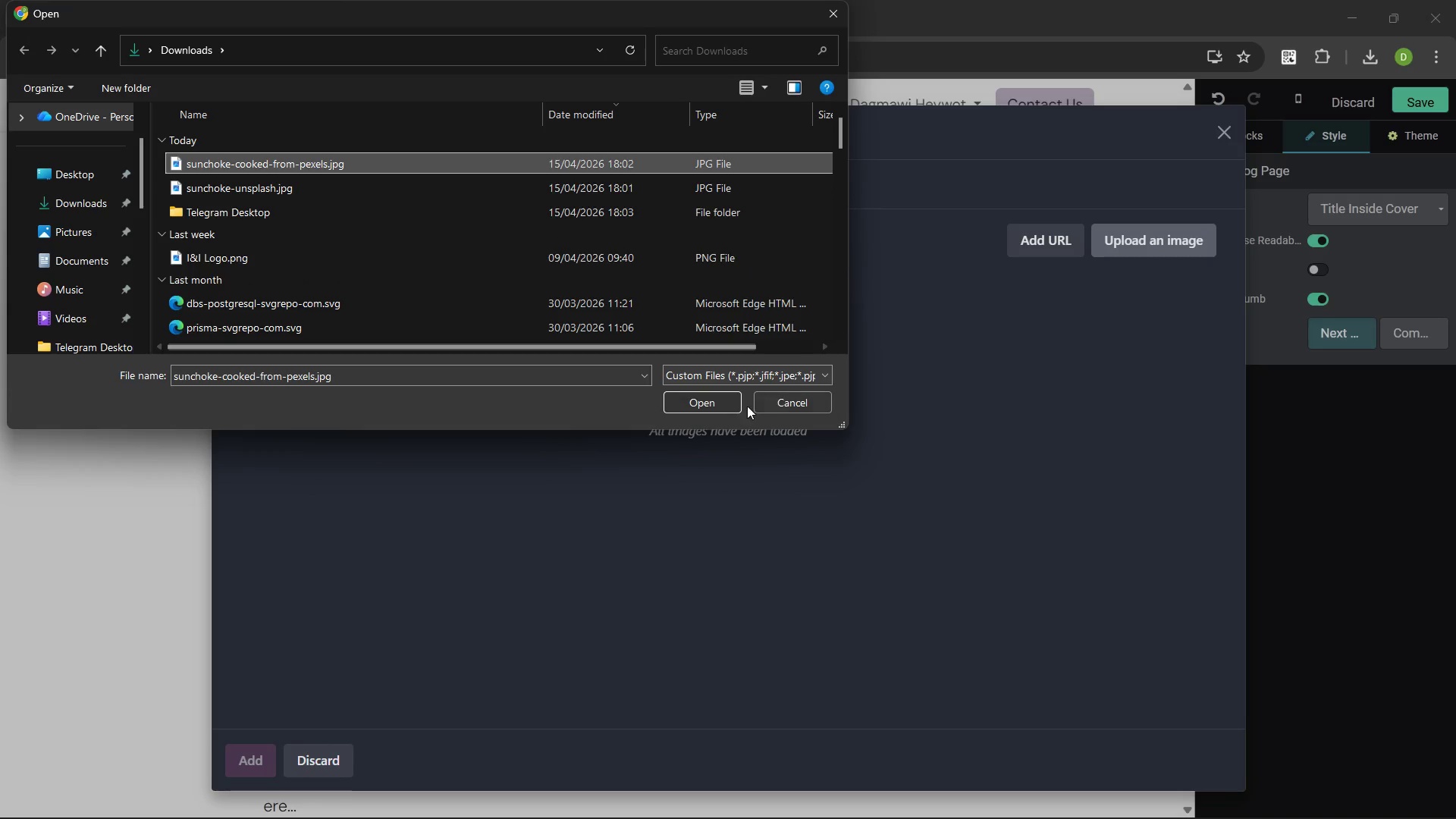 
left_click([728, 406])
 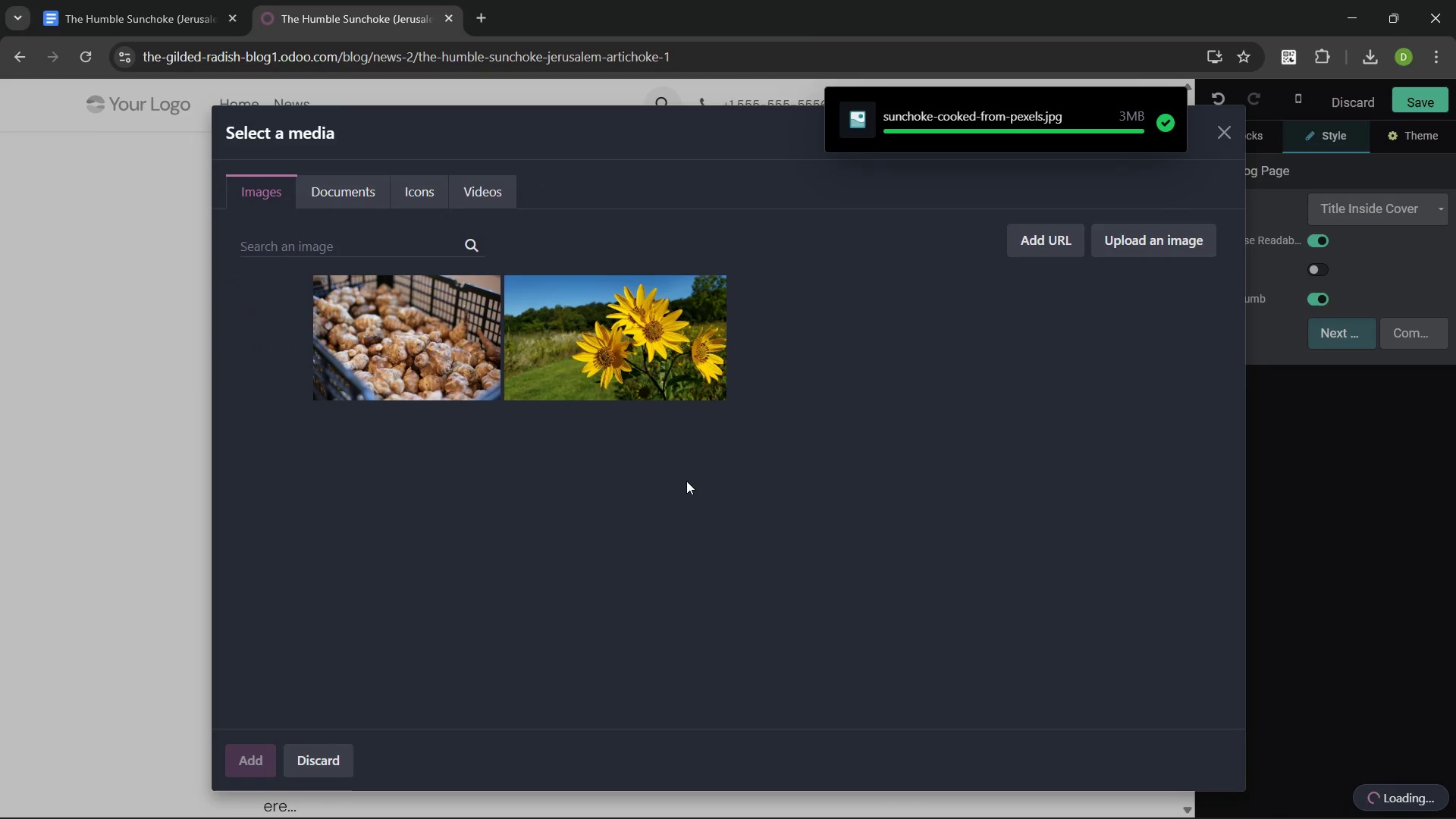 
wait(9.64)
 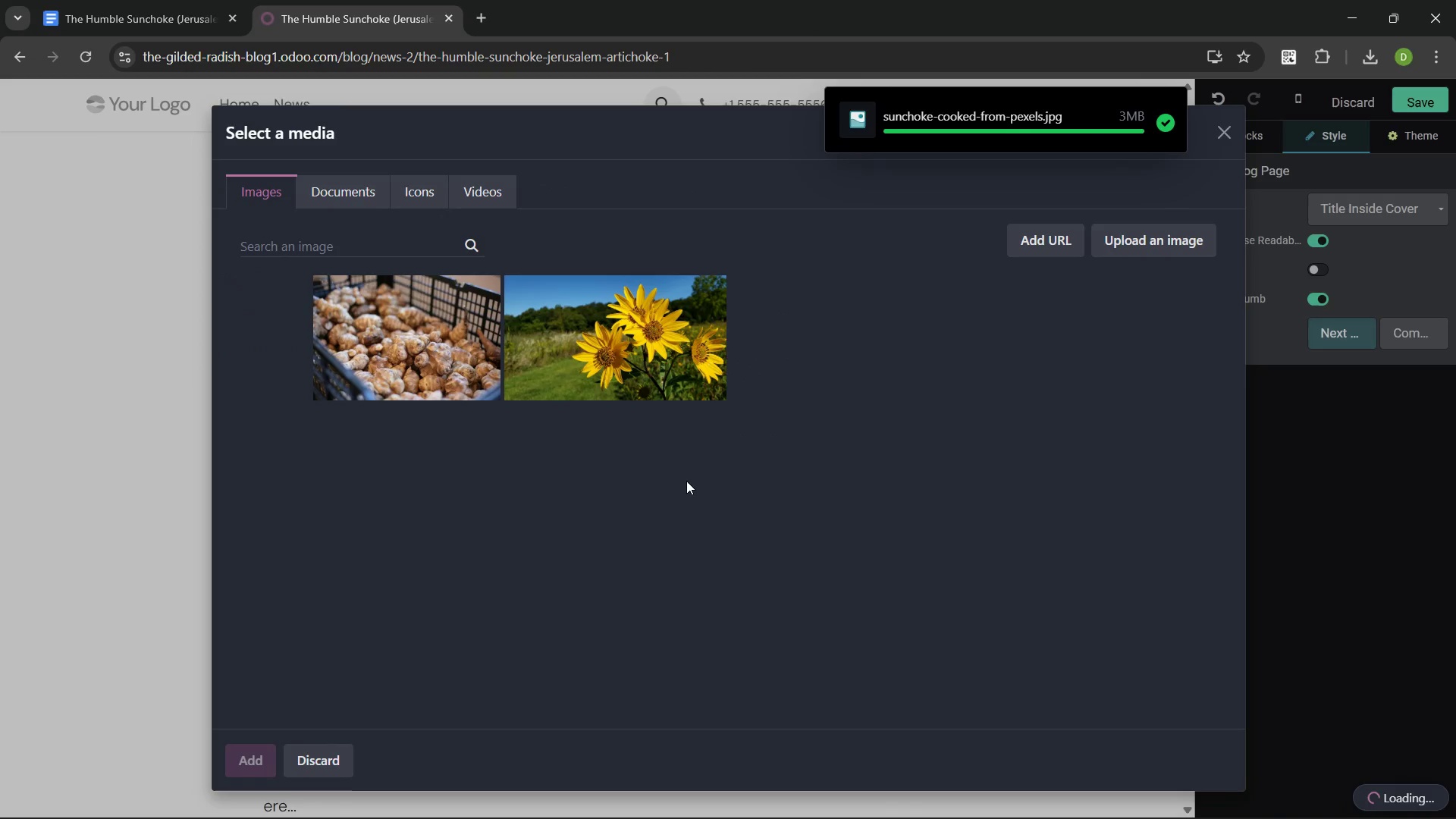 
left_click([713, 381])
 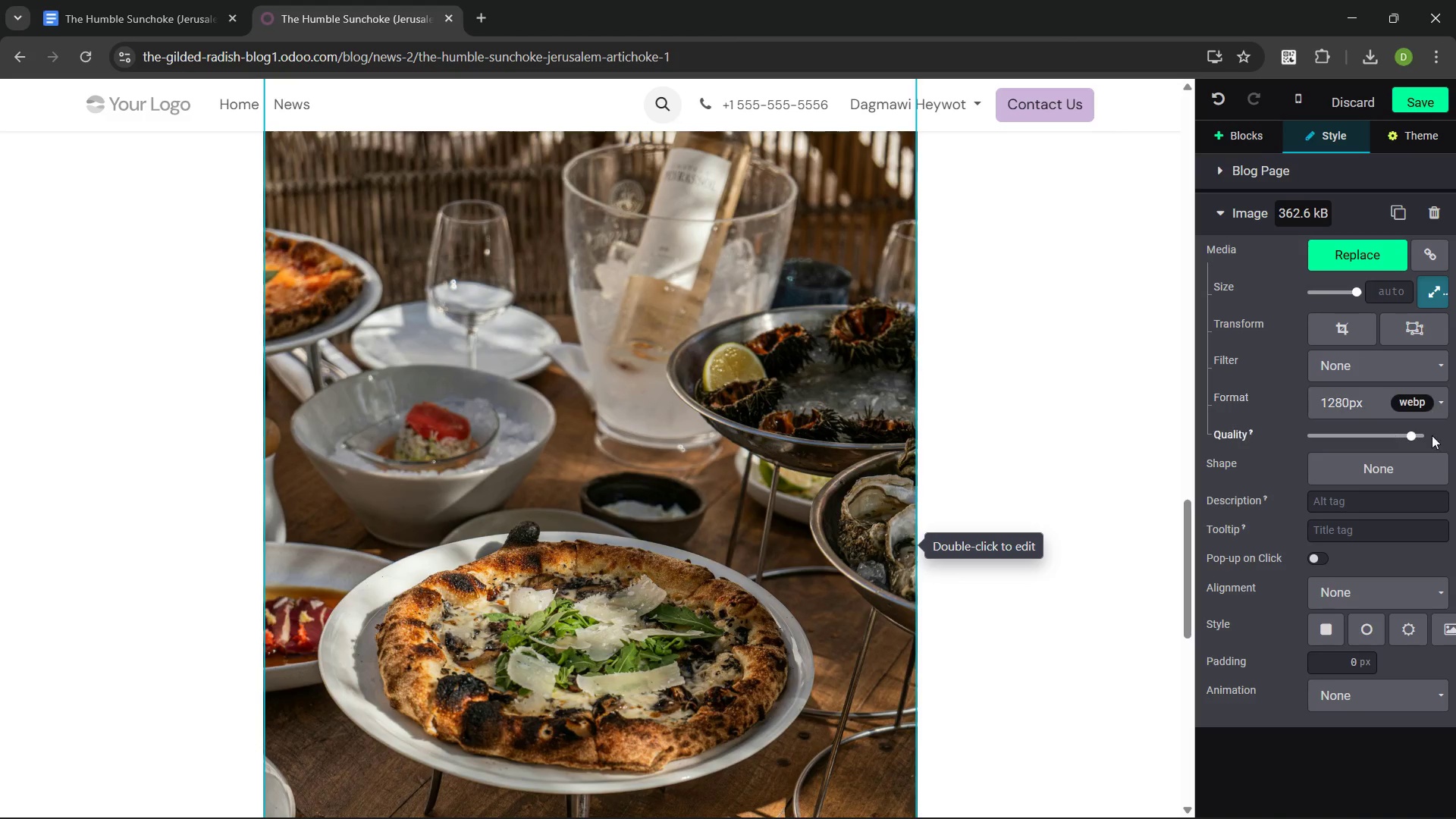 
left_click([1436, 405])
 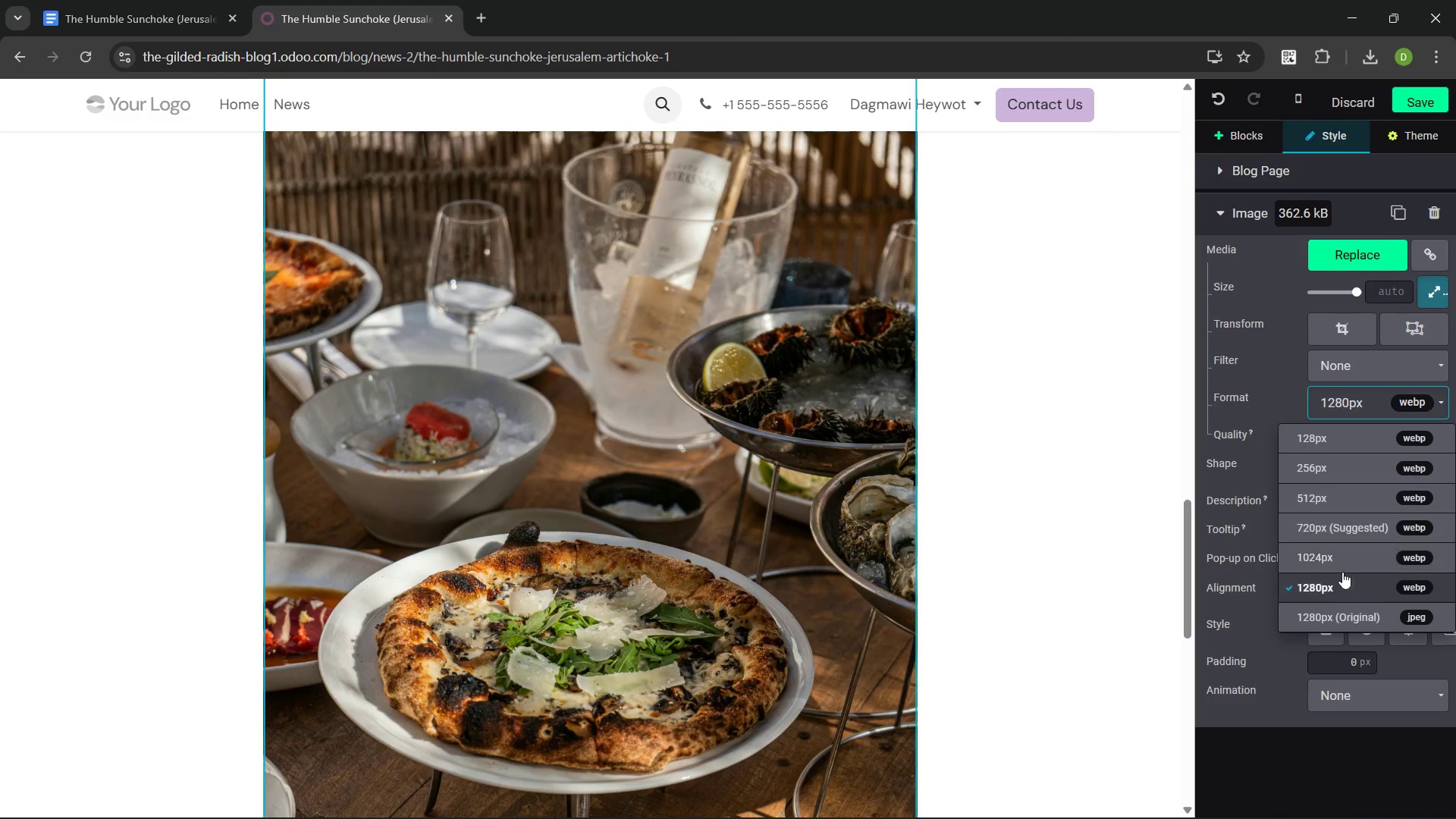 
left_click([1335, 560])
 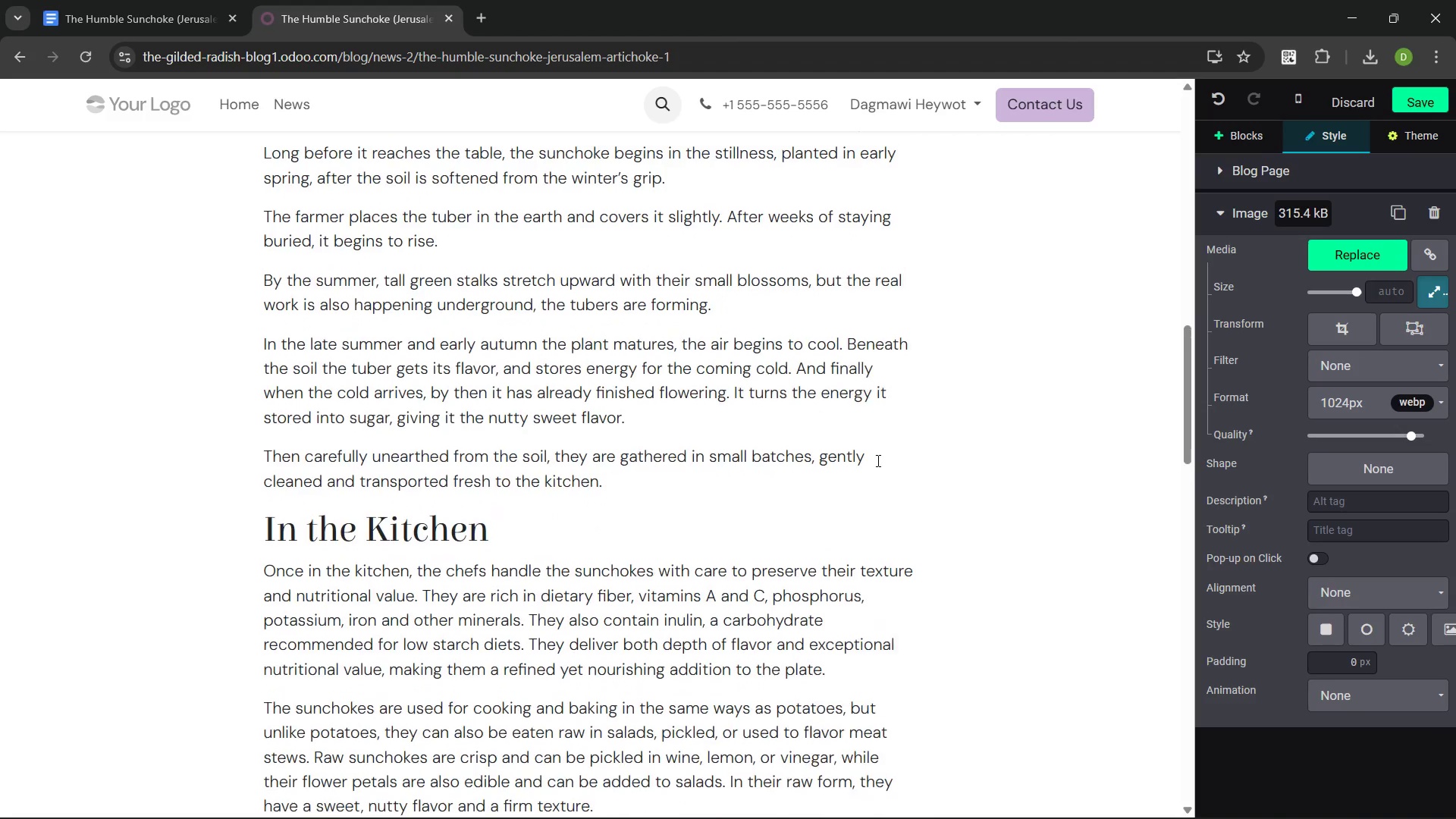 
left_click([752, 362])
 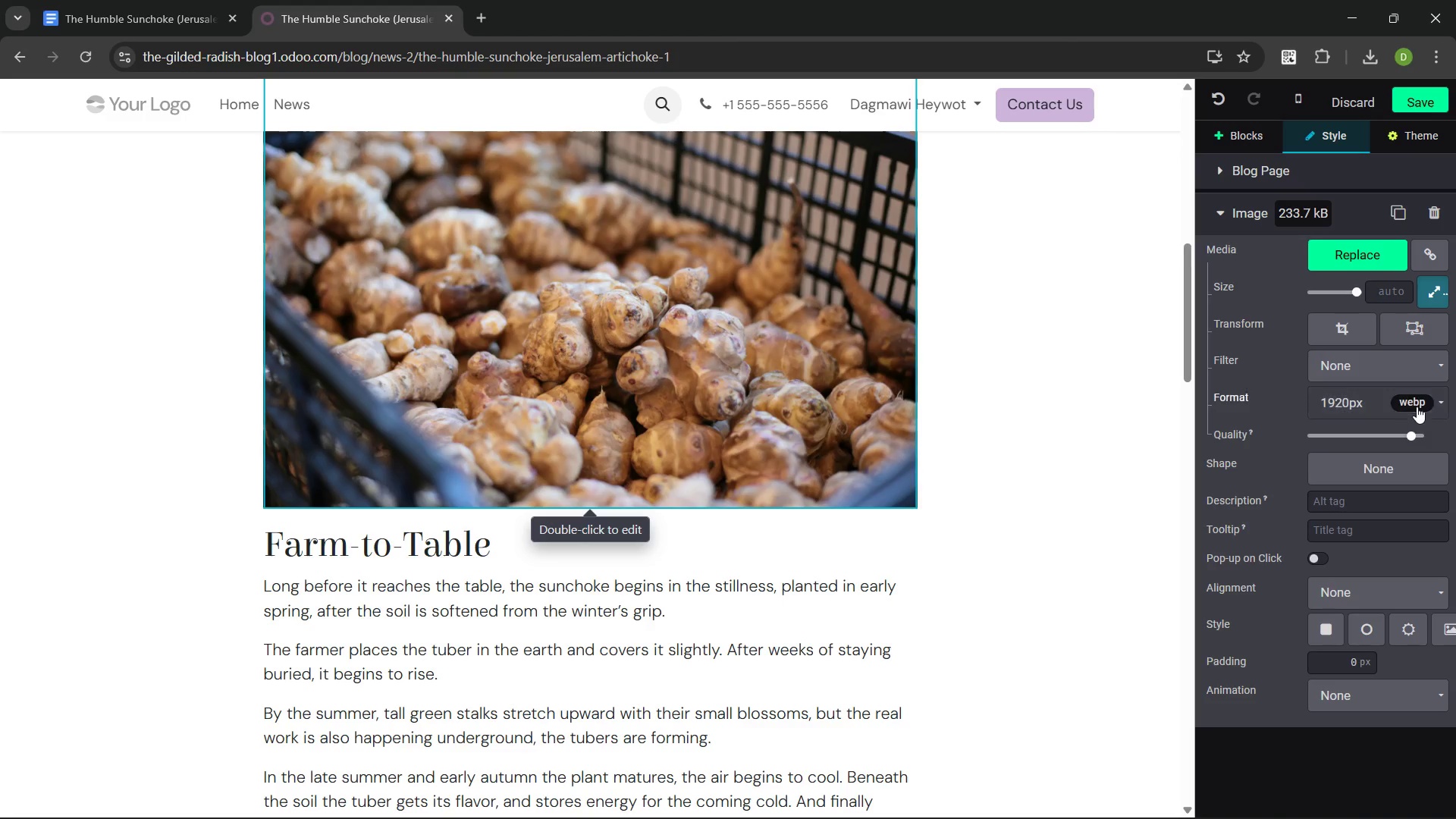 
left_click([1419, 400])
 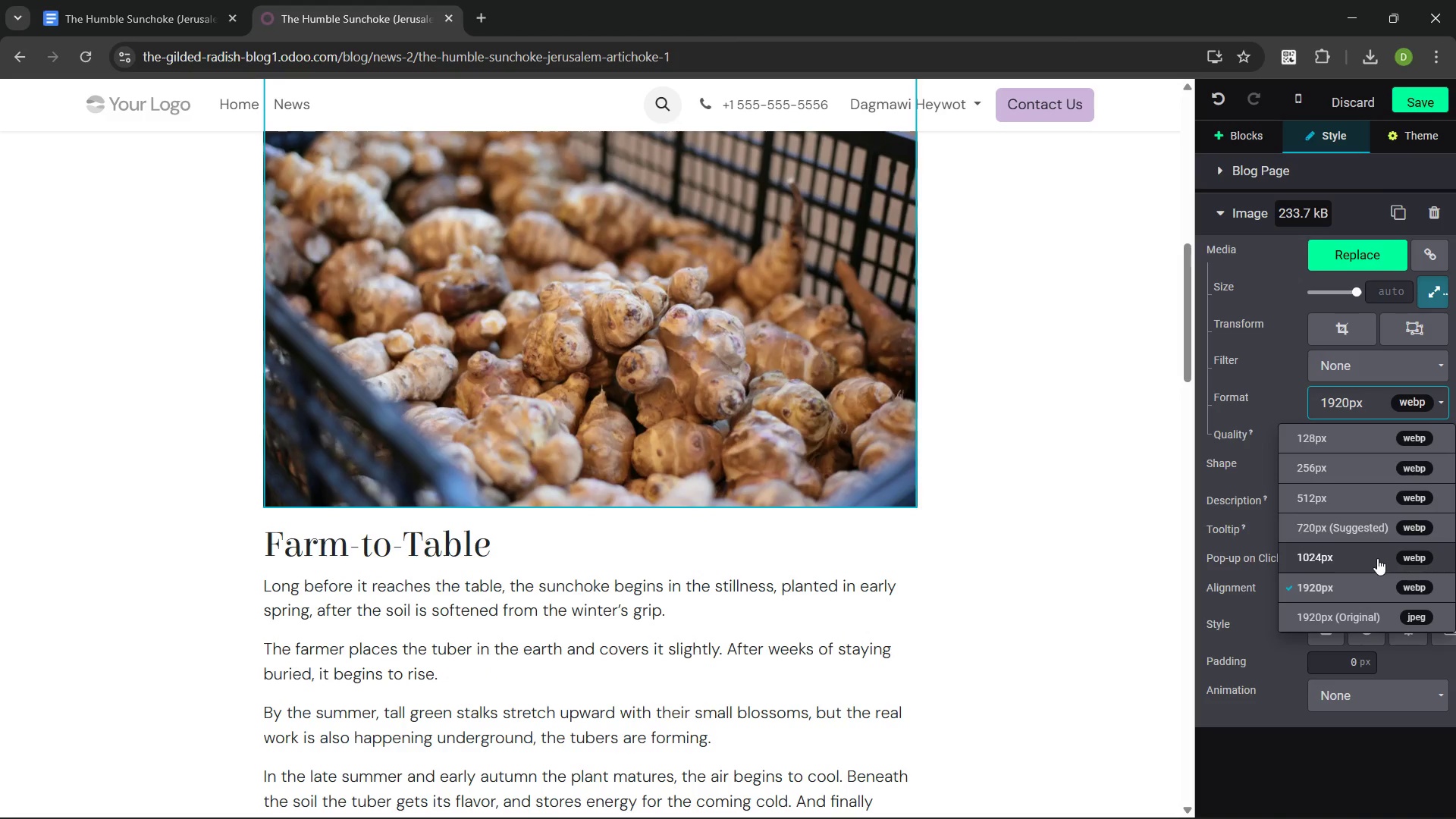 
left_click([1360, 559])
 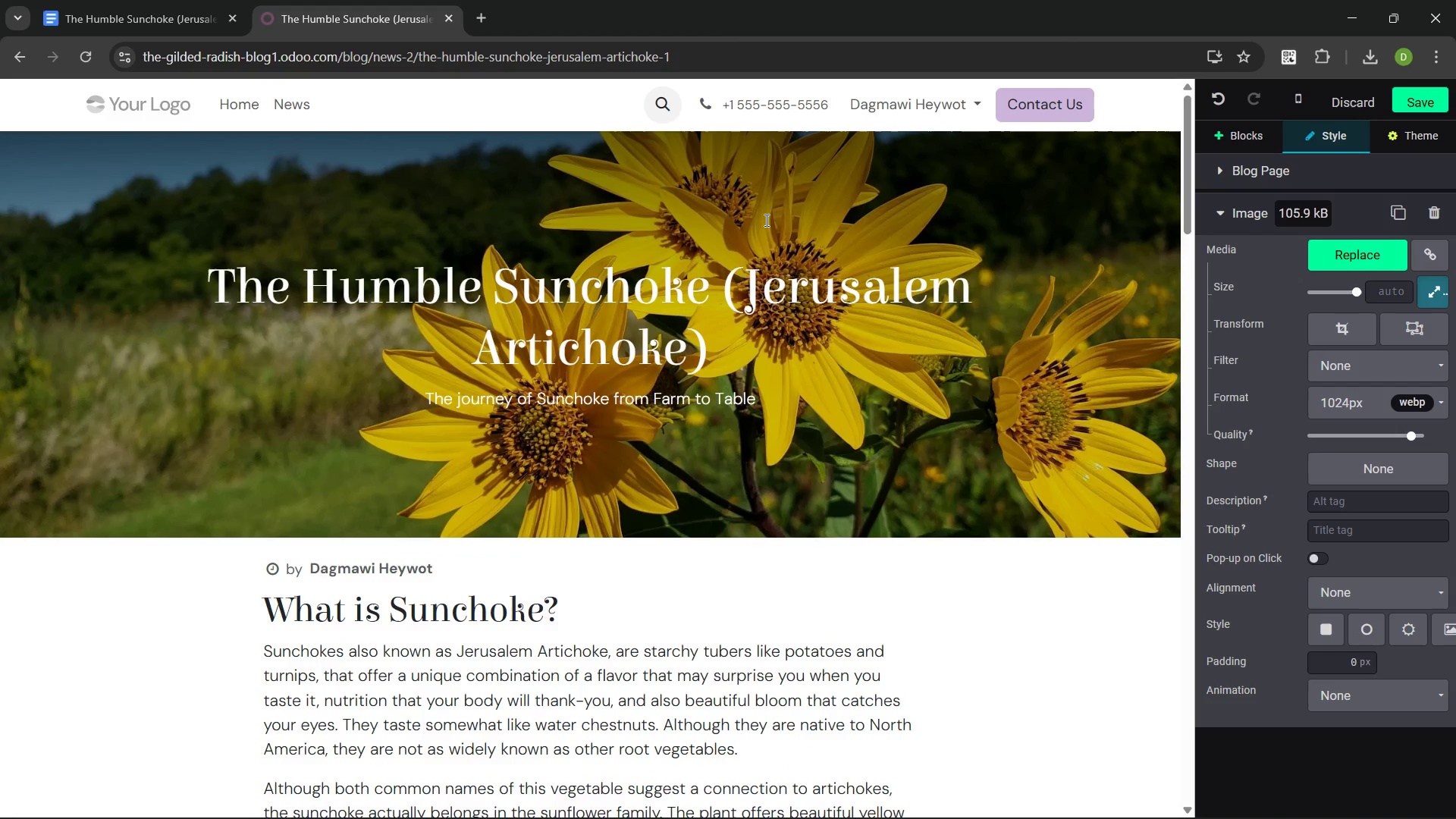 
left_click([765, 220])
 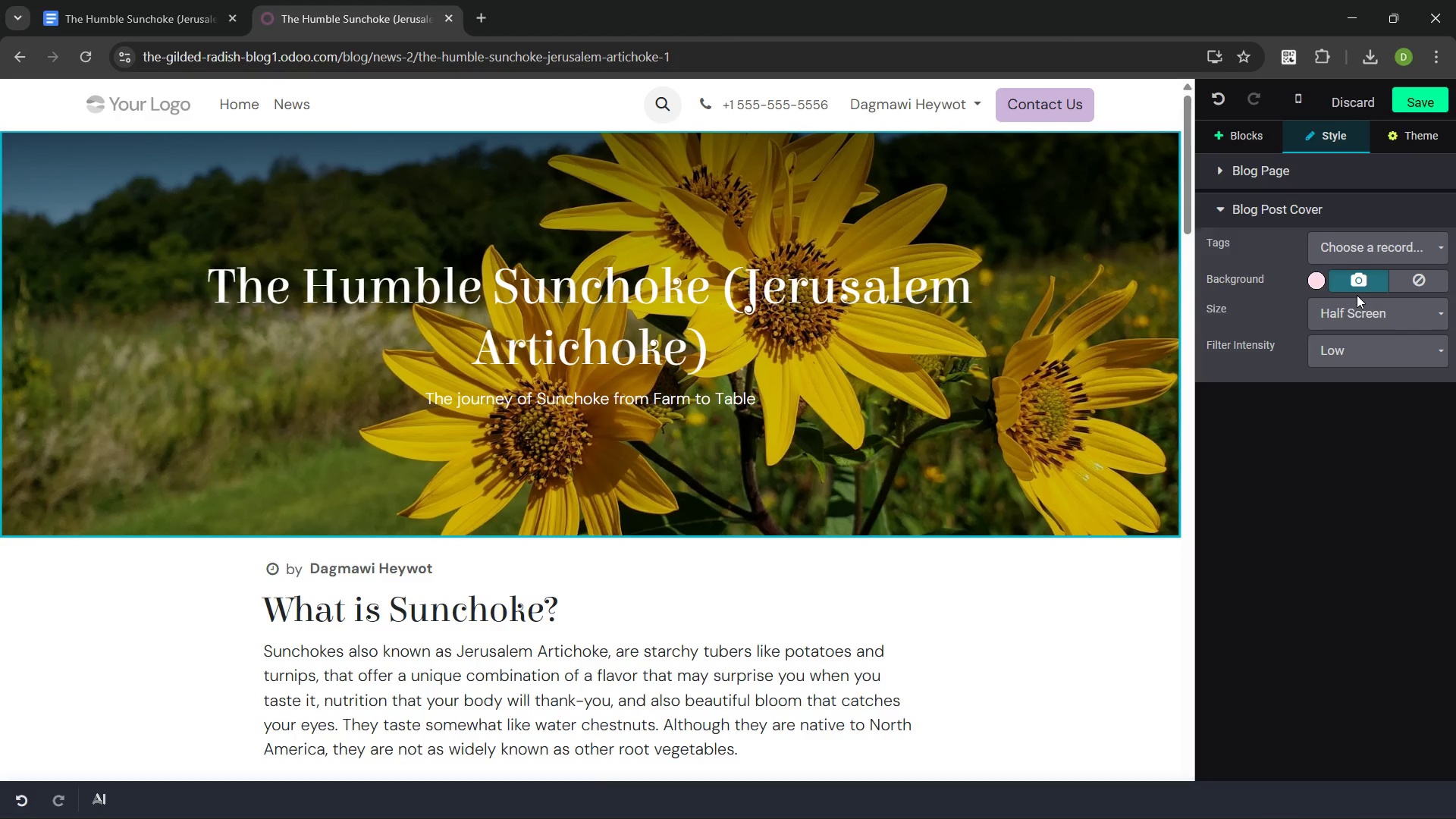 
left_click([1359, 279])
 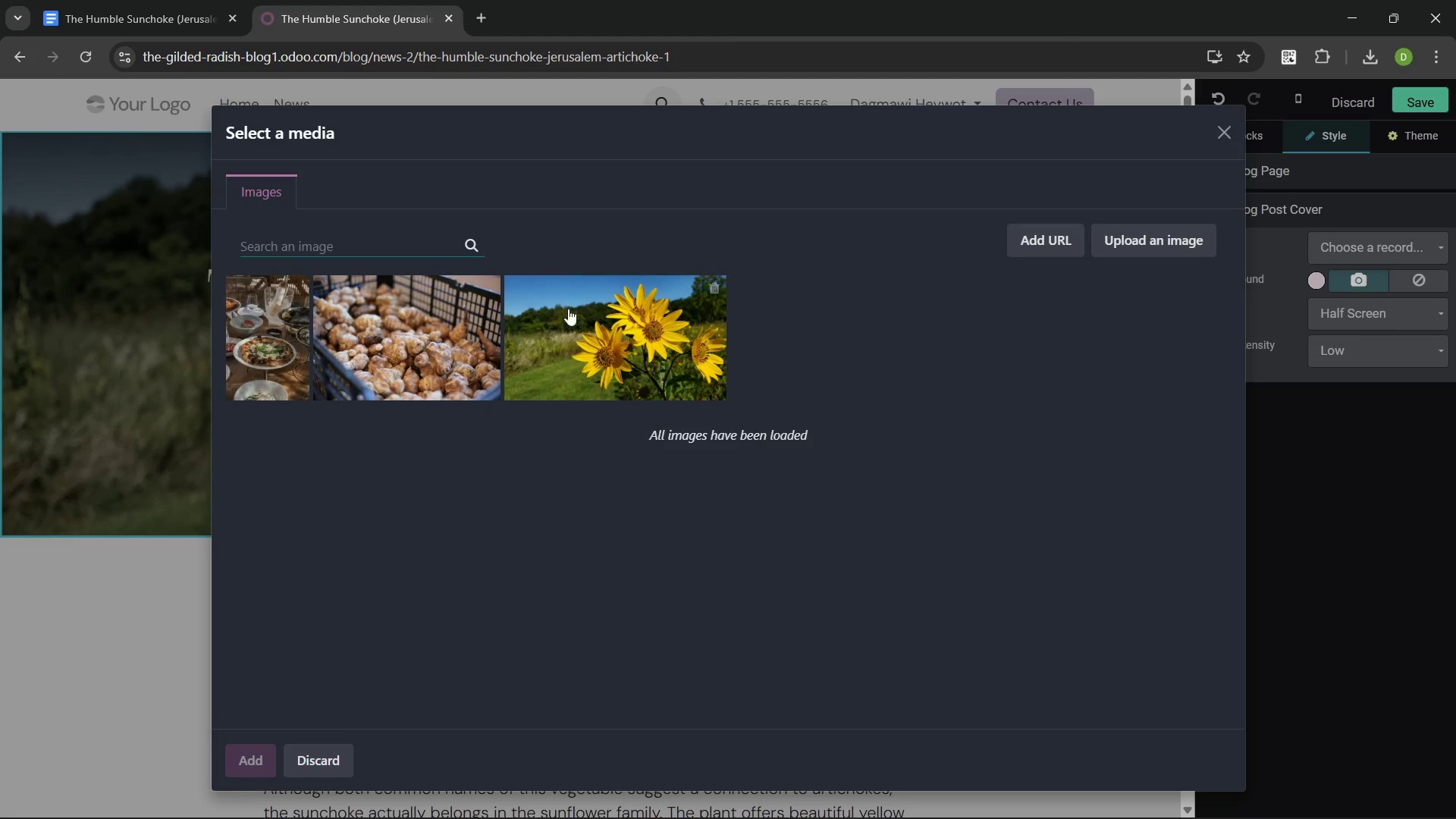 
left_click([654, 324])
 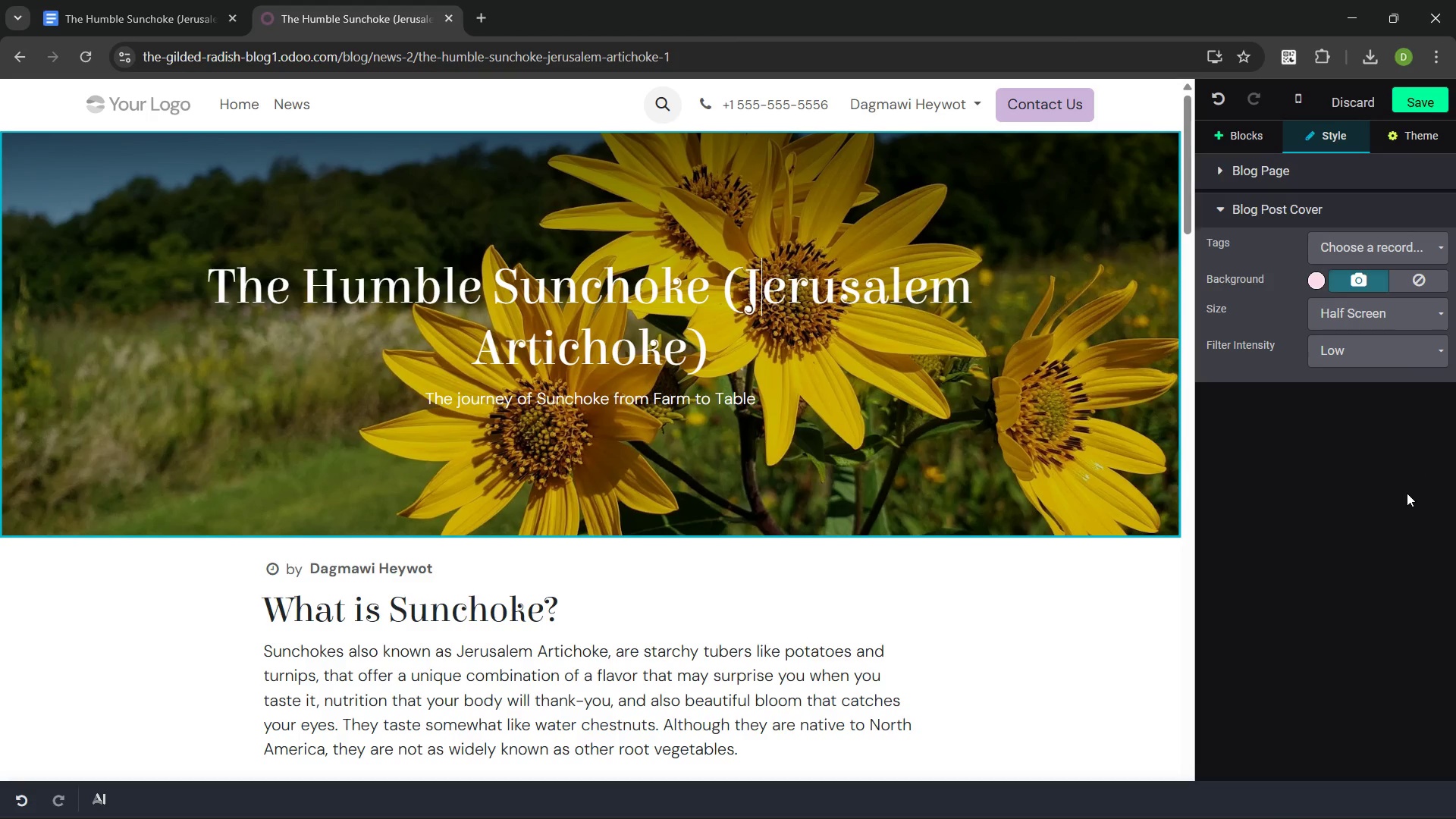 
left_click([1383, 358])
 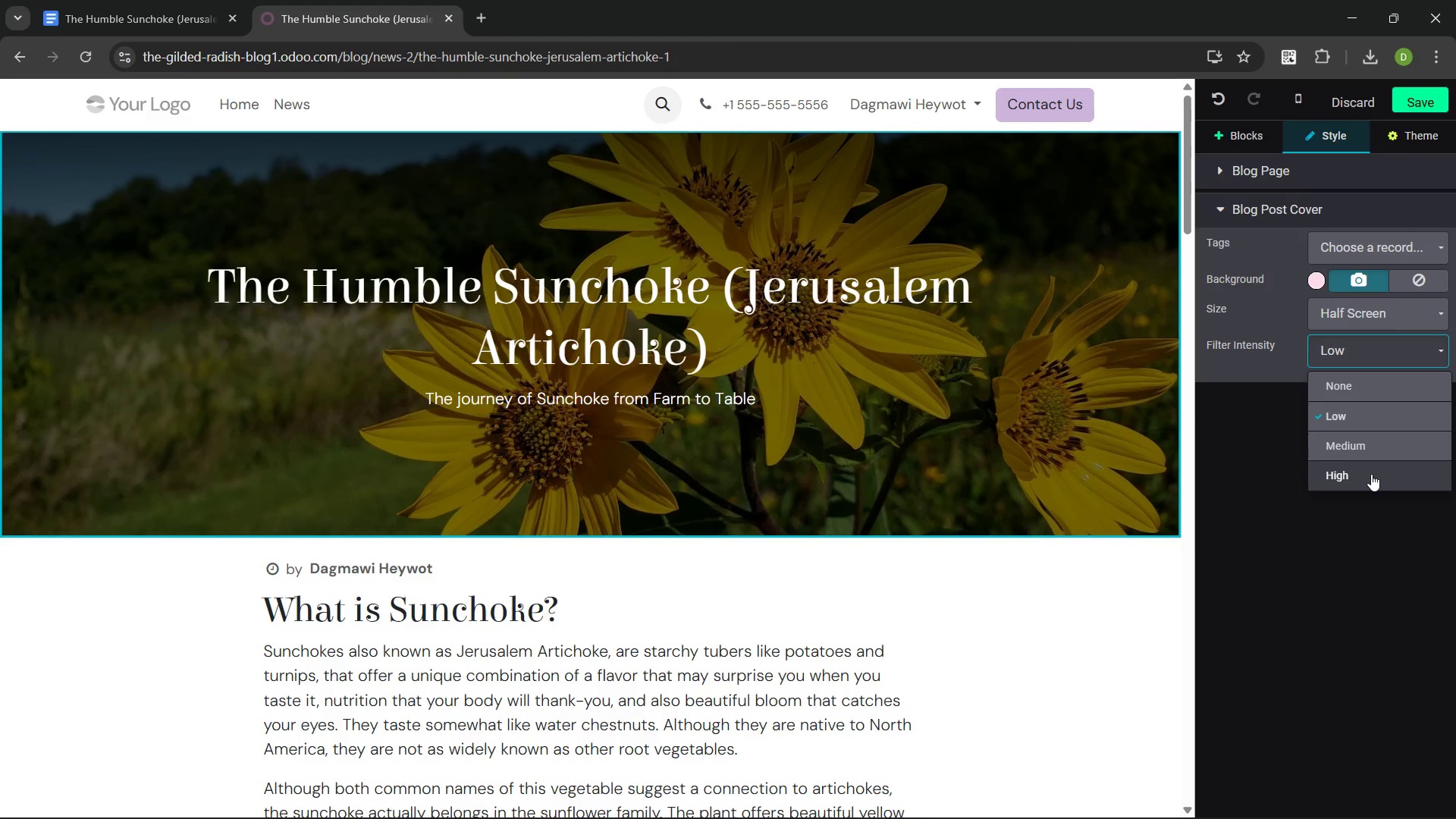 
left_click([1366, 451])
 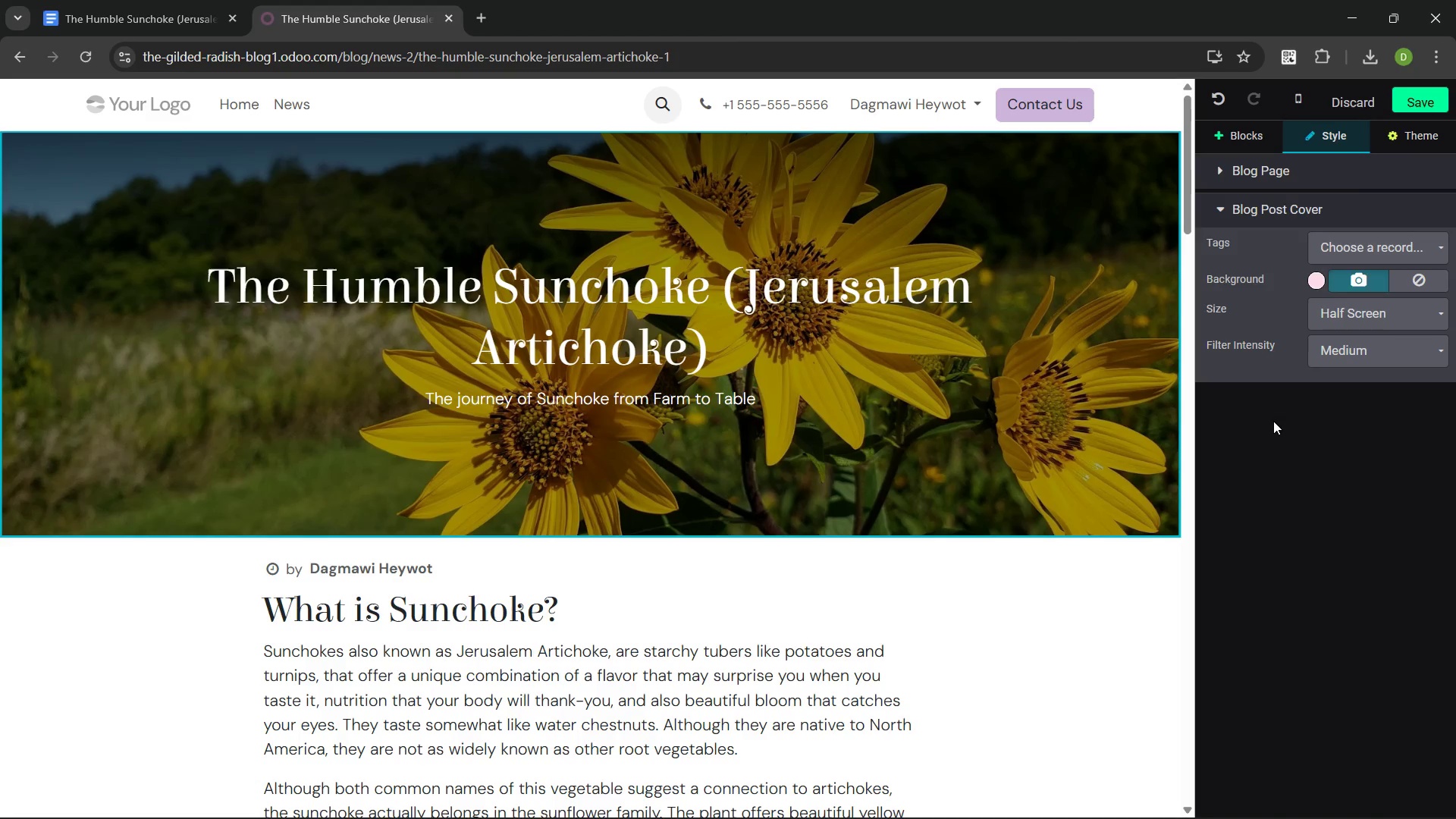 
left_click([1394, 247])
 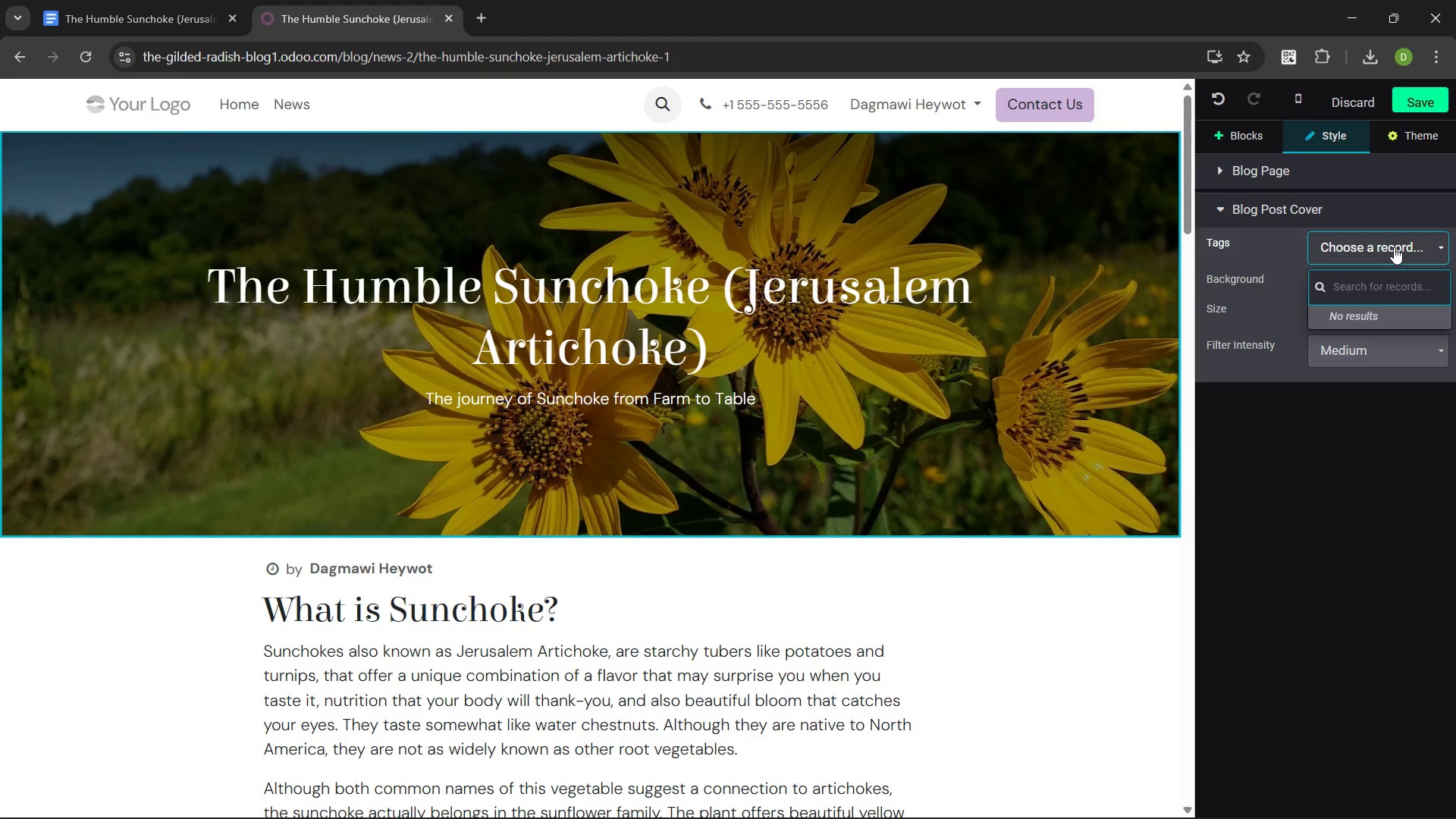 
left_click([1394, 247])
 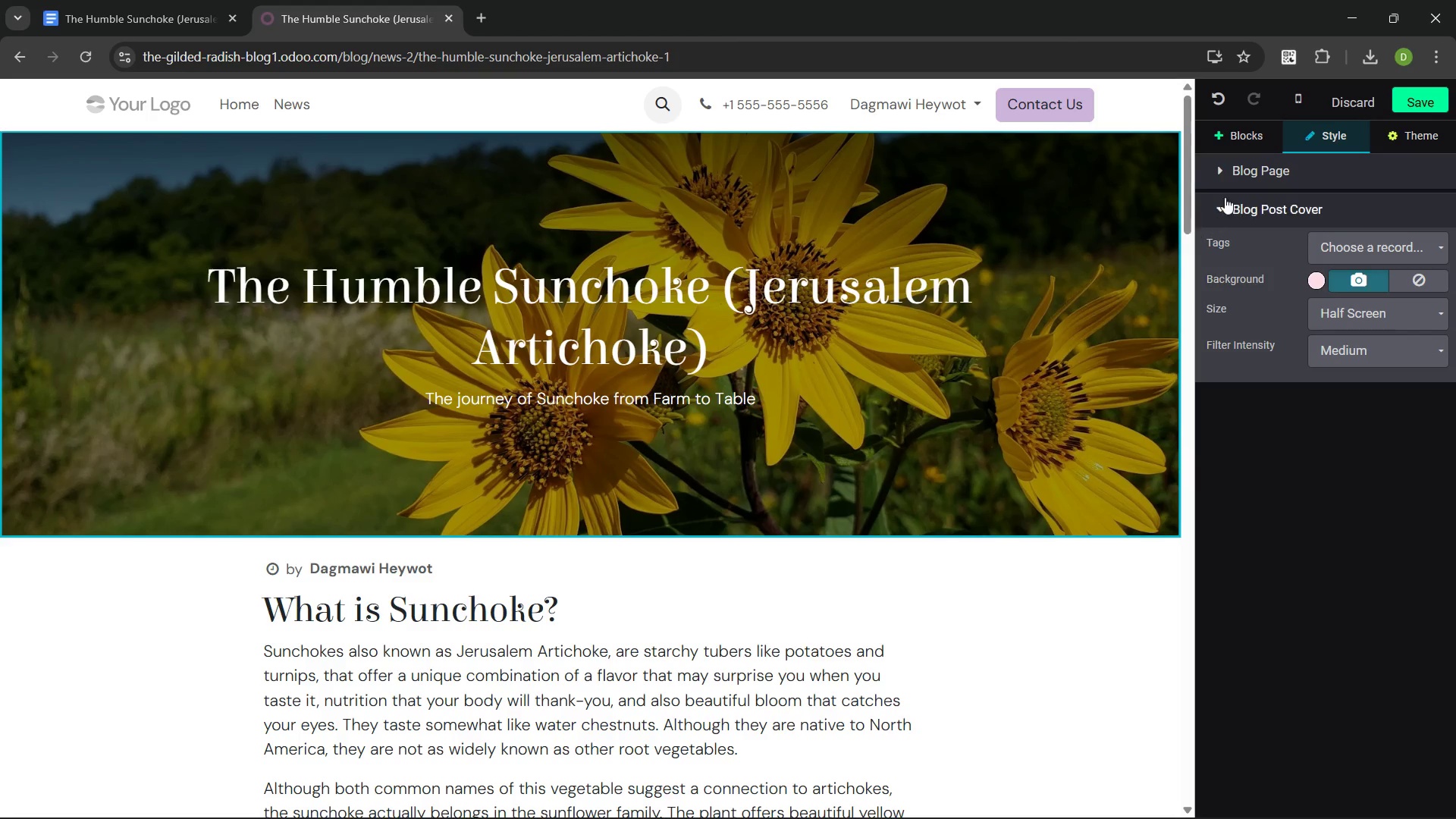 
left_click([1214, 168])
 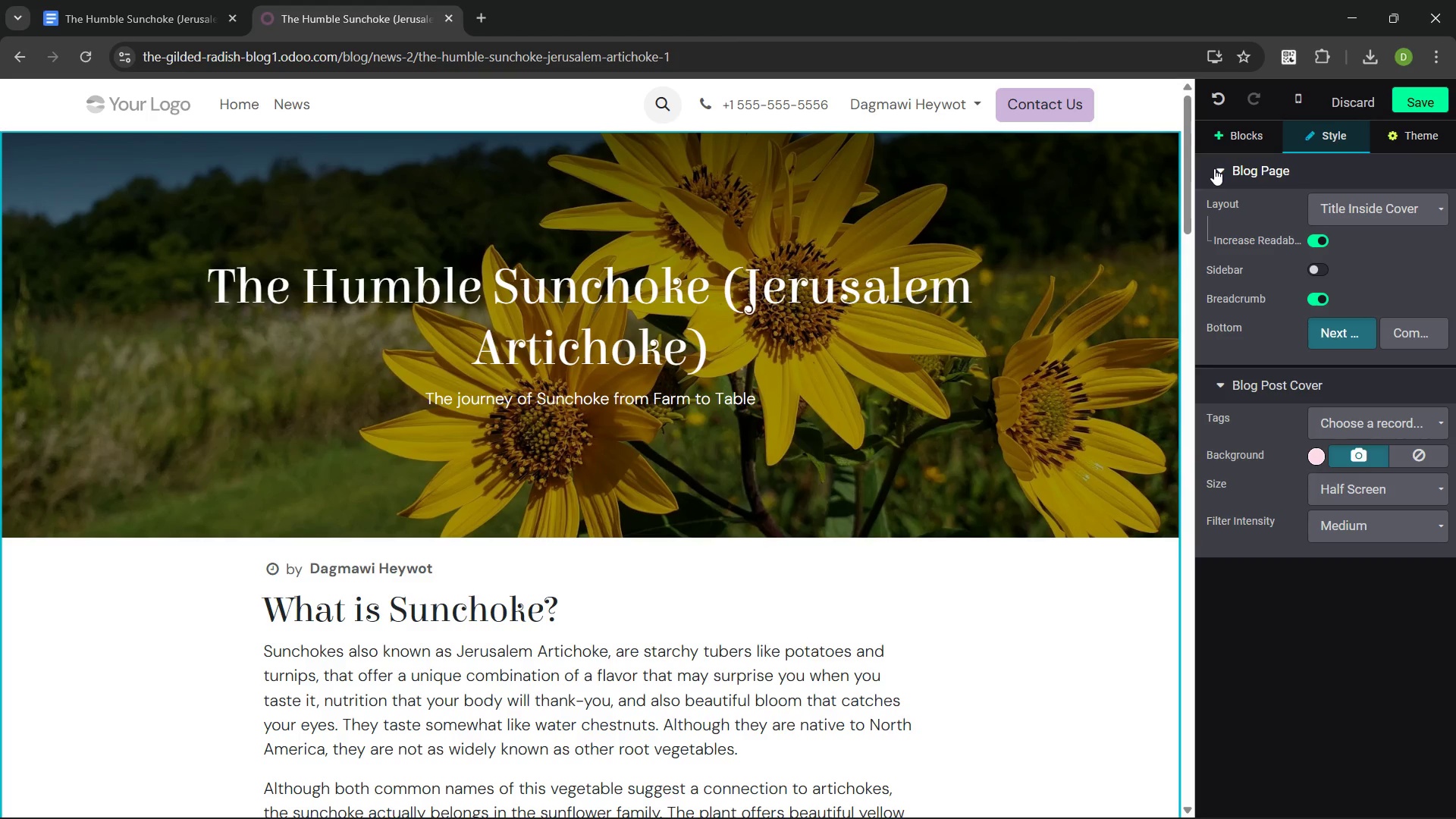 
wait(8.55)
 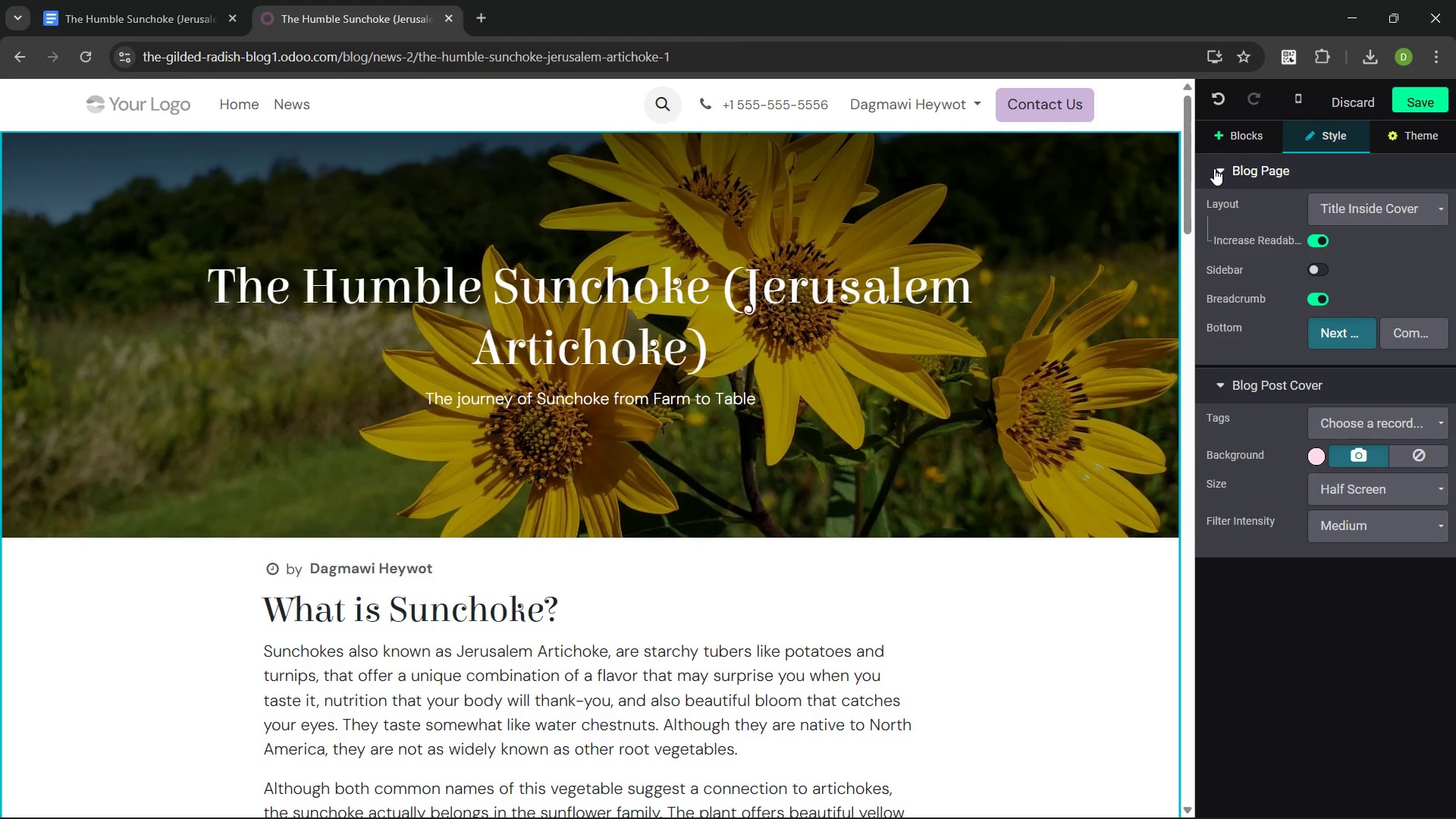 
left_click([1222, 177])
 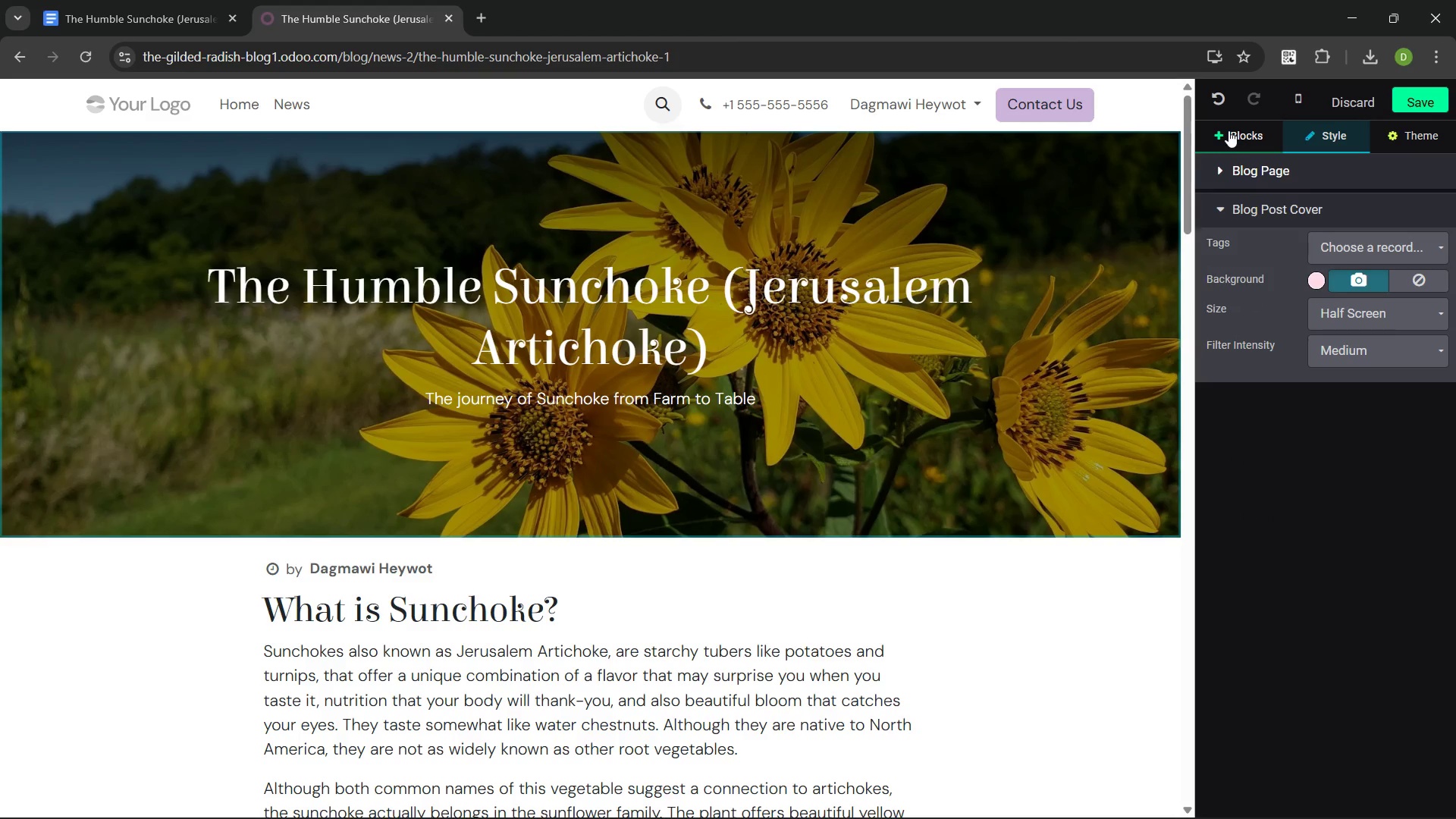 
left_click([1228, 130])
 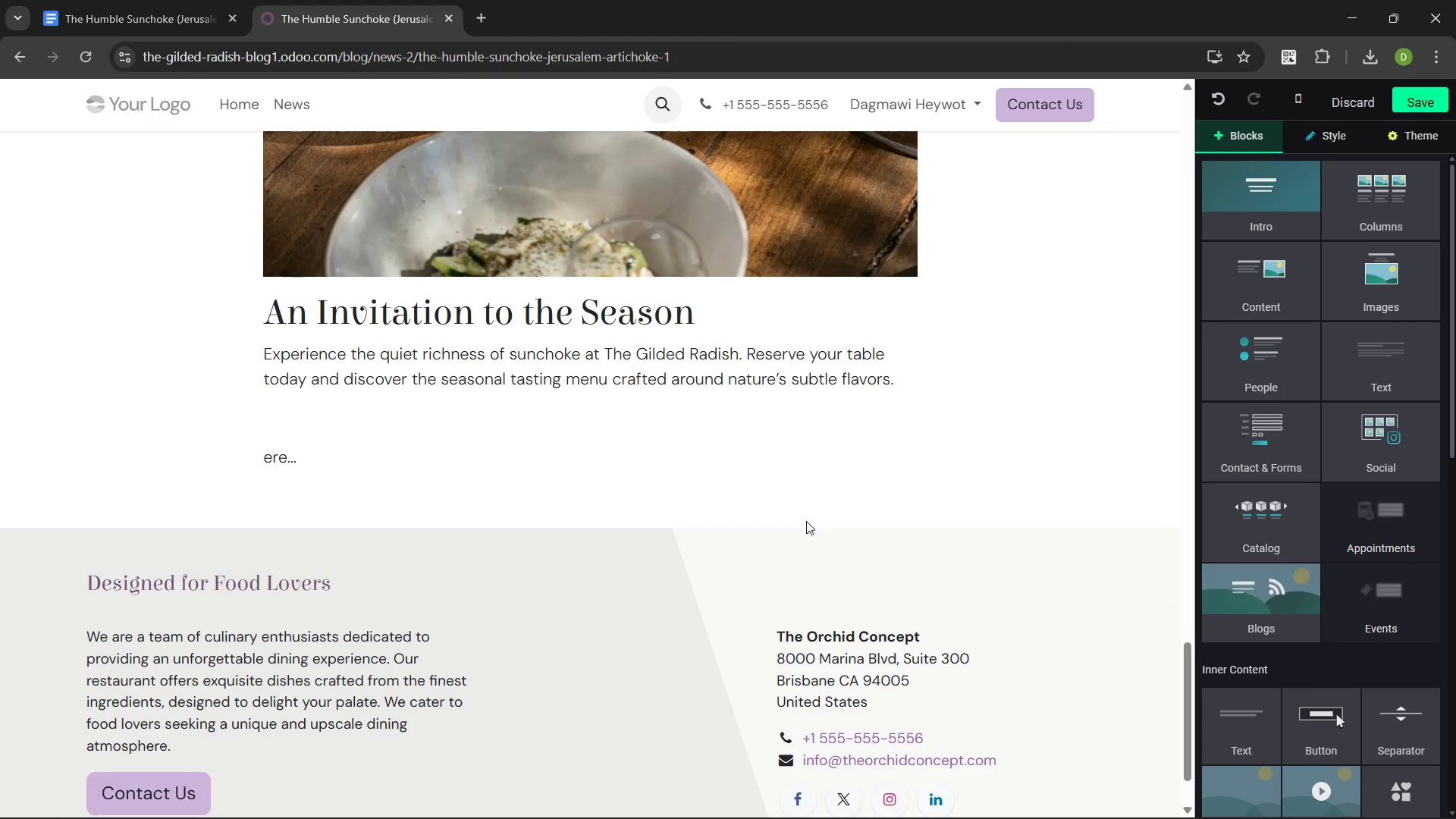 
wait(6.58)
 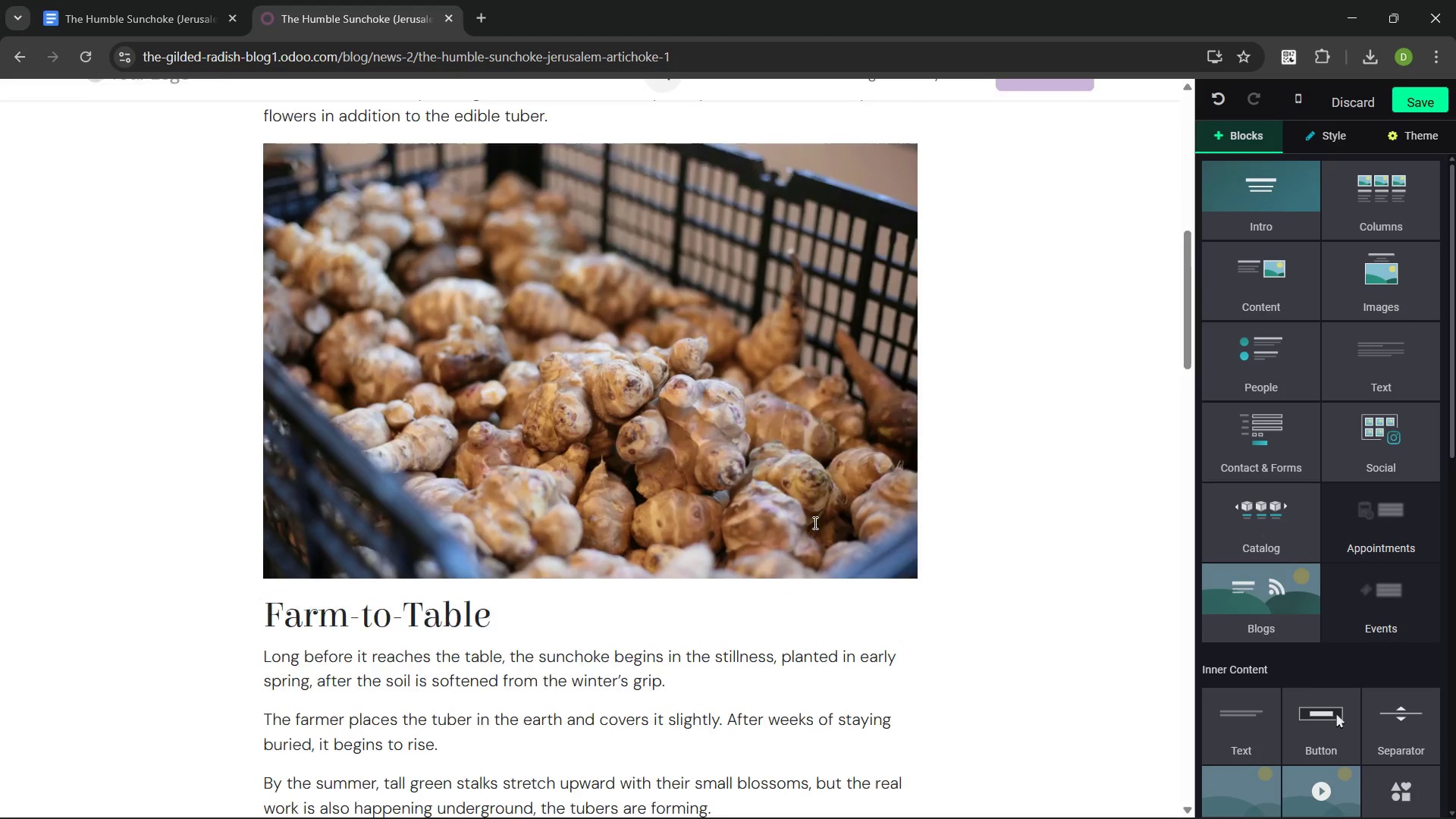 
left_click([300, 453])
 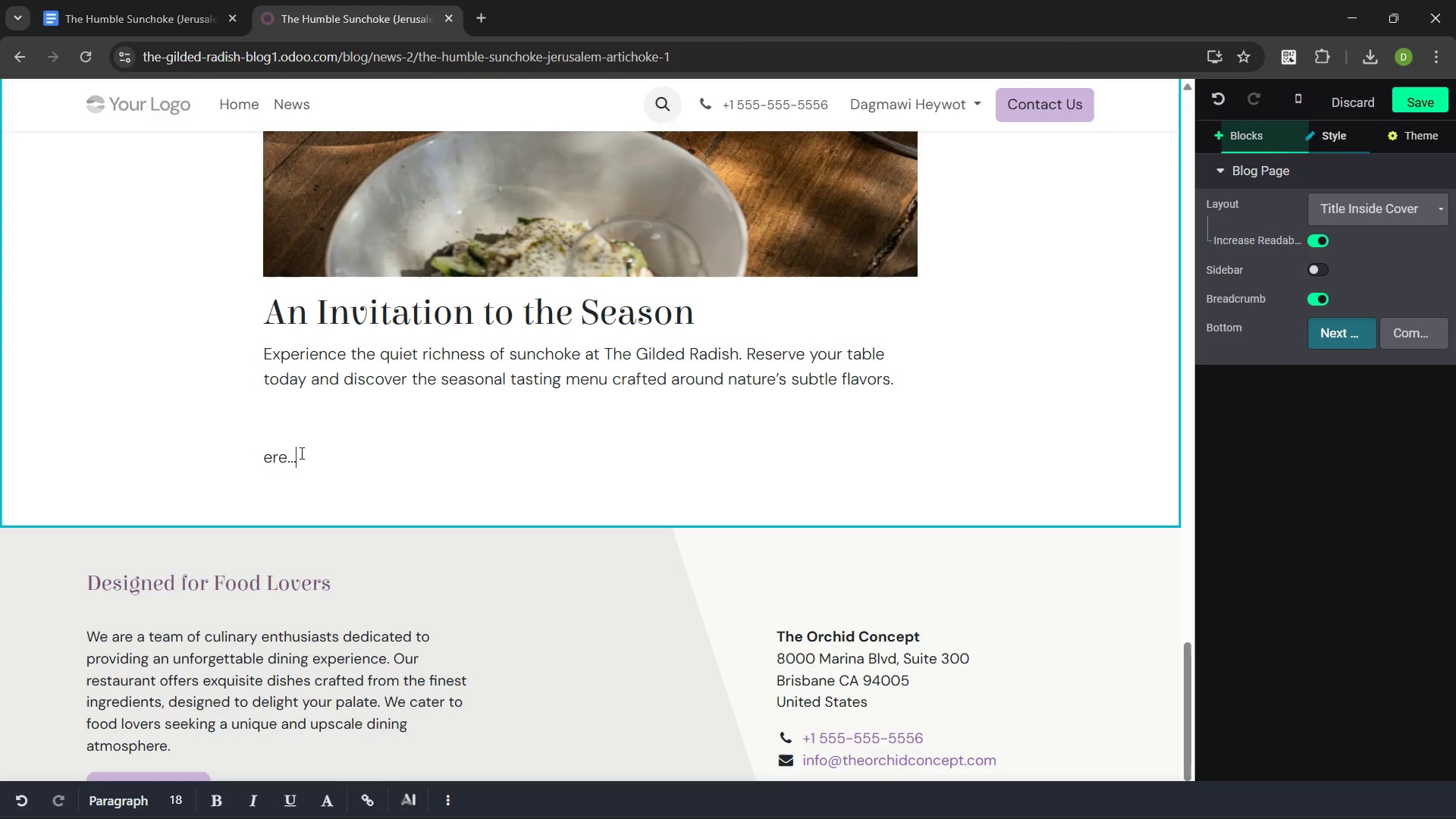 
left_click_drag(start_coordinate=[300, 453], to_coordinate=[254, 451])
 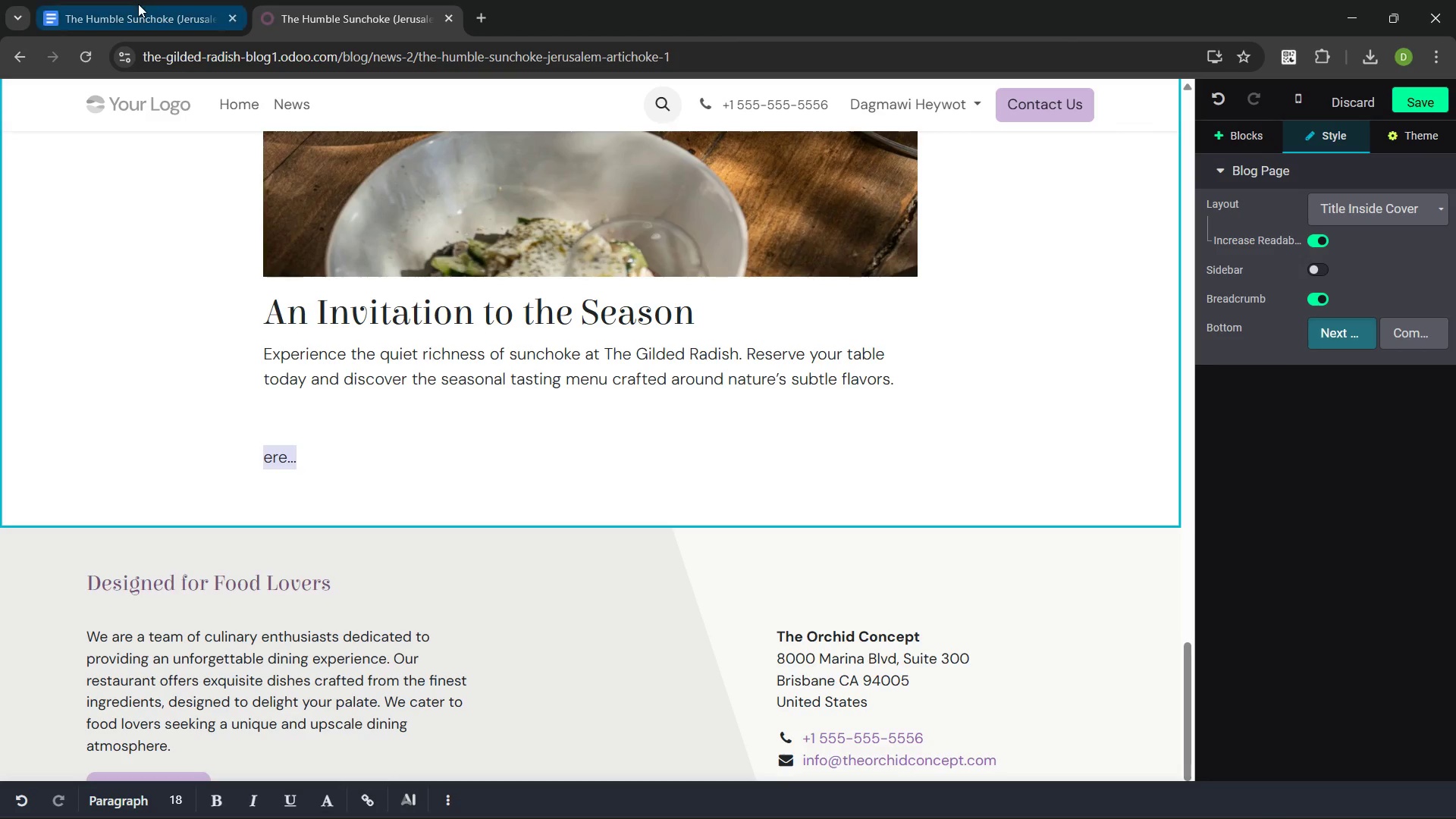 
left_click([138, 4])
 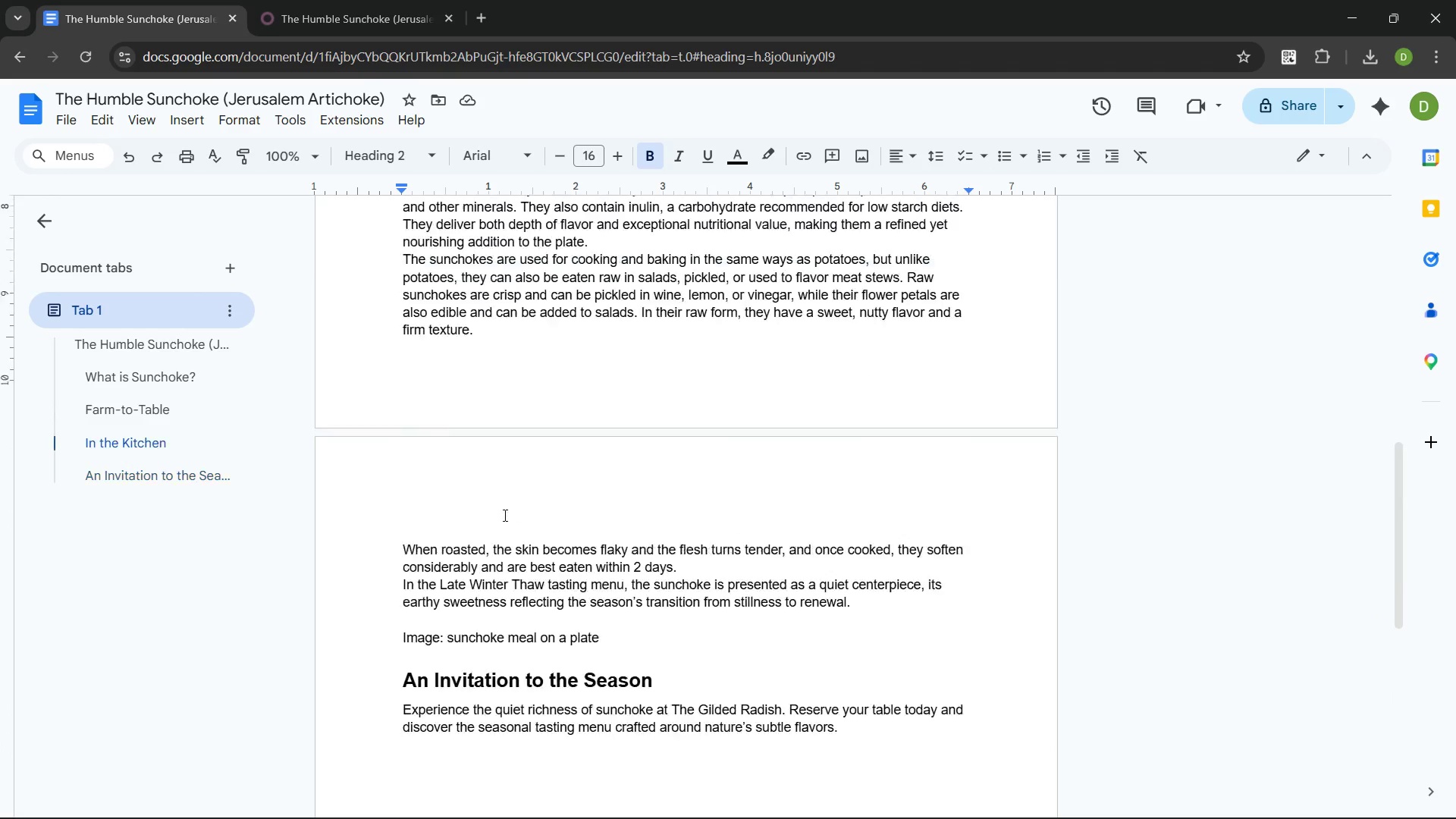 
left_click([384, 0])
 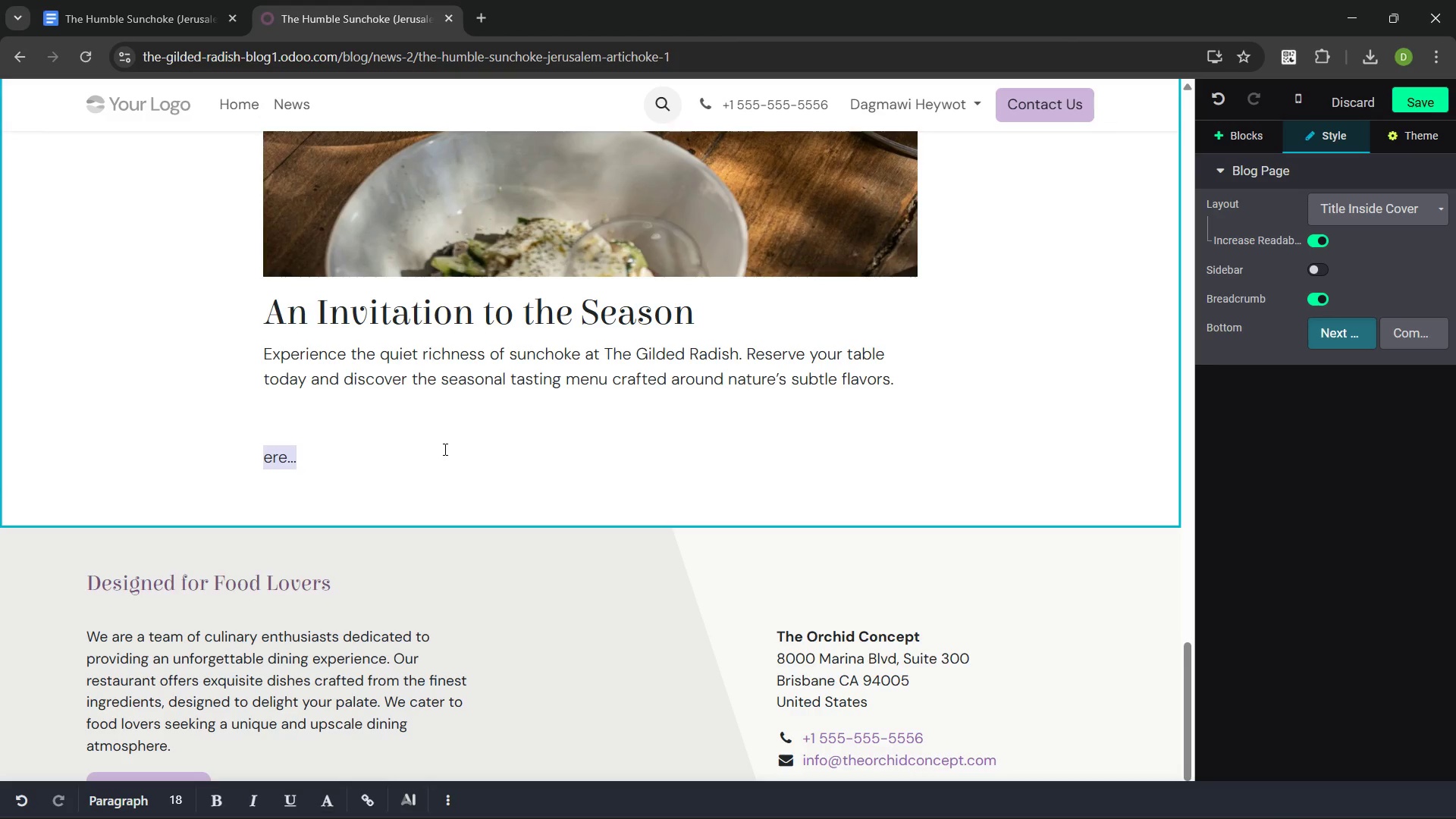 
key(Backspace)
 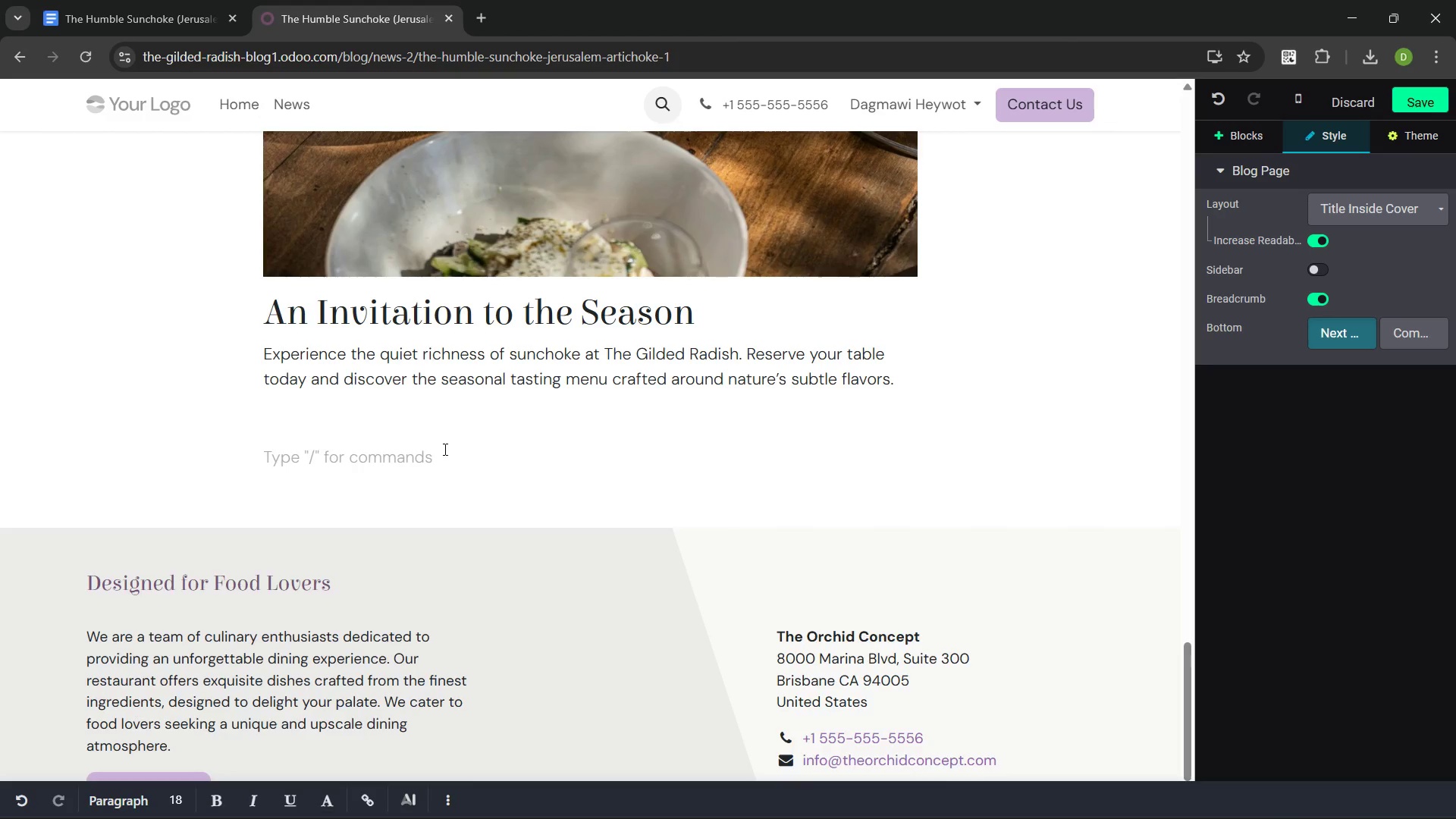 
key(Backspace)
 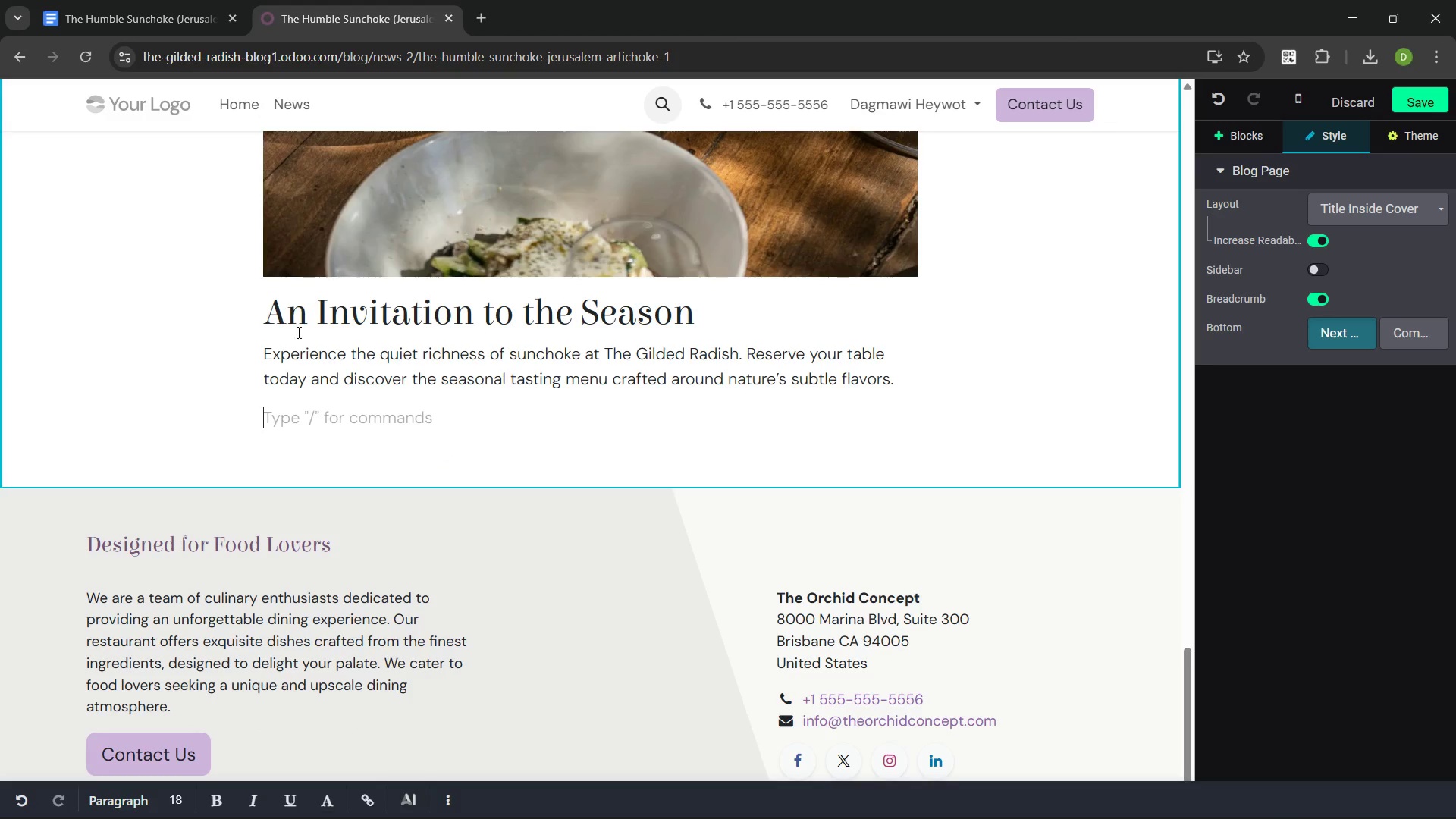 
left_click([271, 312])
 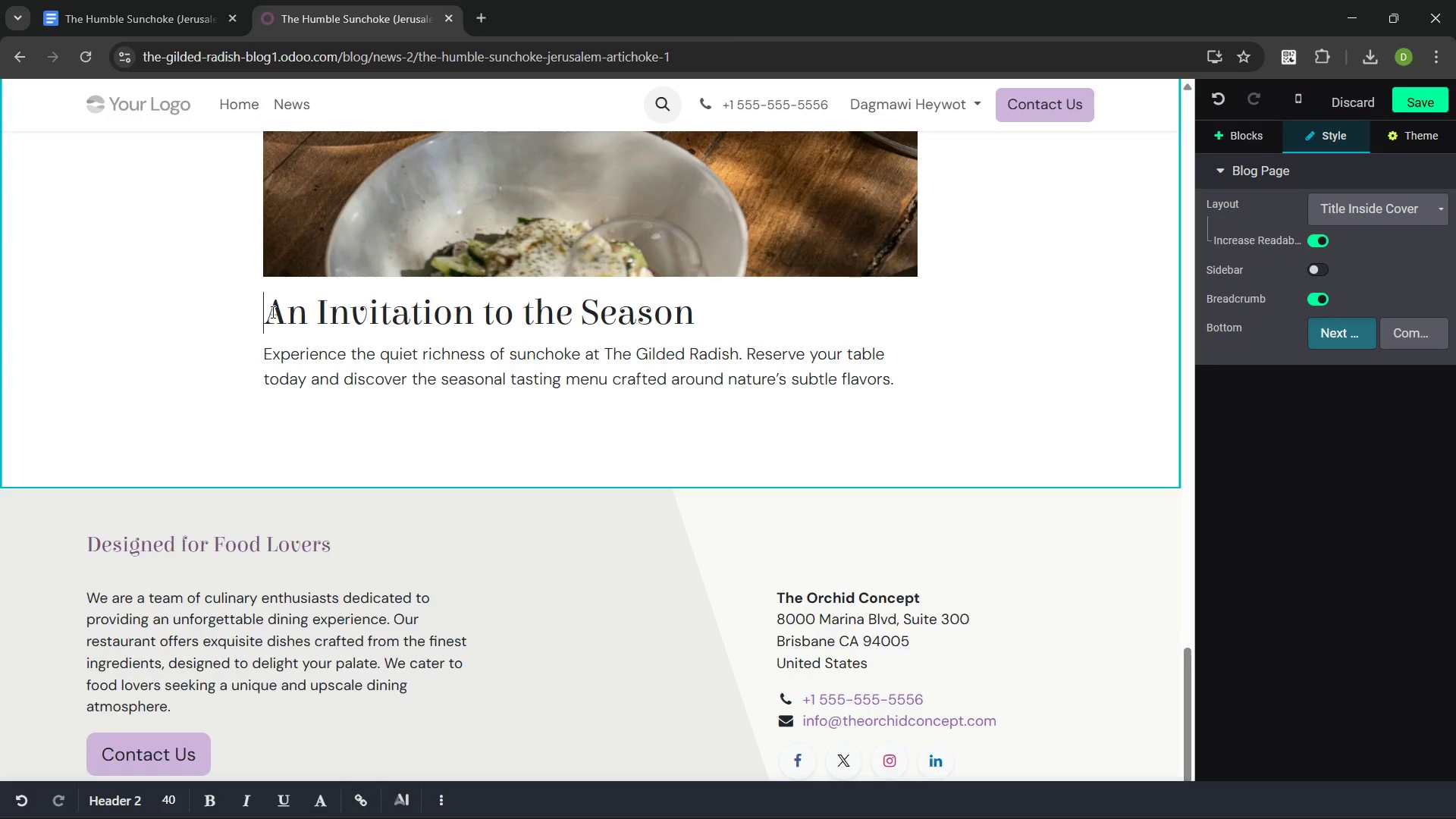 
key(Enter)
 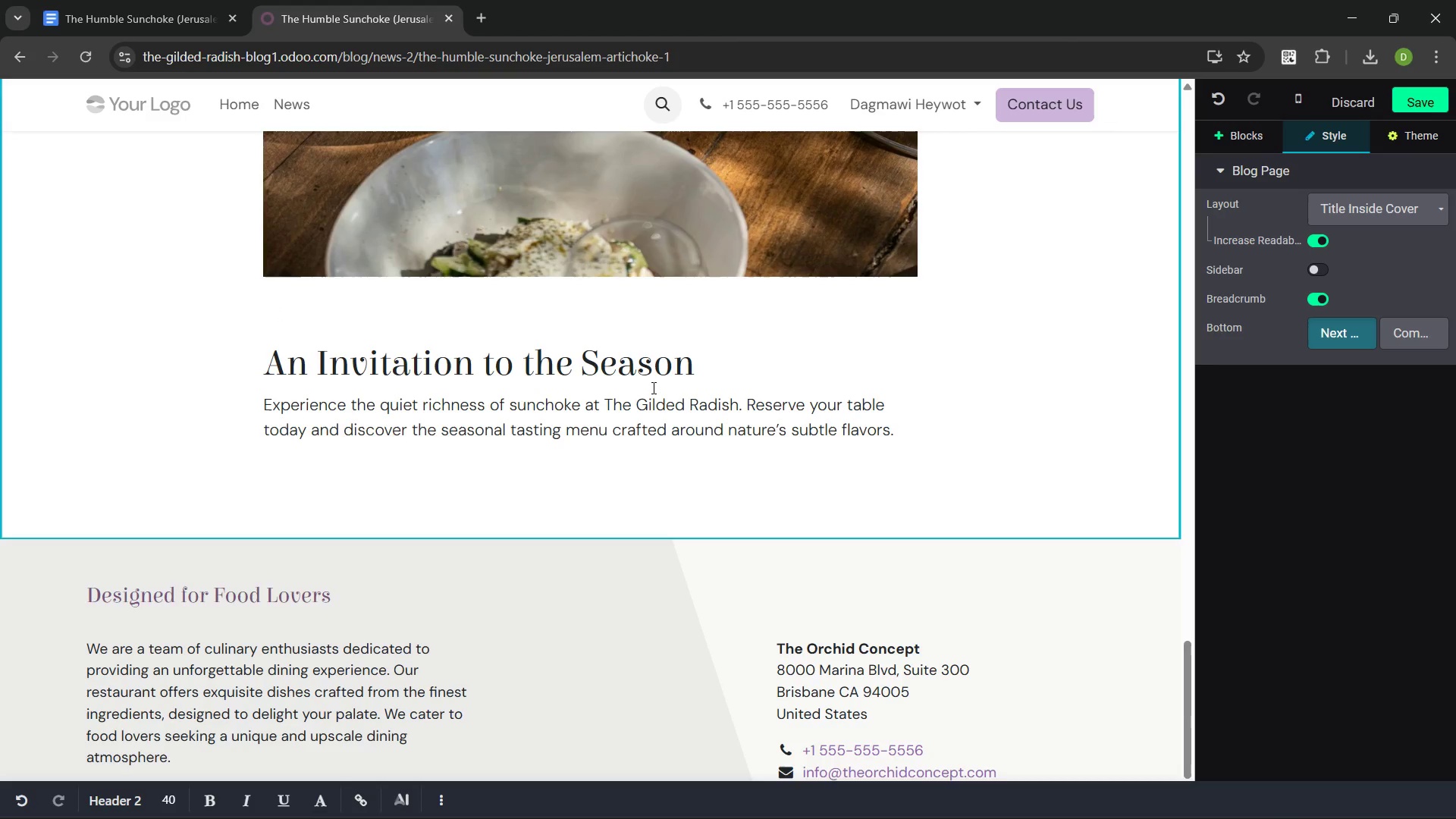 
wait(5.38)
 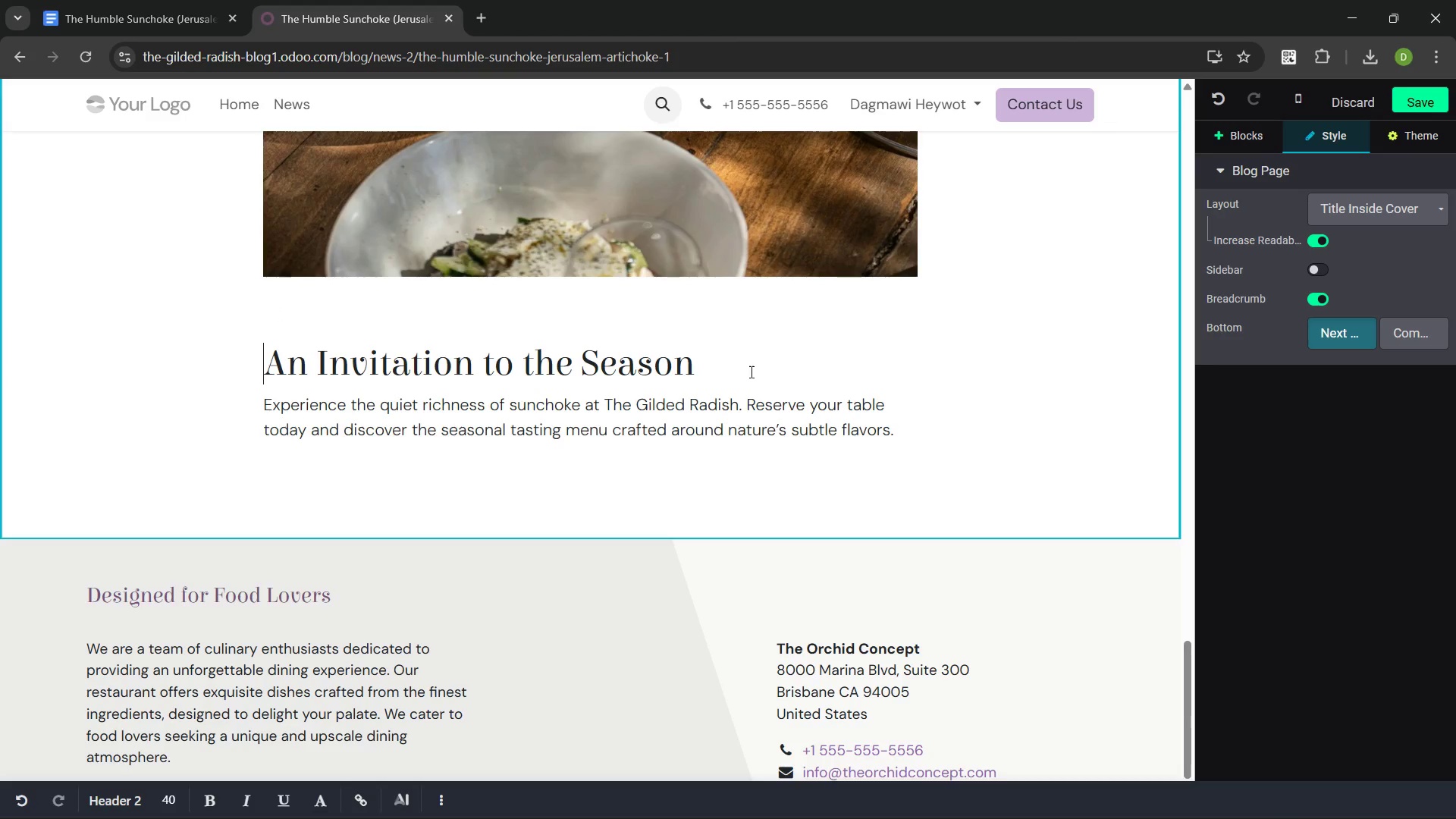 
left_click([334, 468])
 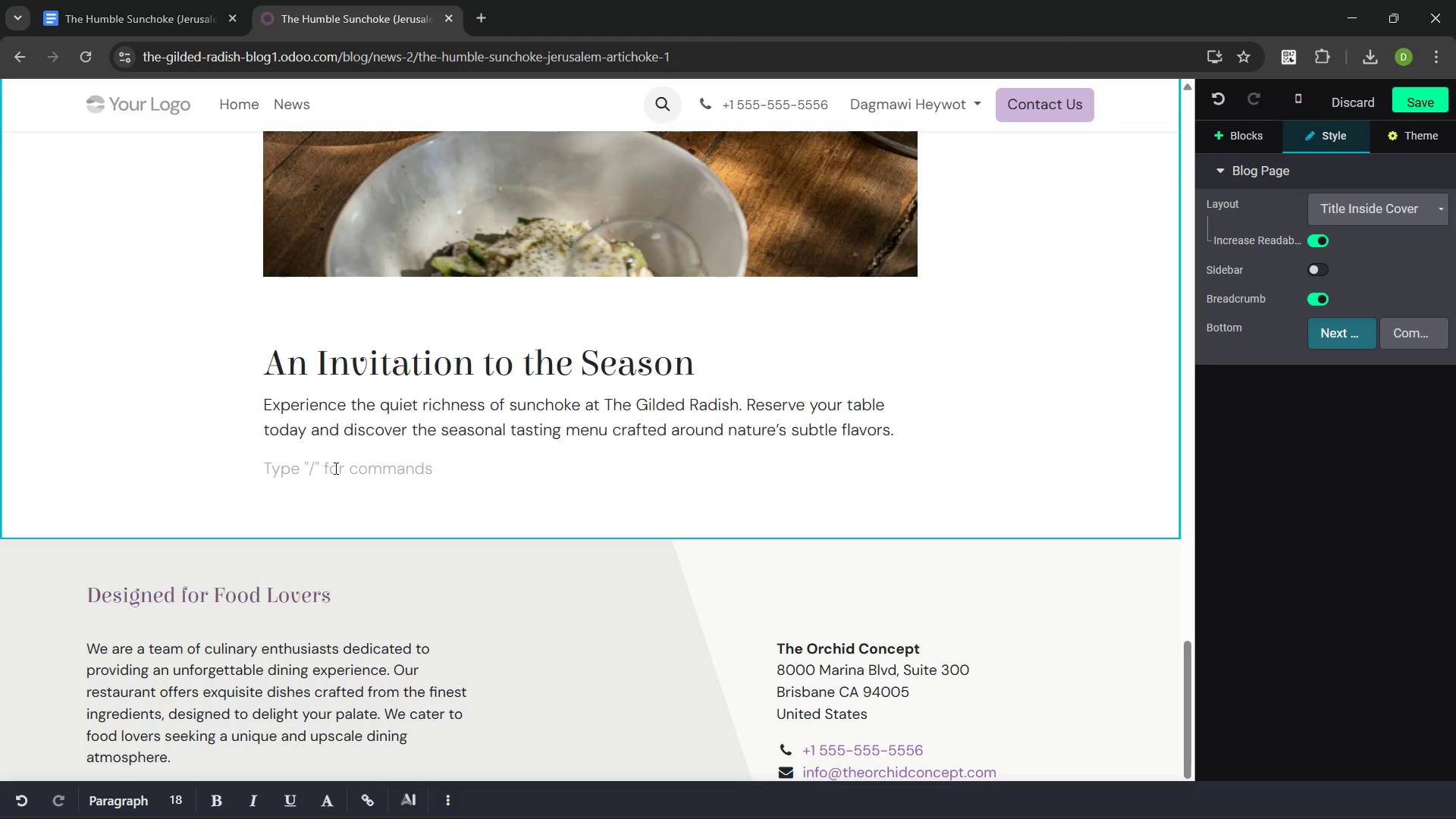 
wait(10.12)
 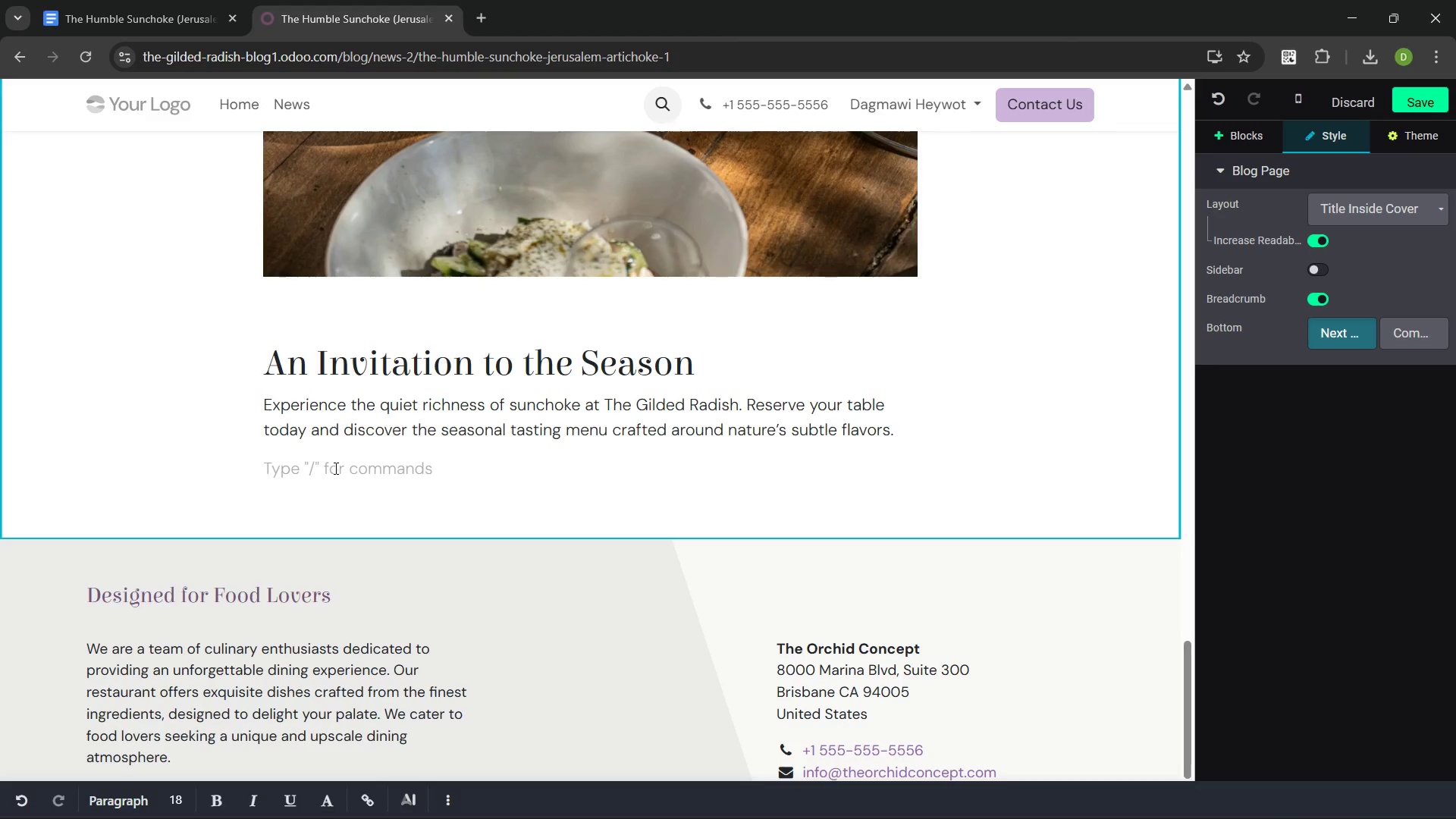 
left_click([1249, 136])
 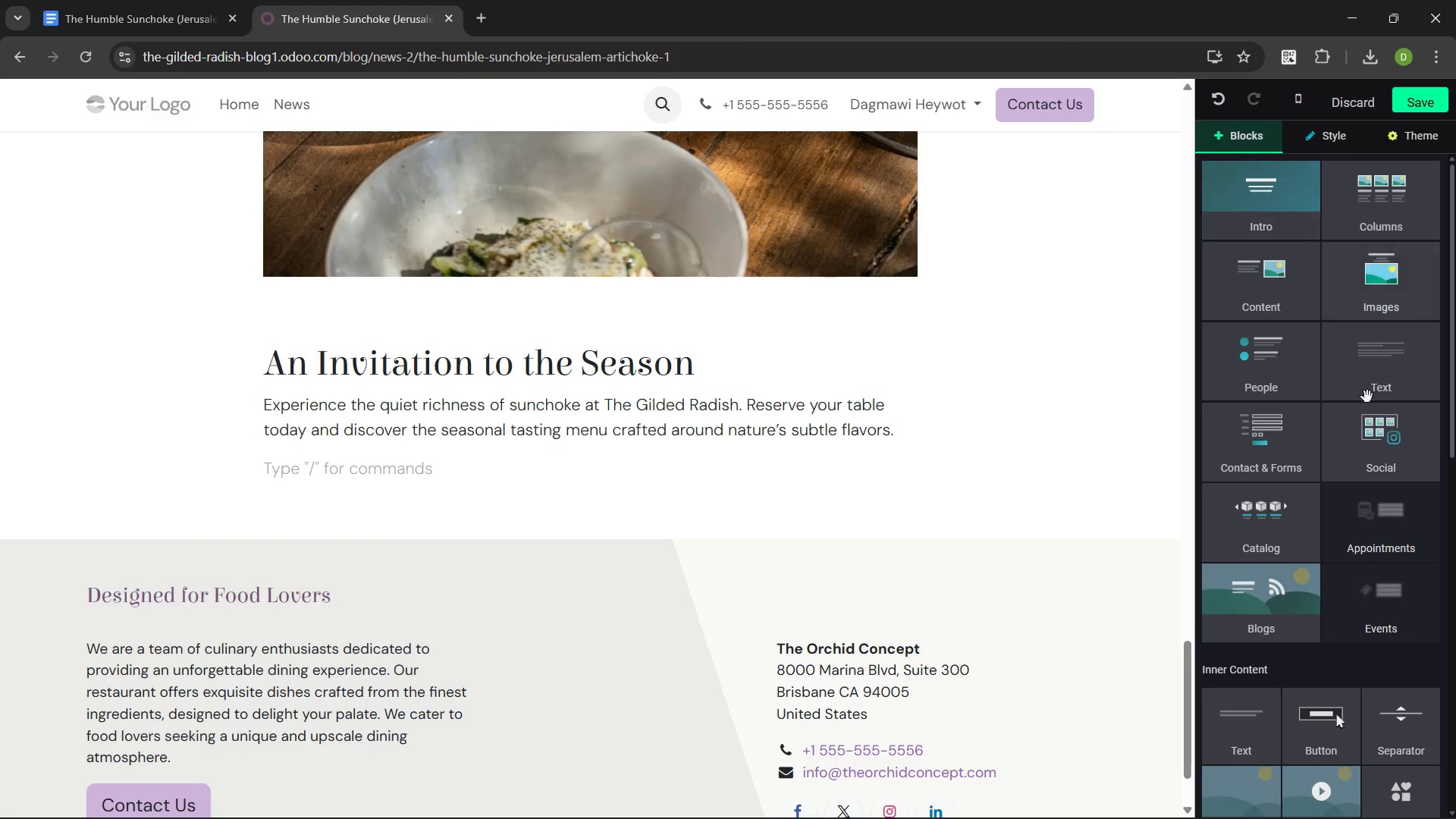 
mouse_move([1297, 576])
 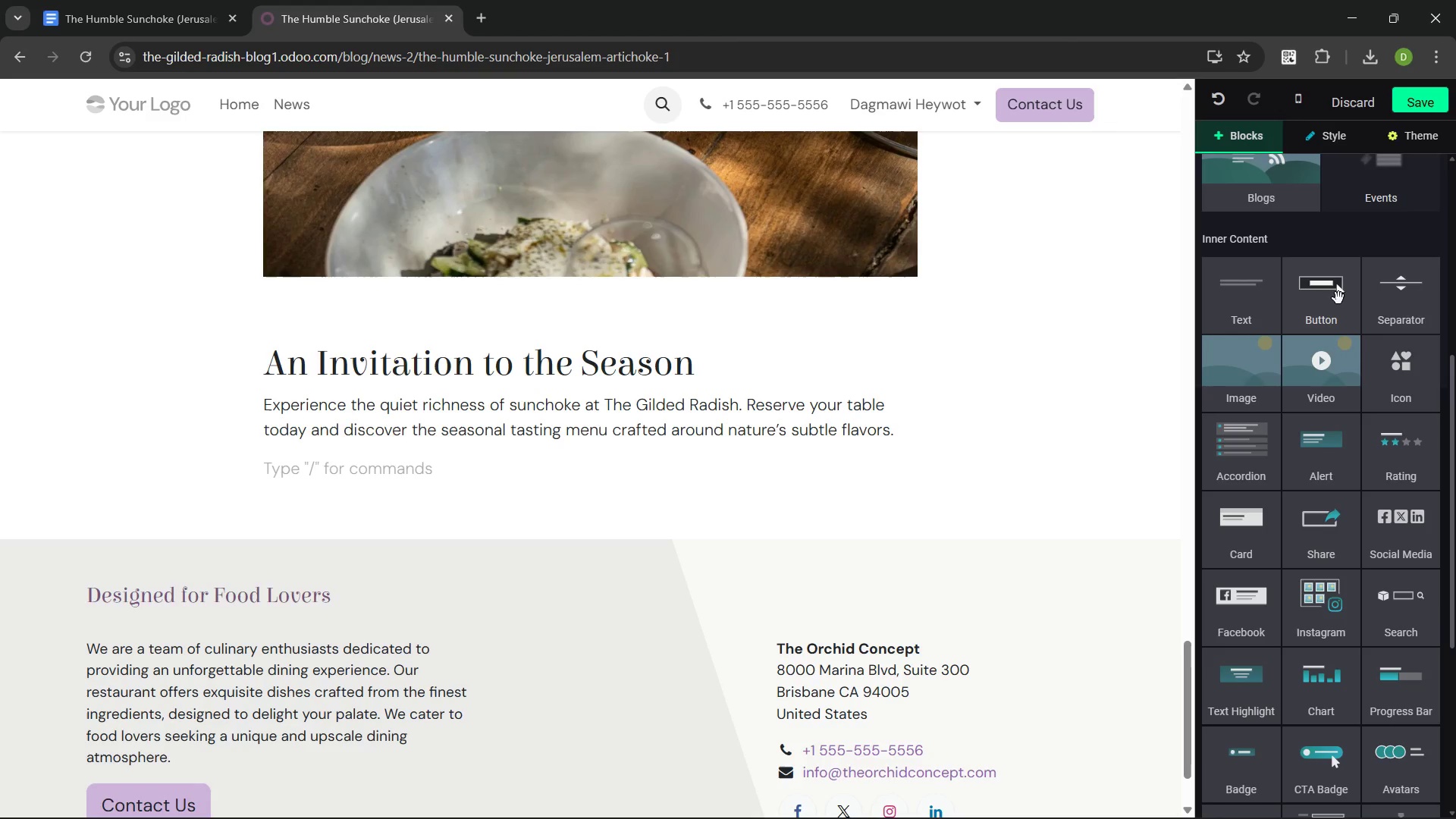 
left_click_drag(start_coordinate=[1338, 298], to_coordinate=[397, 468])
 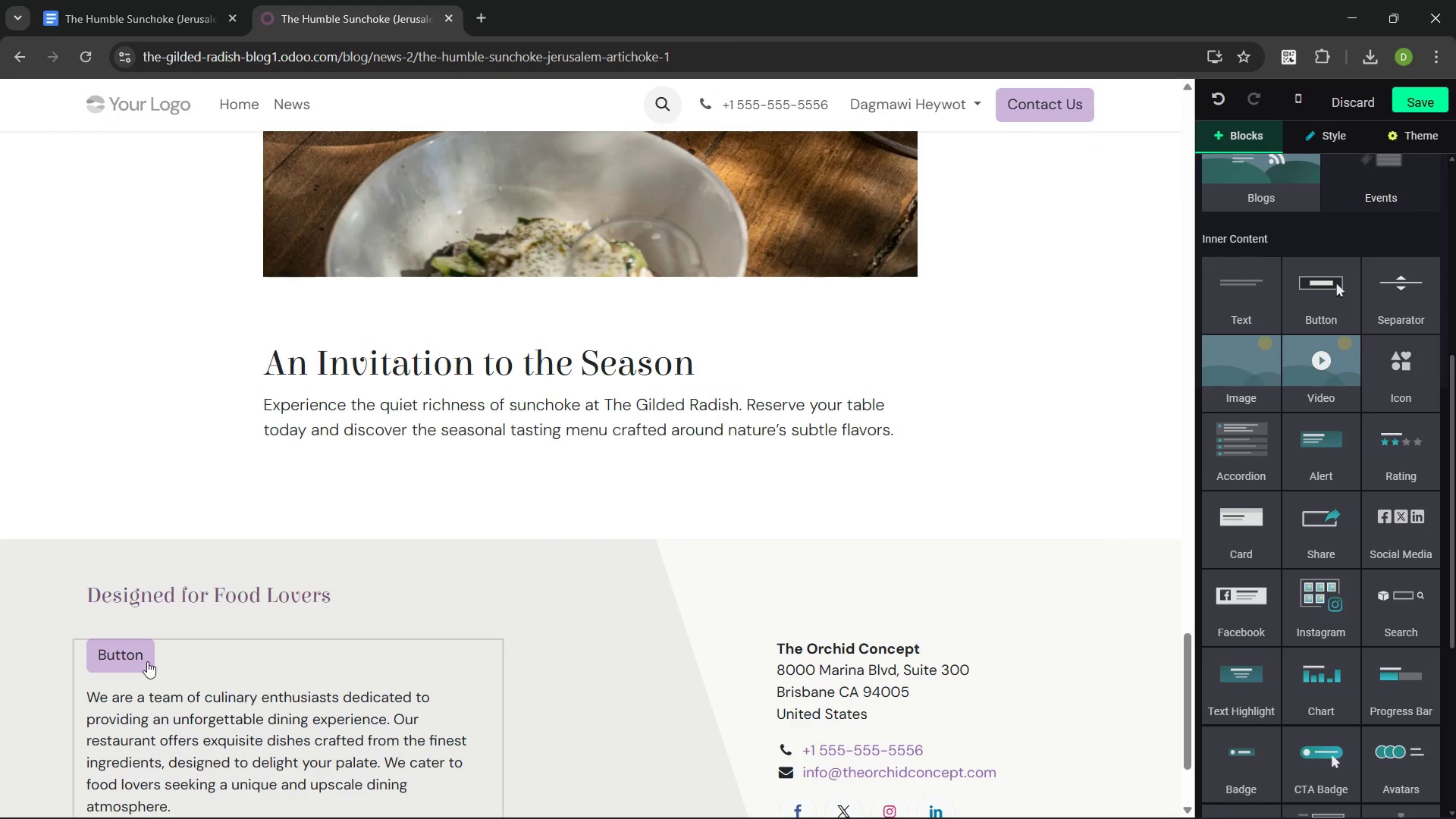 
left_click_drag(start_coordinate=[125, 657], to_coordinate=[117, 666])
 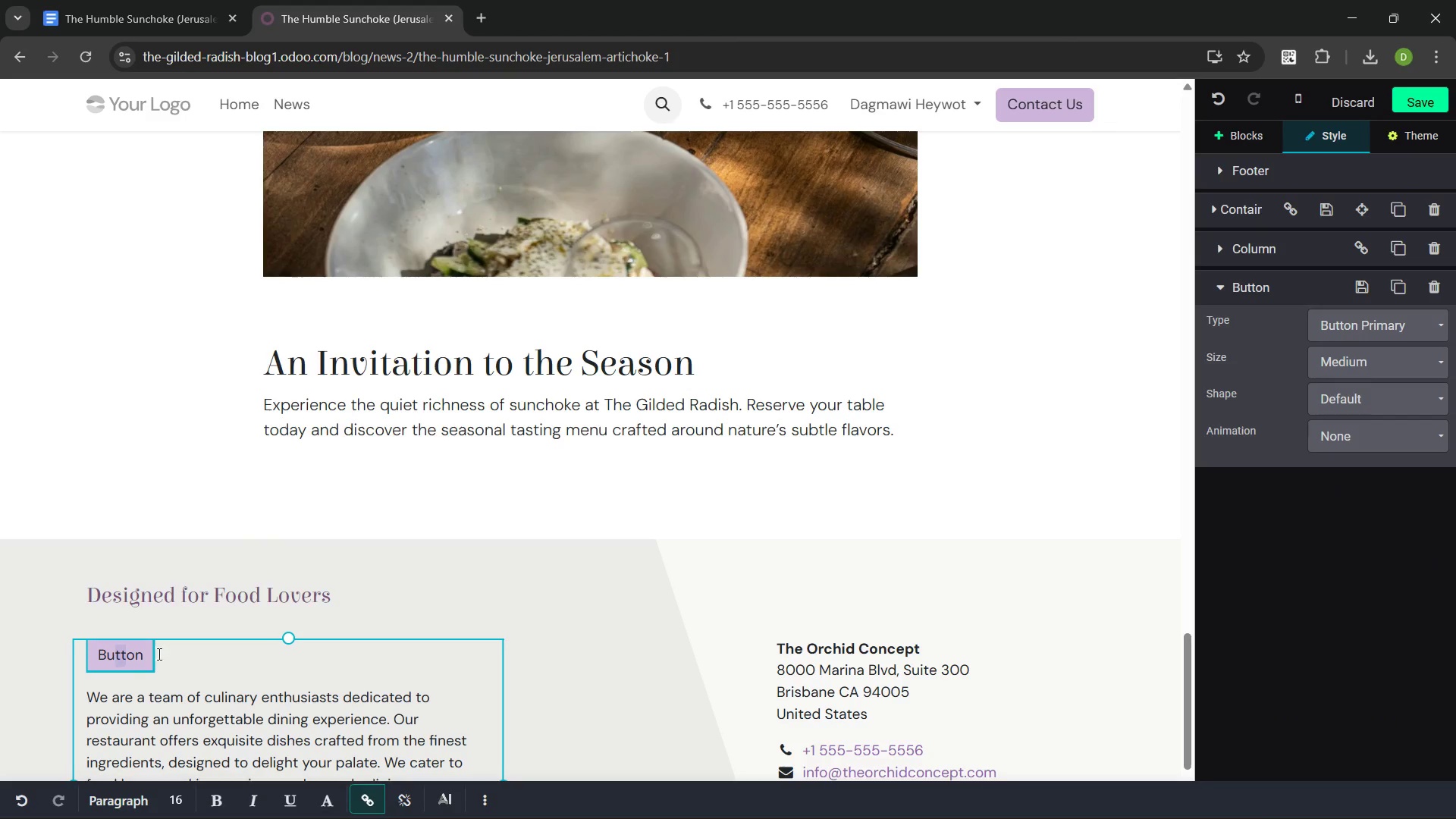 
key(Control+Z)
 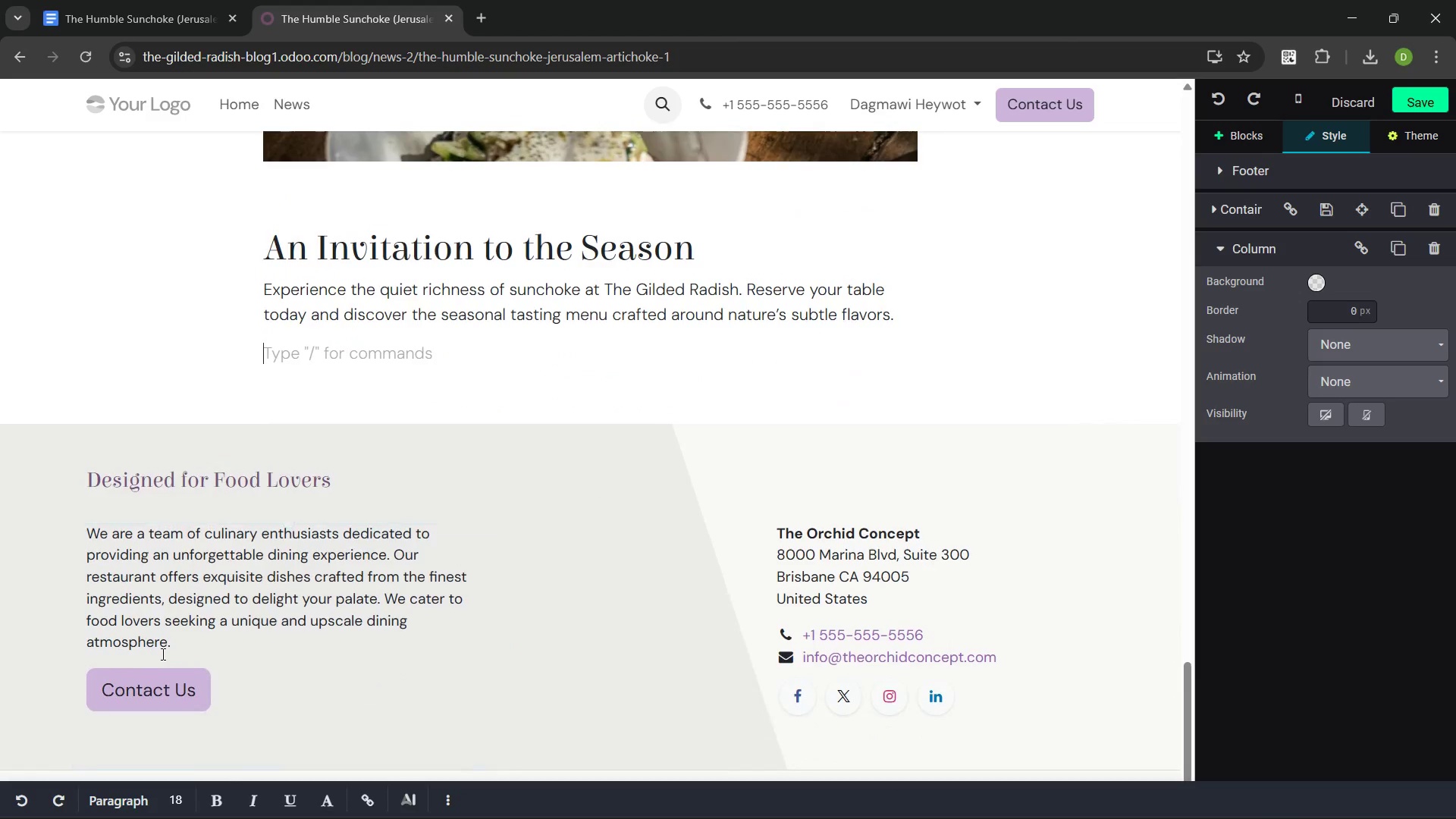 
left_click([433, 454])
 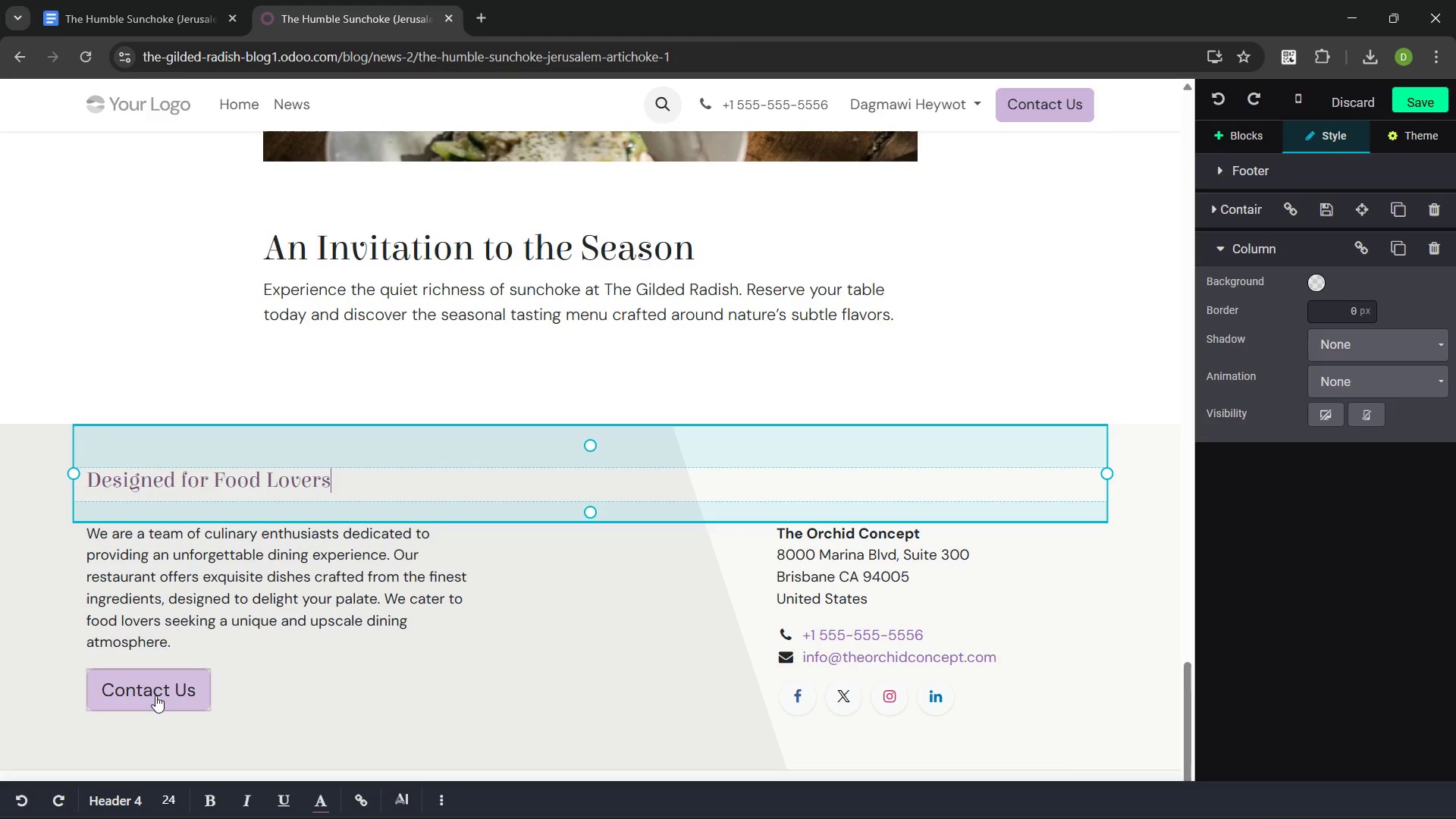 
wait(7.28)
 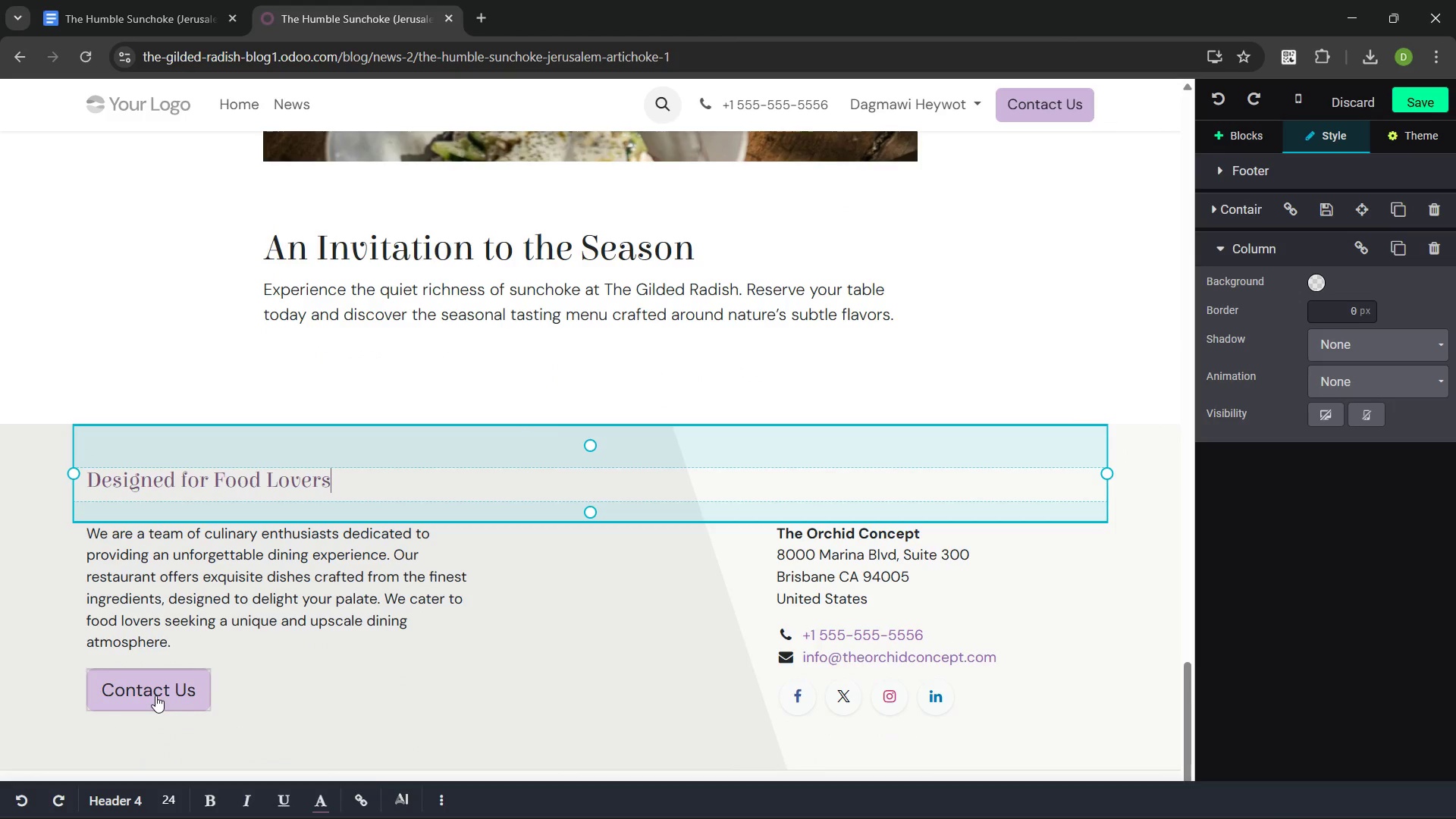 
left_click([585, 633])
 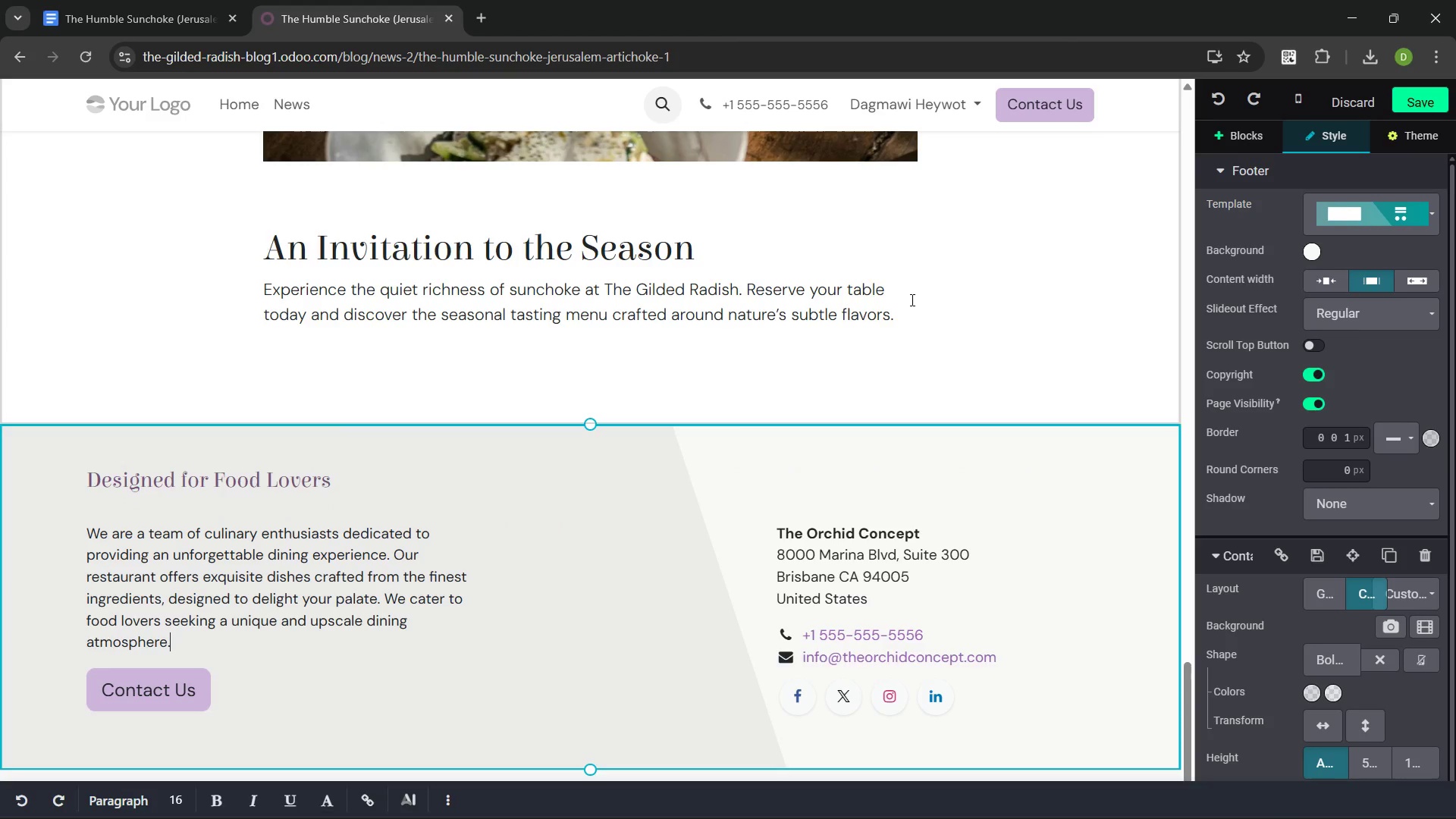 
left_click([912, 315])
 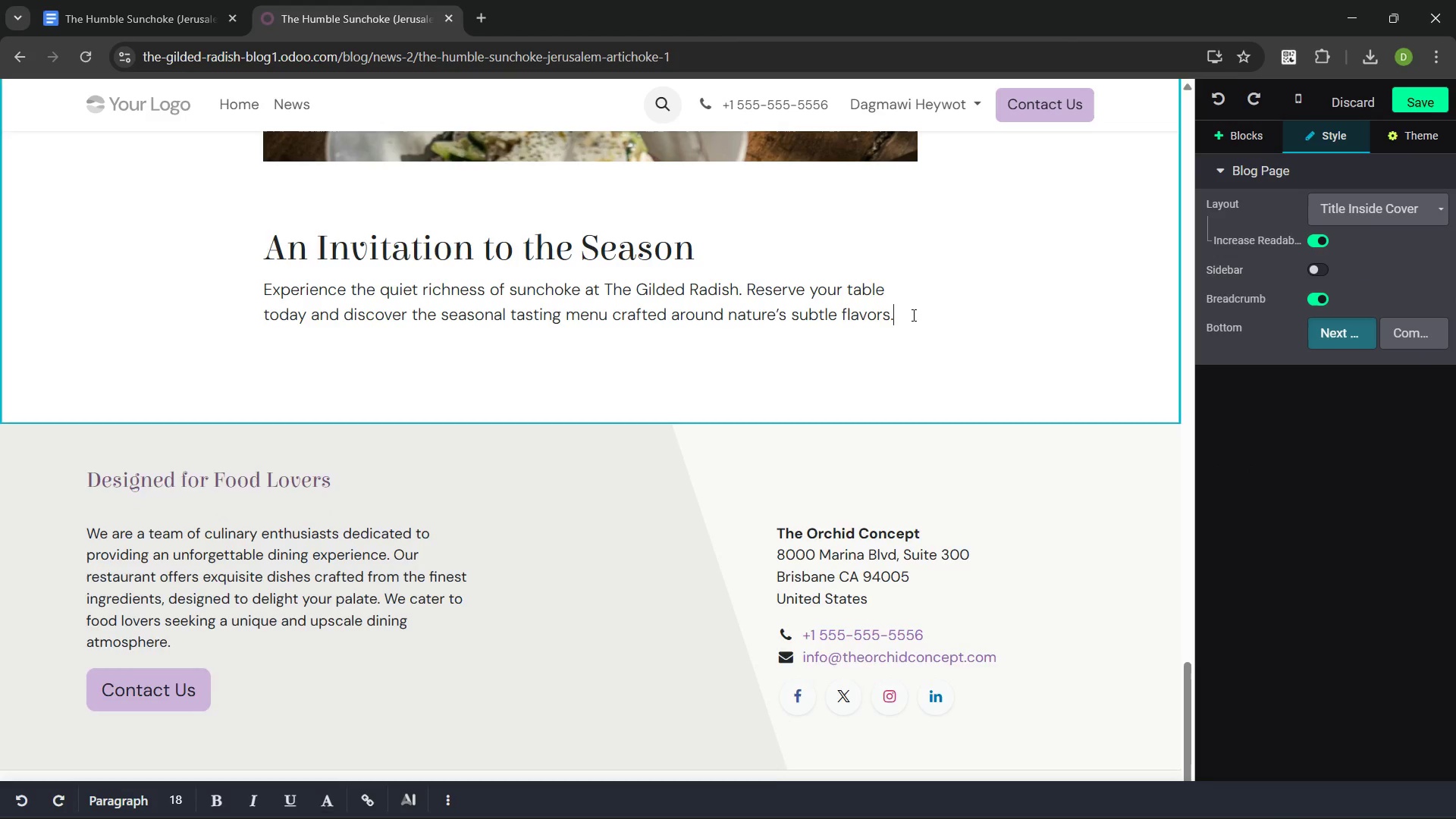 
key(Enter)
 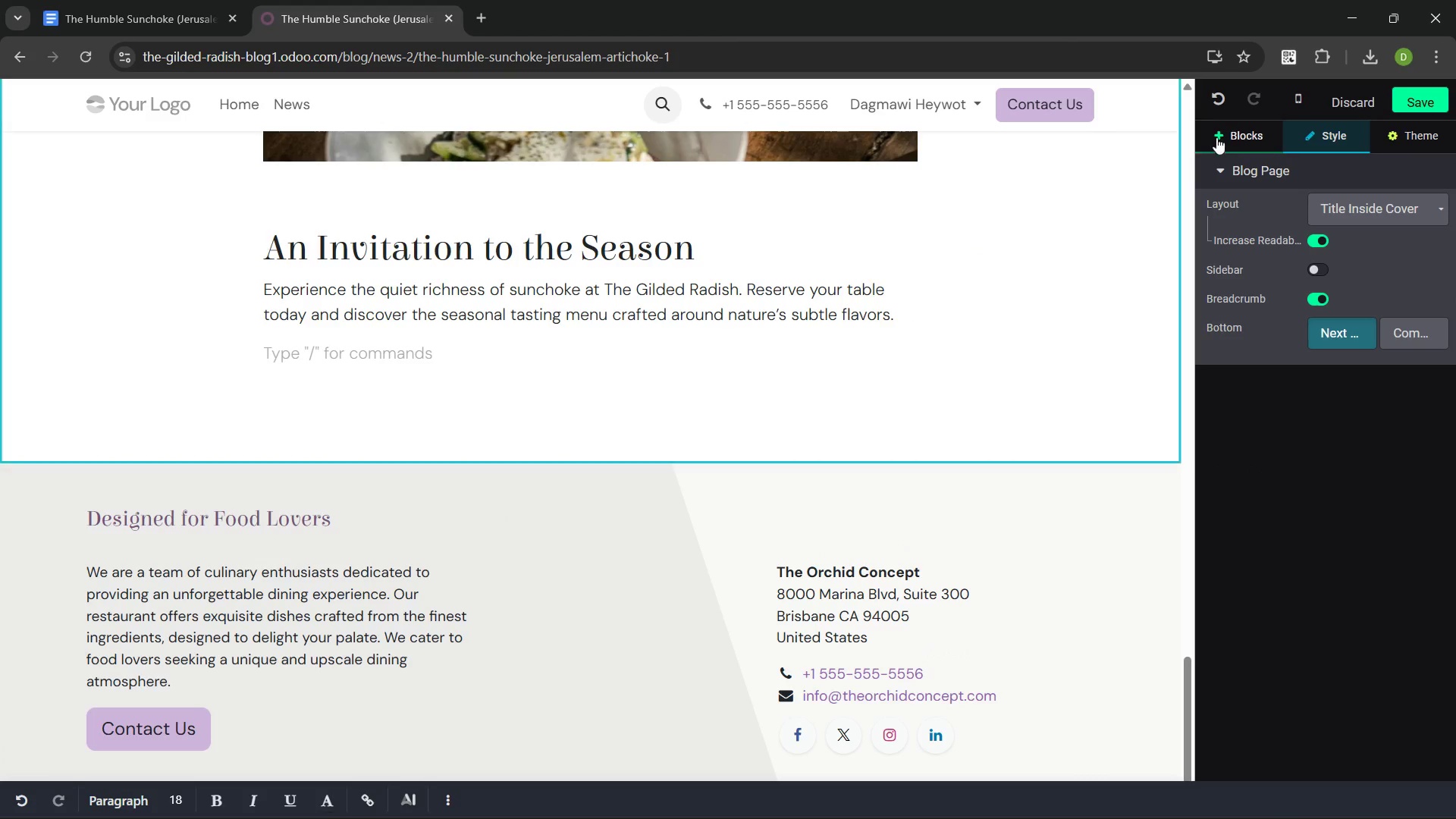 
left_click([1231, 137])
 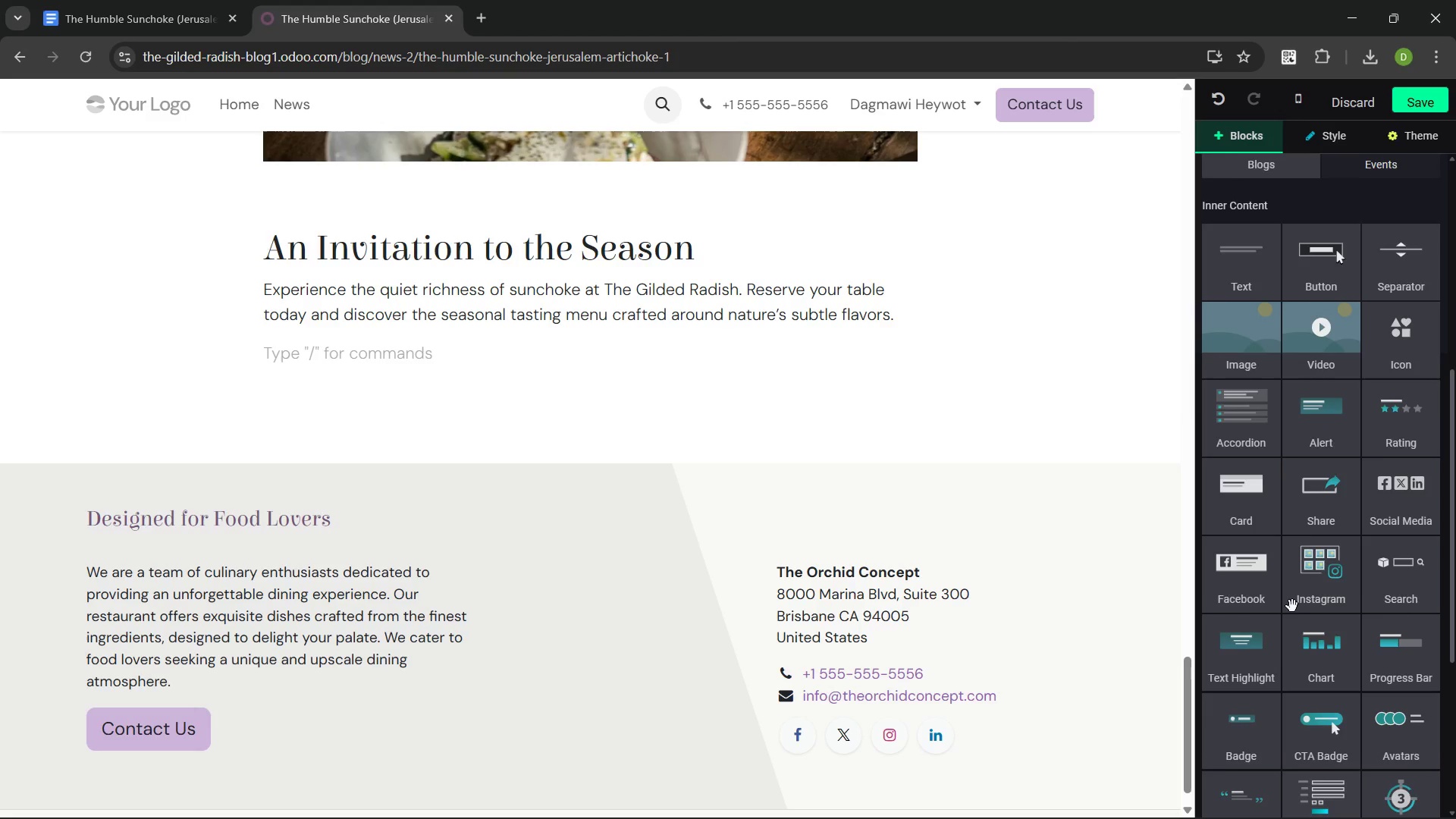 
left_click_drag(start_coordinate=[1313, 270], to_coordinate=[1358, 281])
 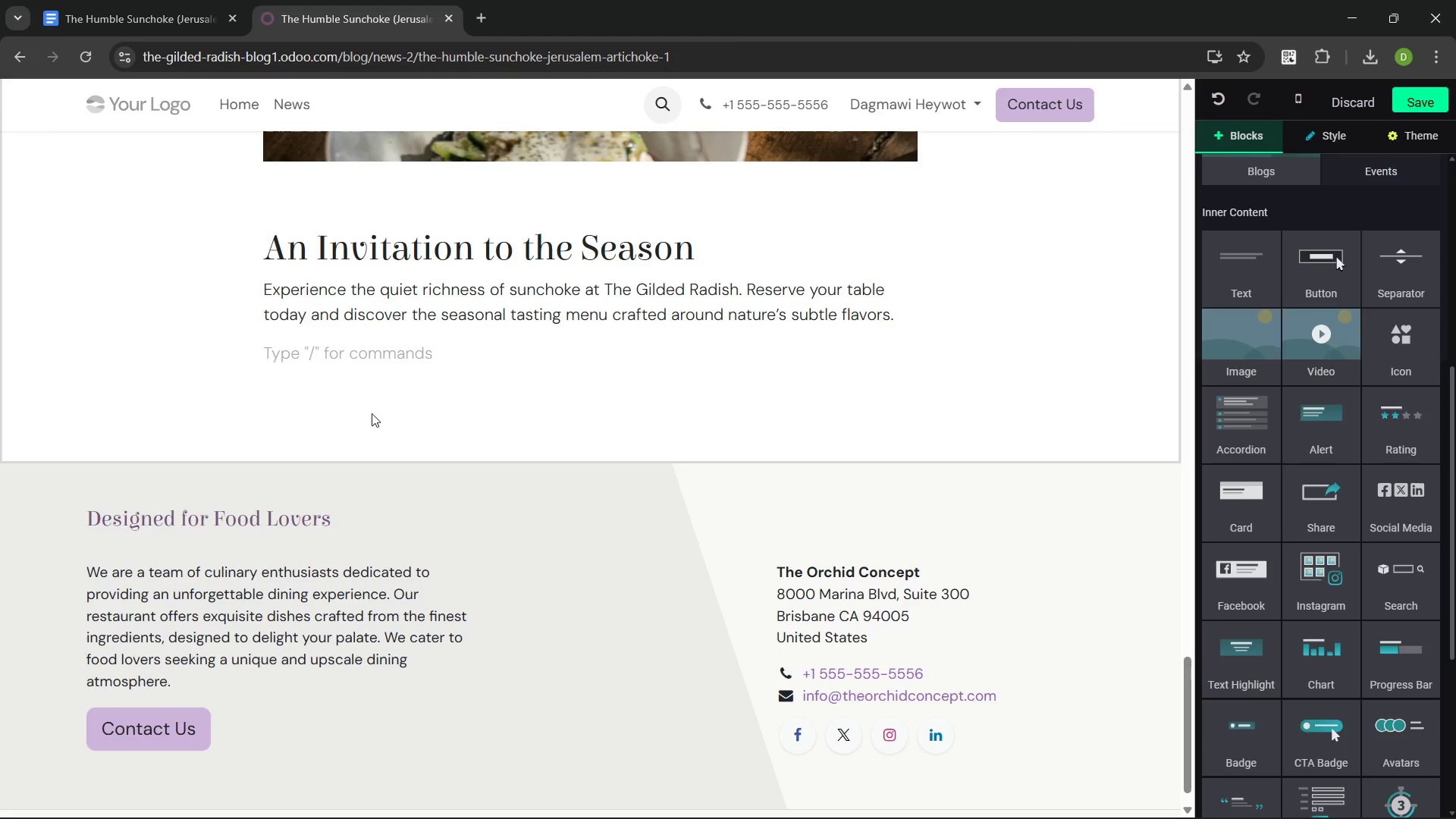 
left_click([351, 366])
 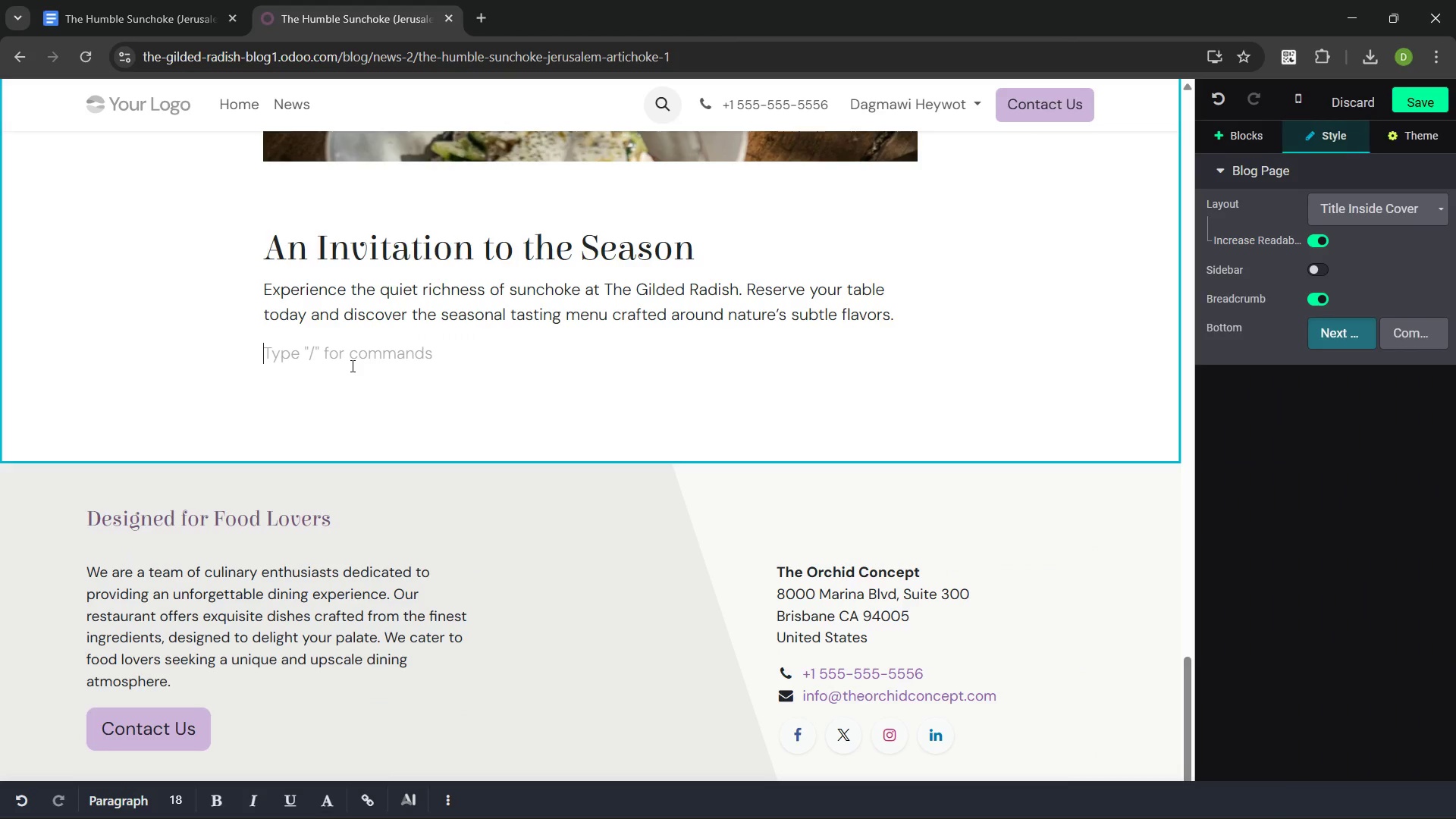 
type(.)
key(Backspace)
type(/bu)
 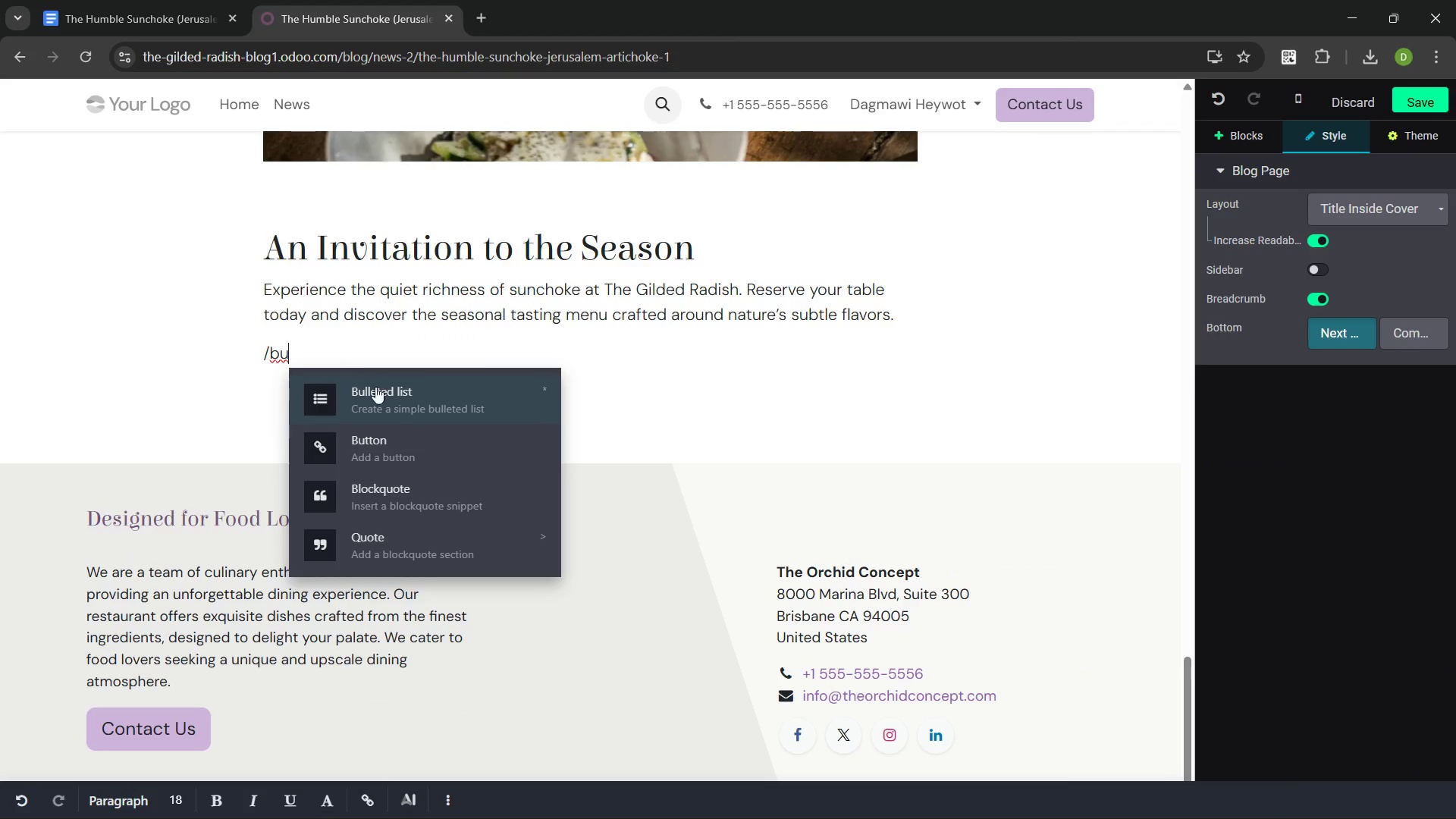 
left_click([411, 443])
 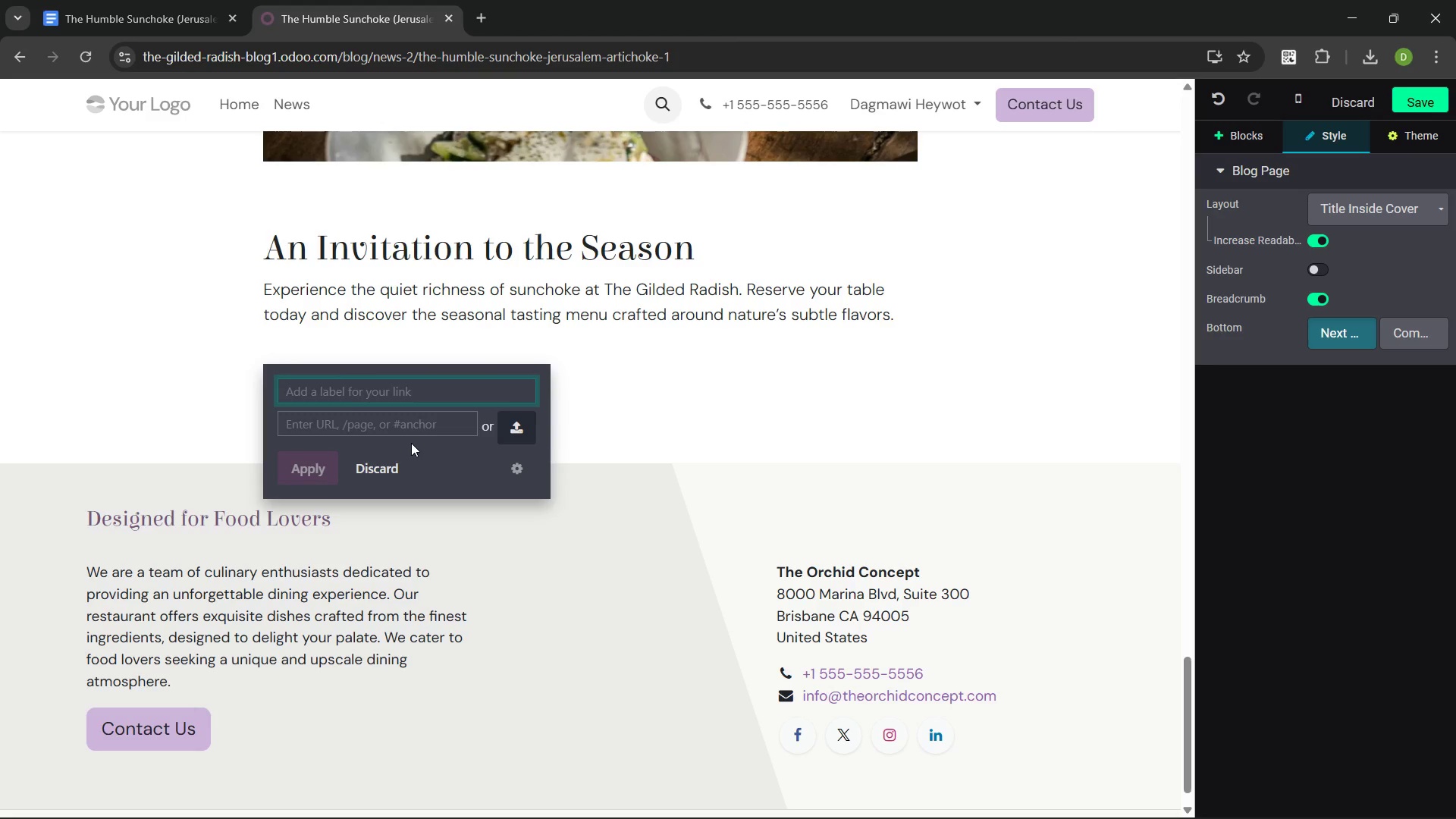 
wait(13.56)
 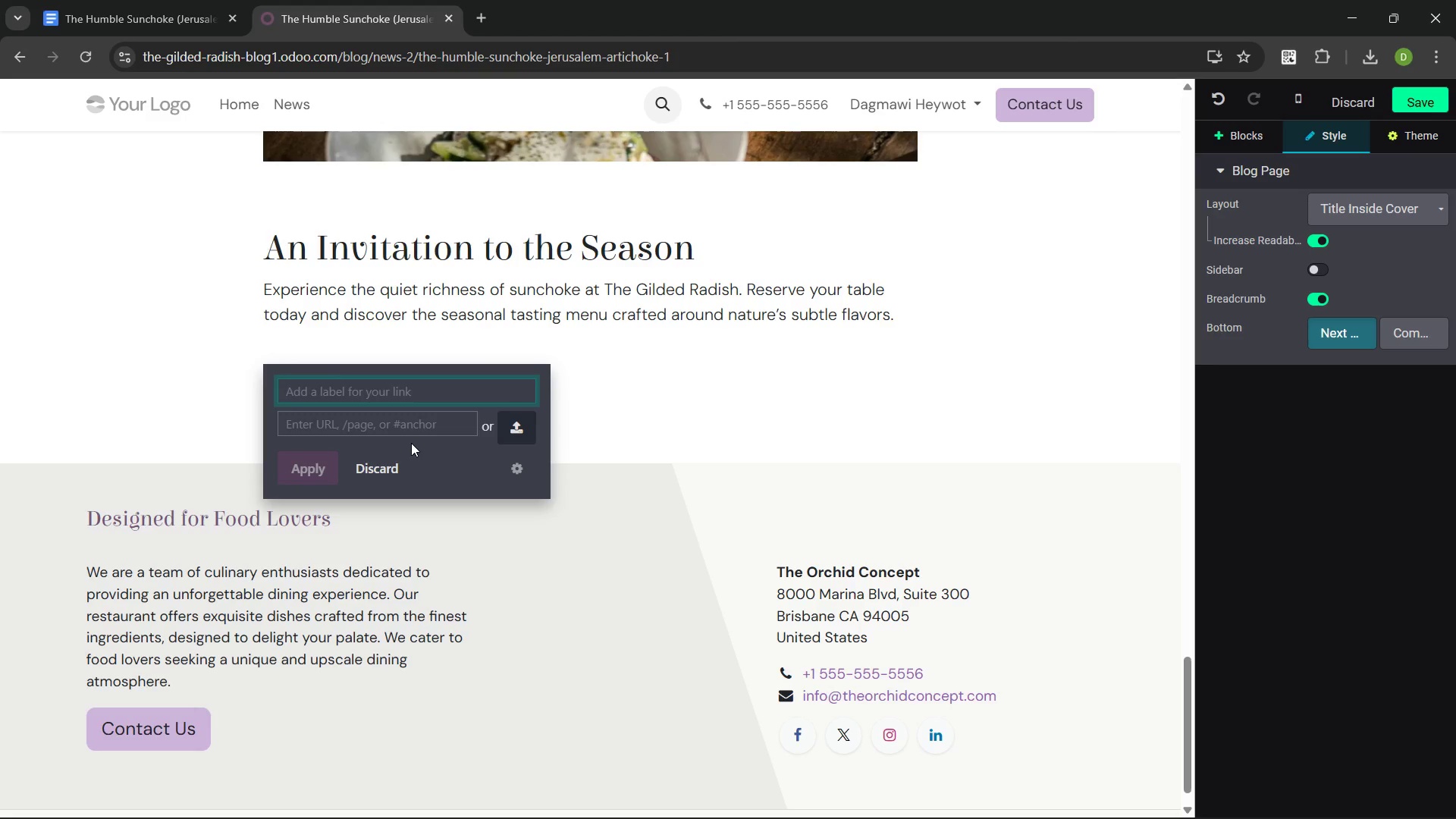 
type(Reserver)
key(Backspace)
type( Your Table)
 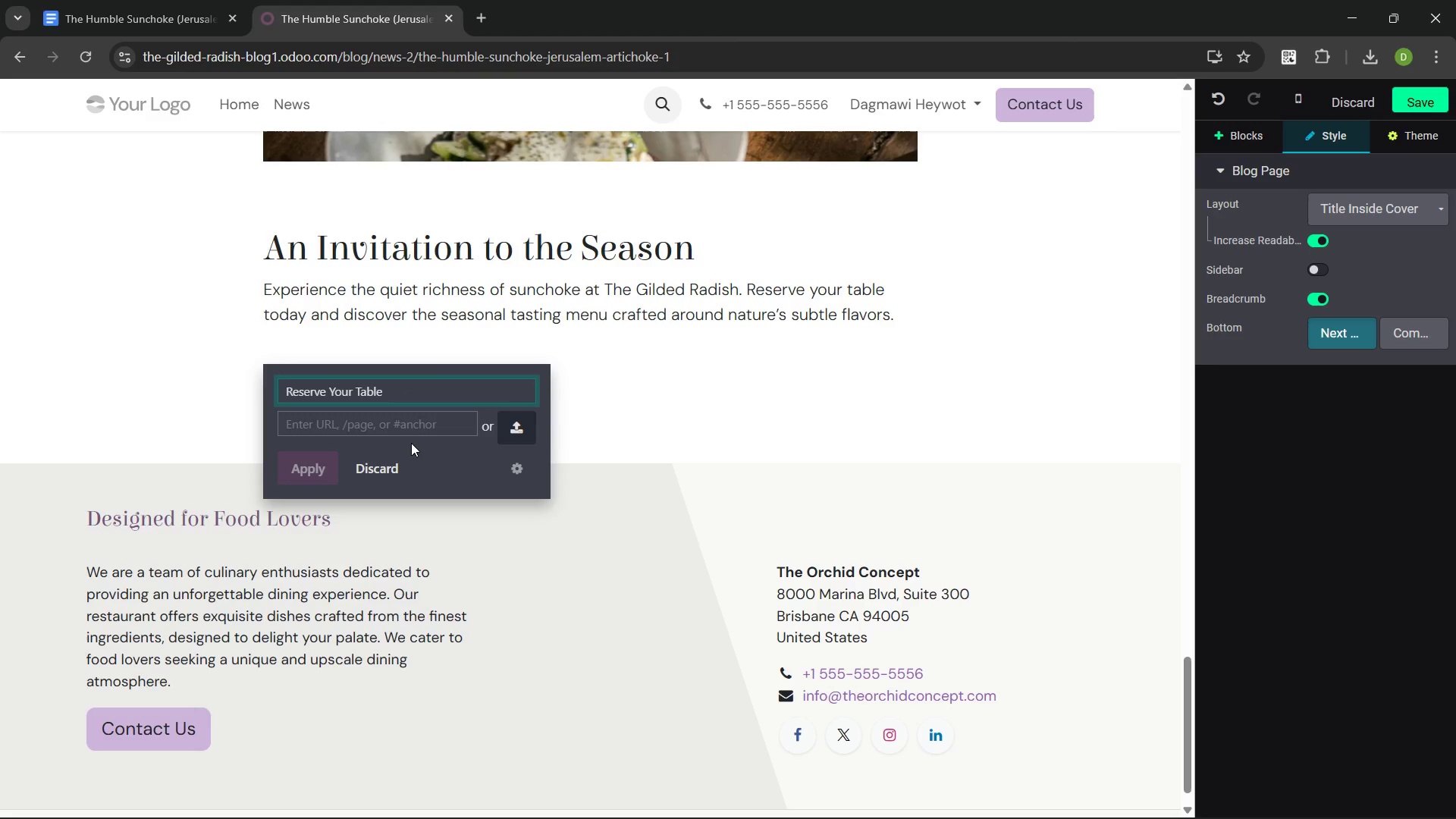 
left_click([392, 422])
 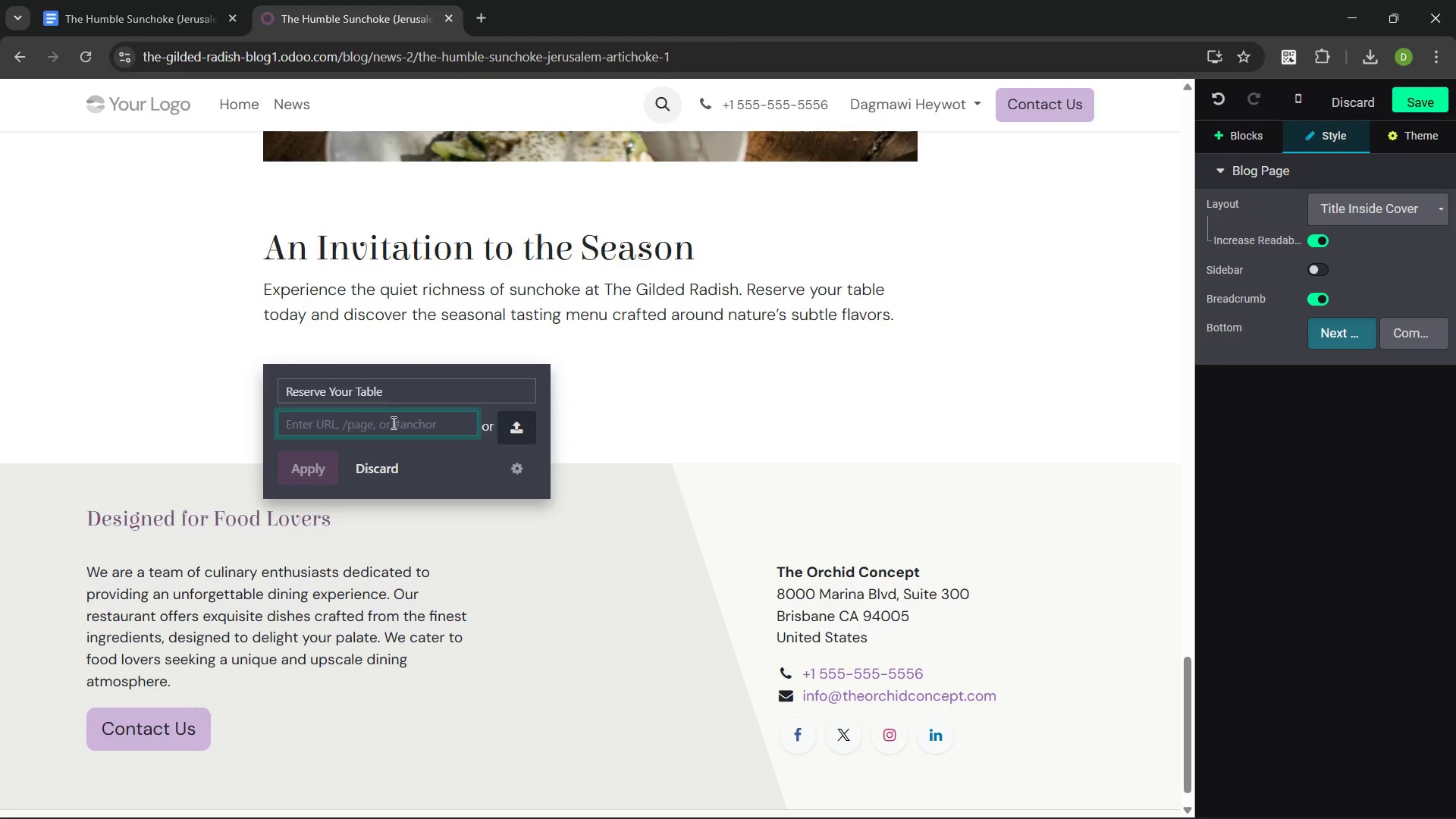 
wait(6.61)
 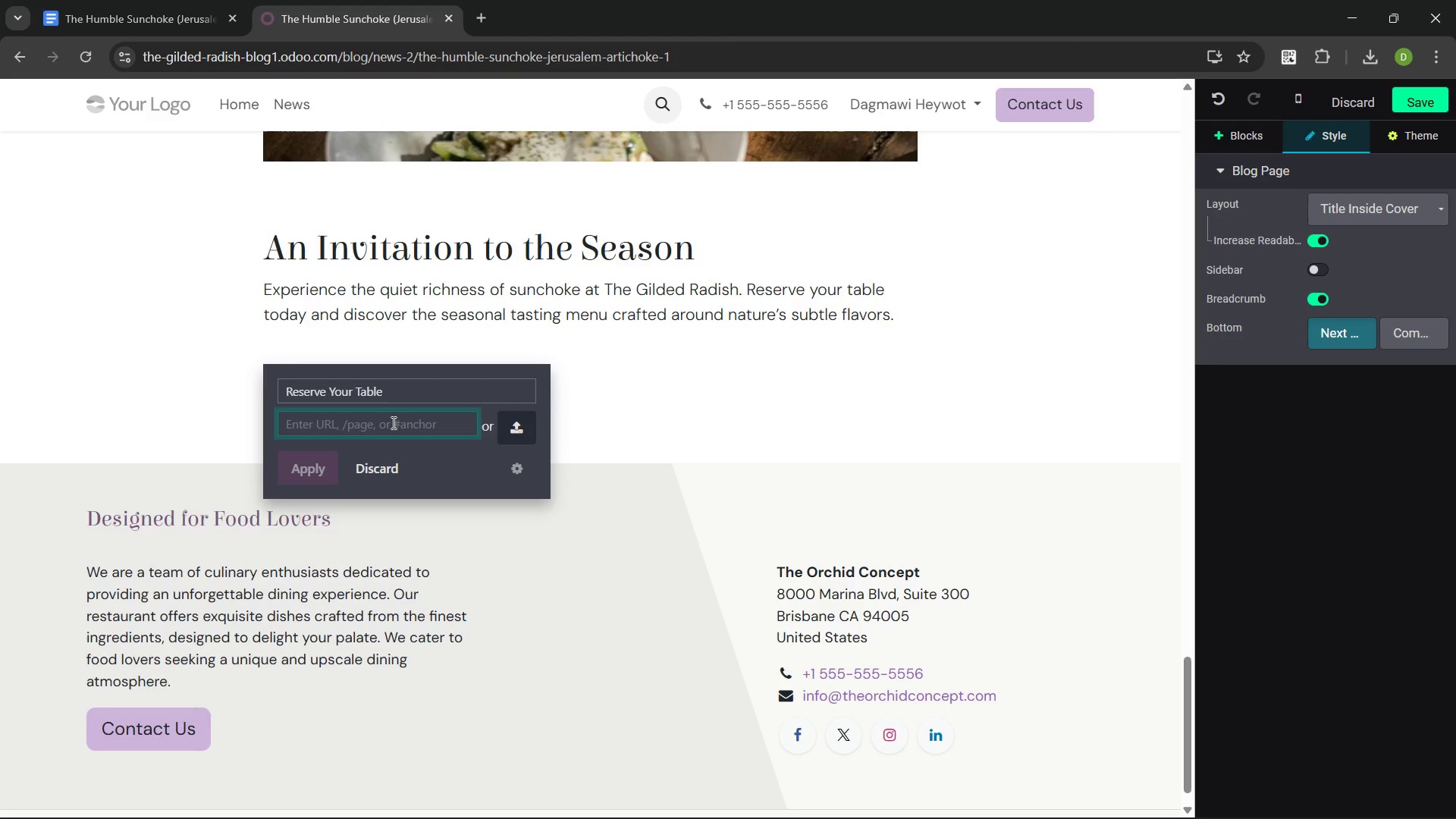 
left_click_drag(start_coordinate=[335, 55], to_coordinate=[135, 61])
 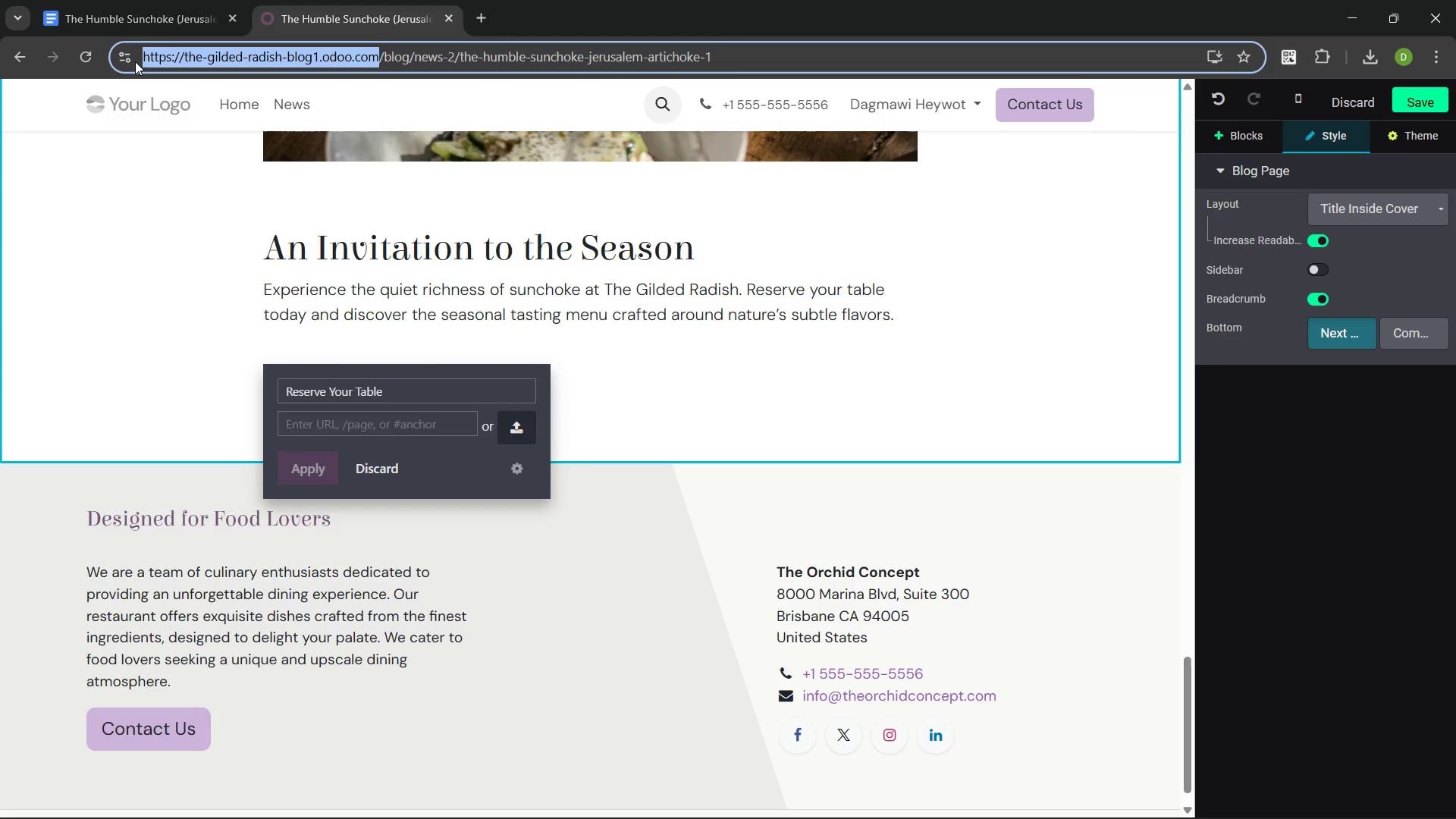 
key(Control+C)
 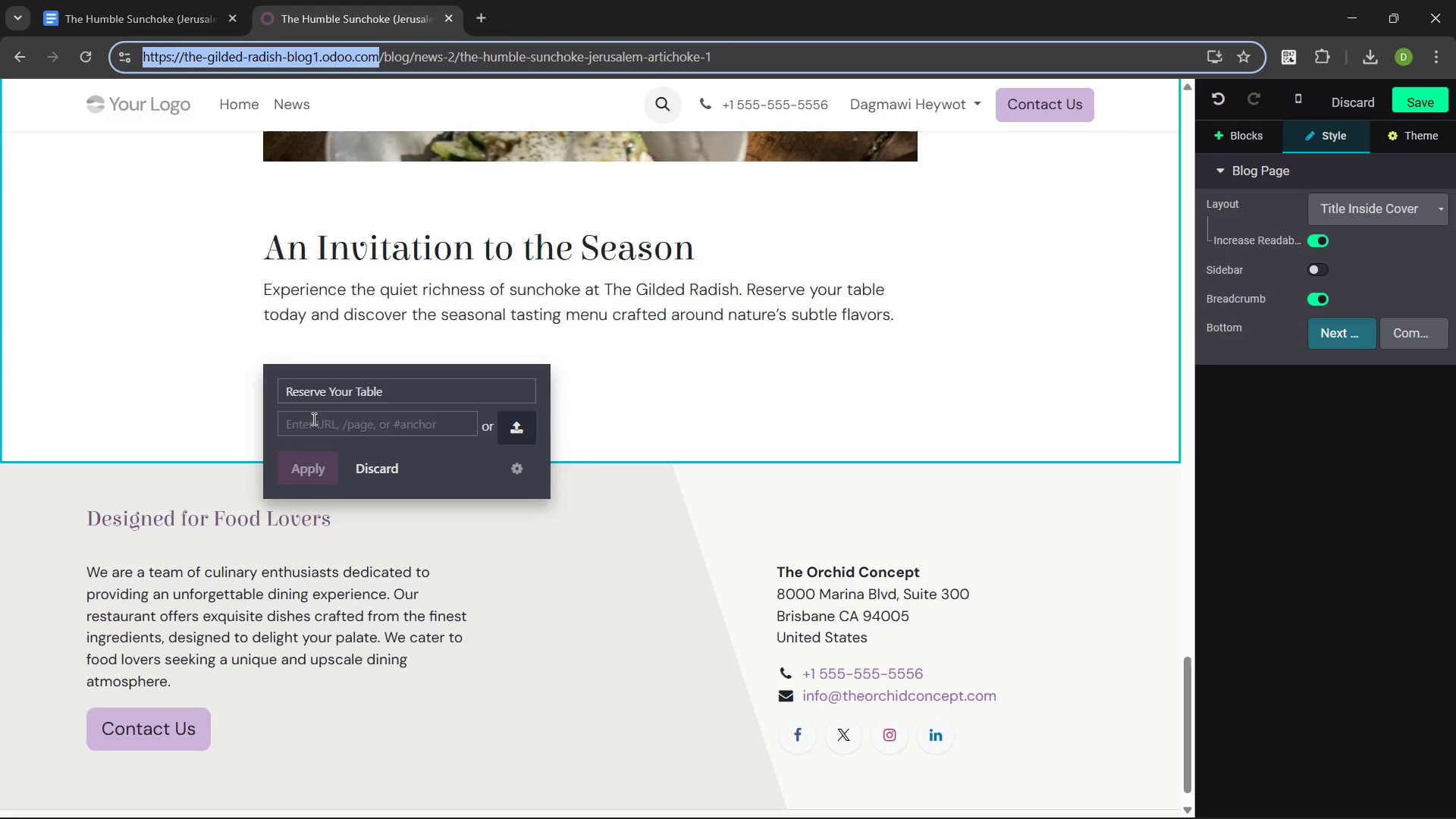 
left_click([314, 425])
 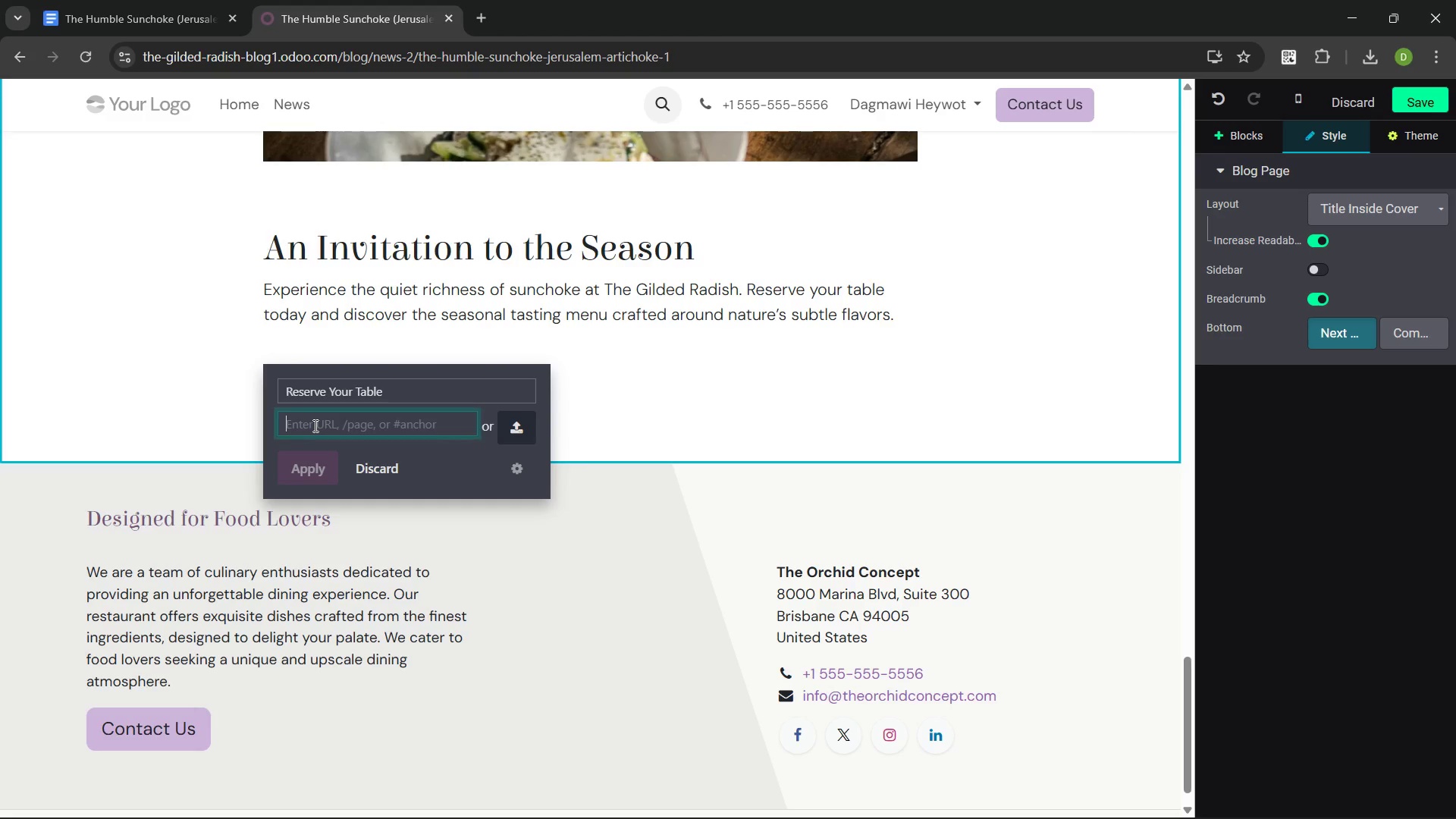 
key(Control+V)
 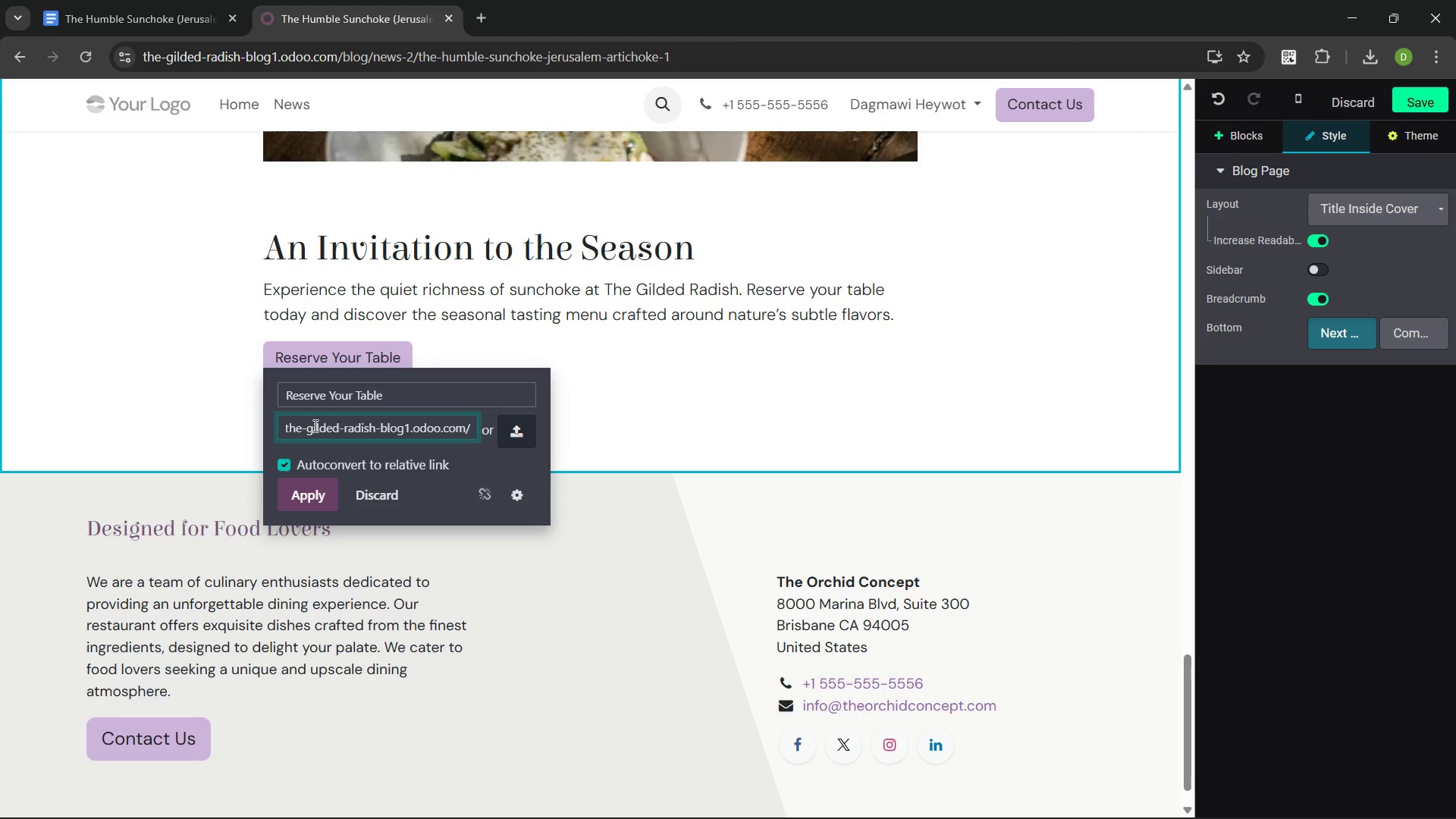 
type(/re)
key(Backspace)
key(Backspace)
key(Backspace)
type(reserve)
 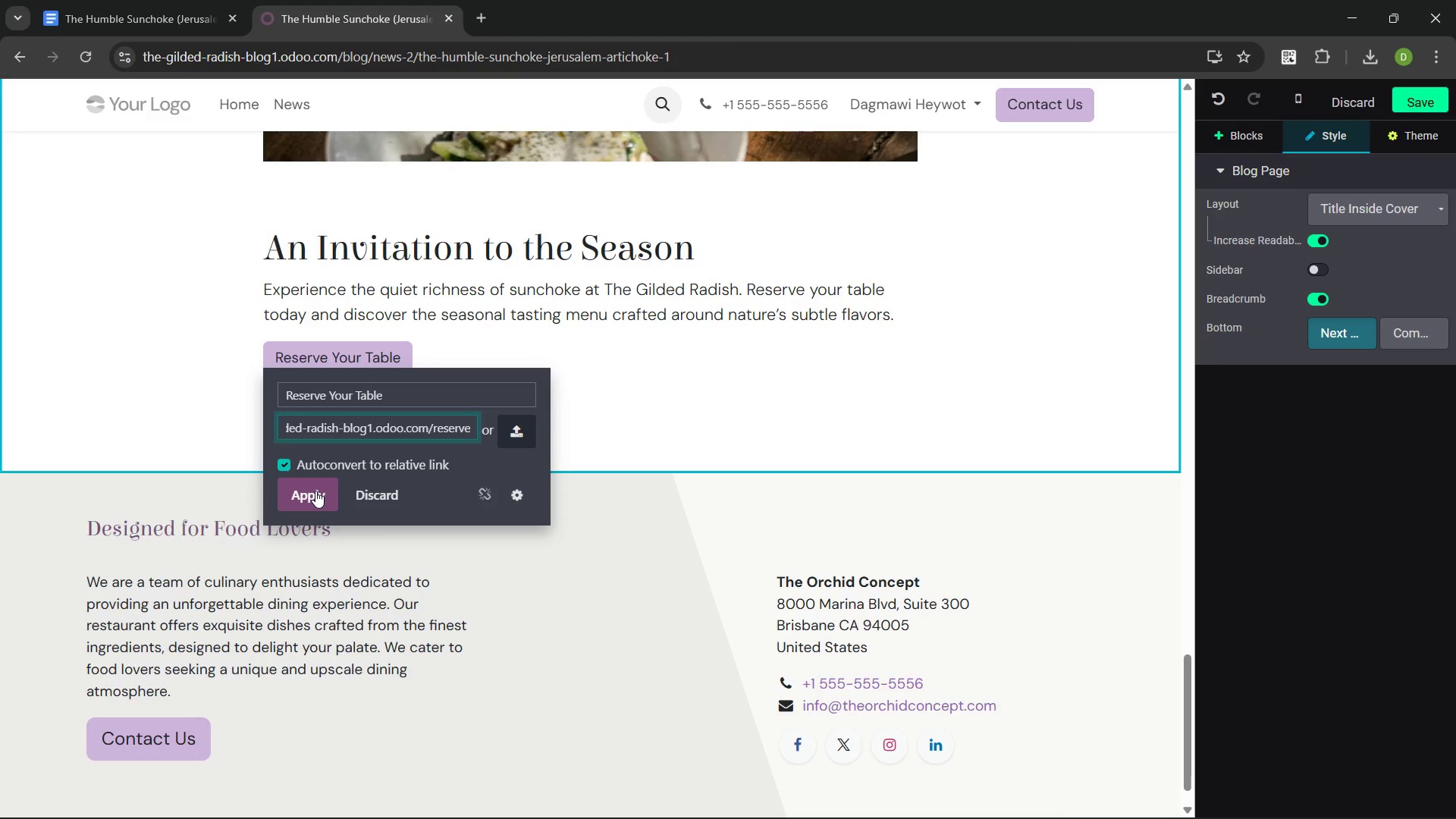 
left_click([315, 491])
 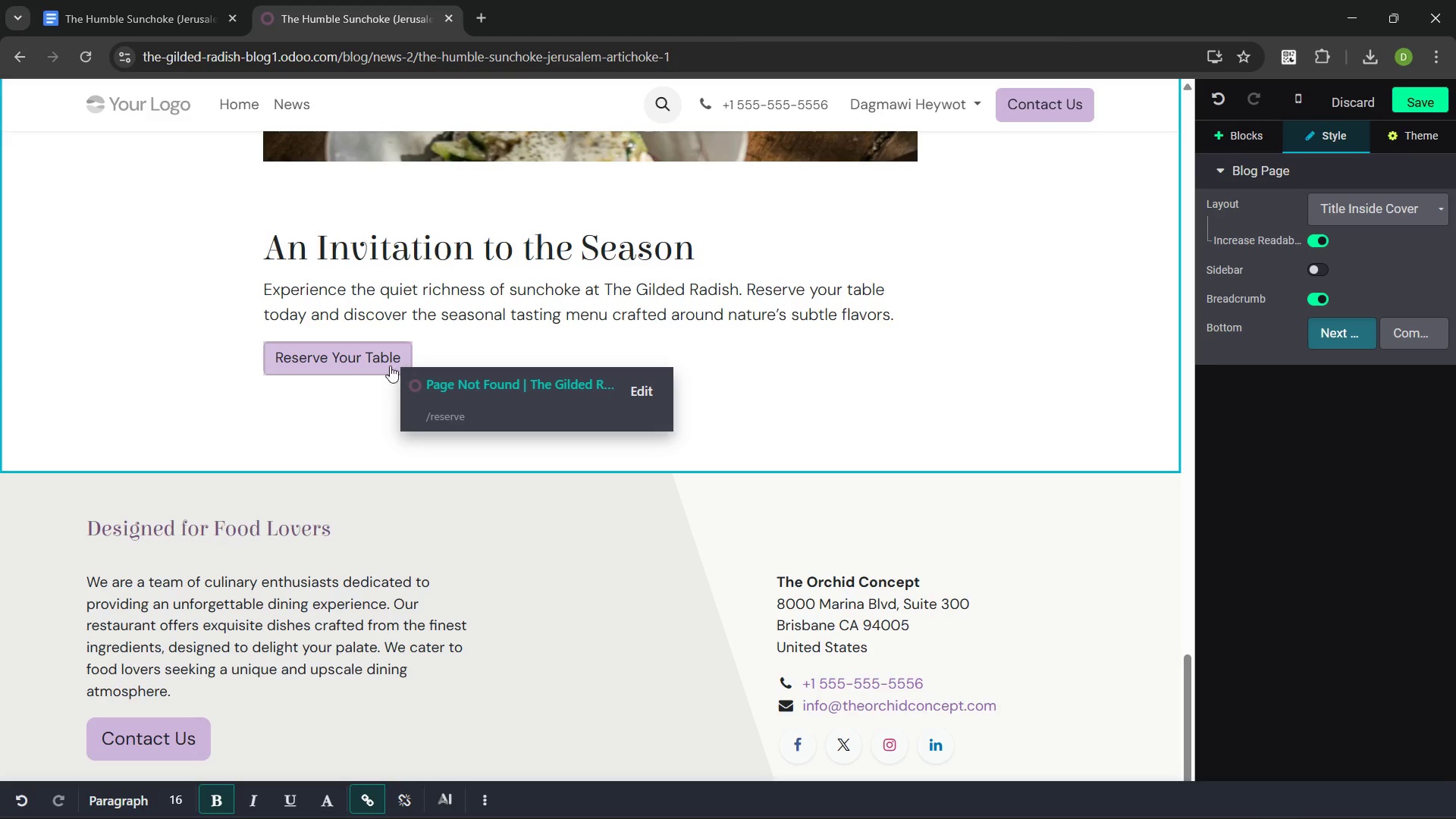 
left_click([569, 342])
 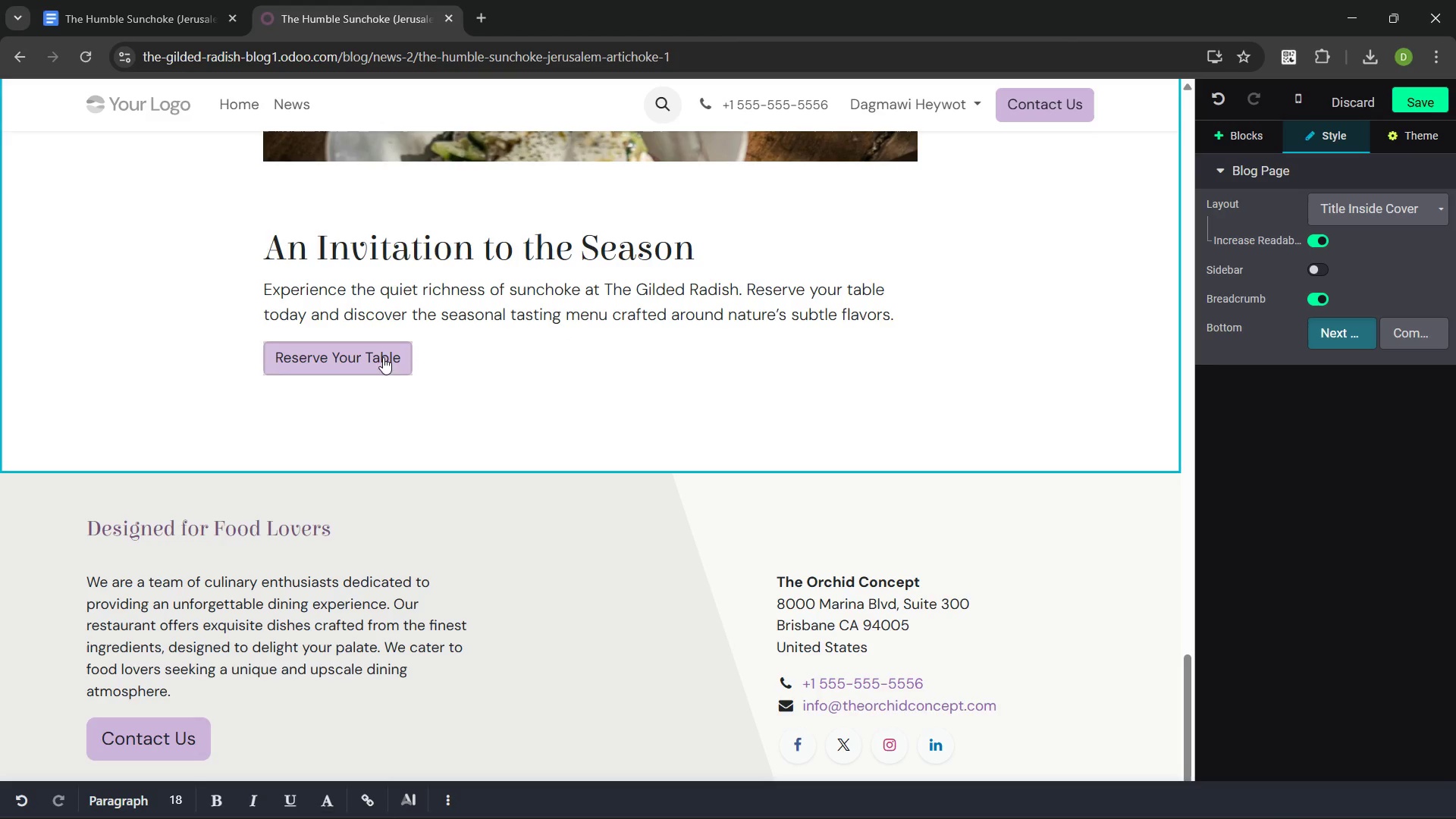 
left_click([395, 357])
 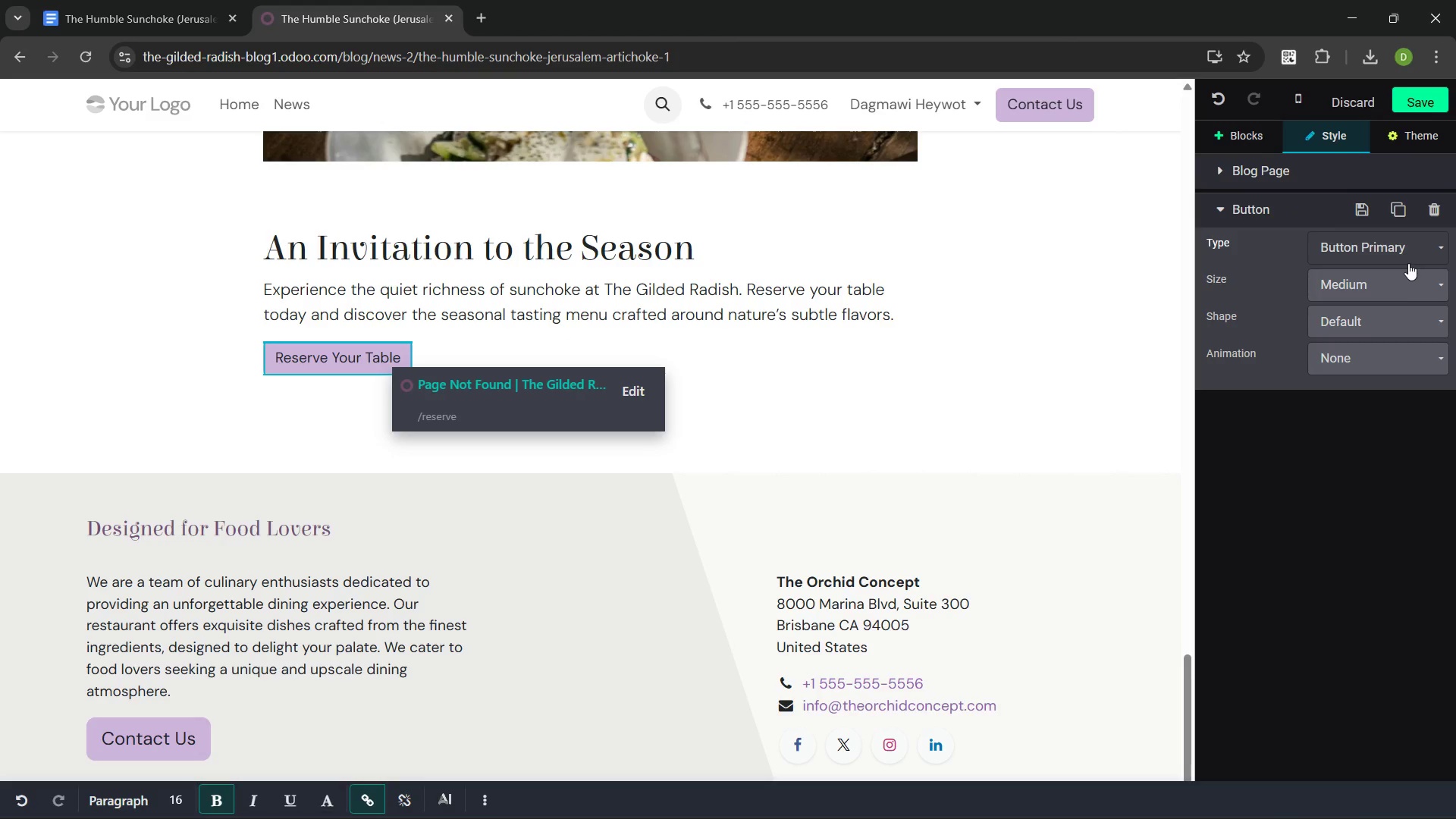 
left_click([1438, 249])
 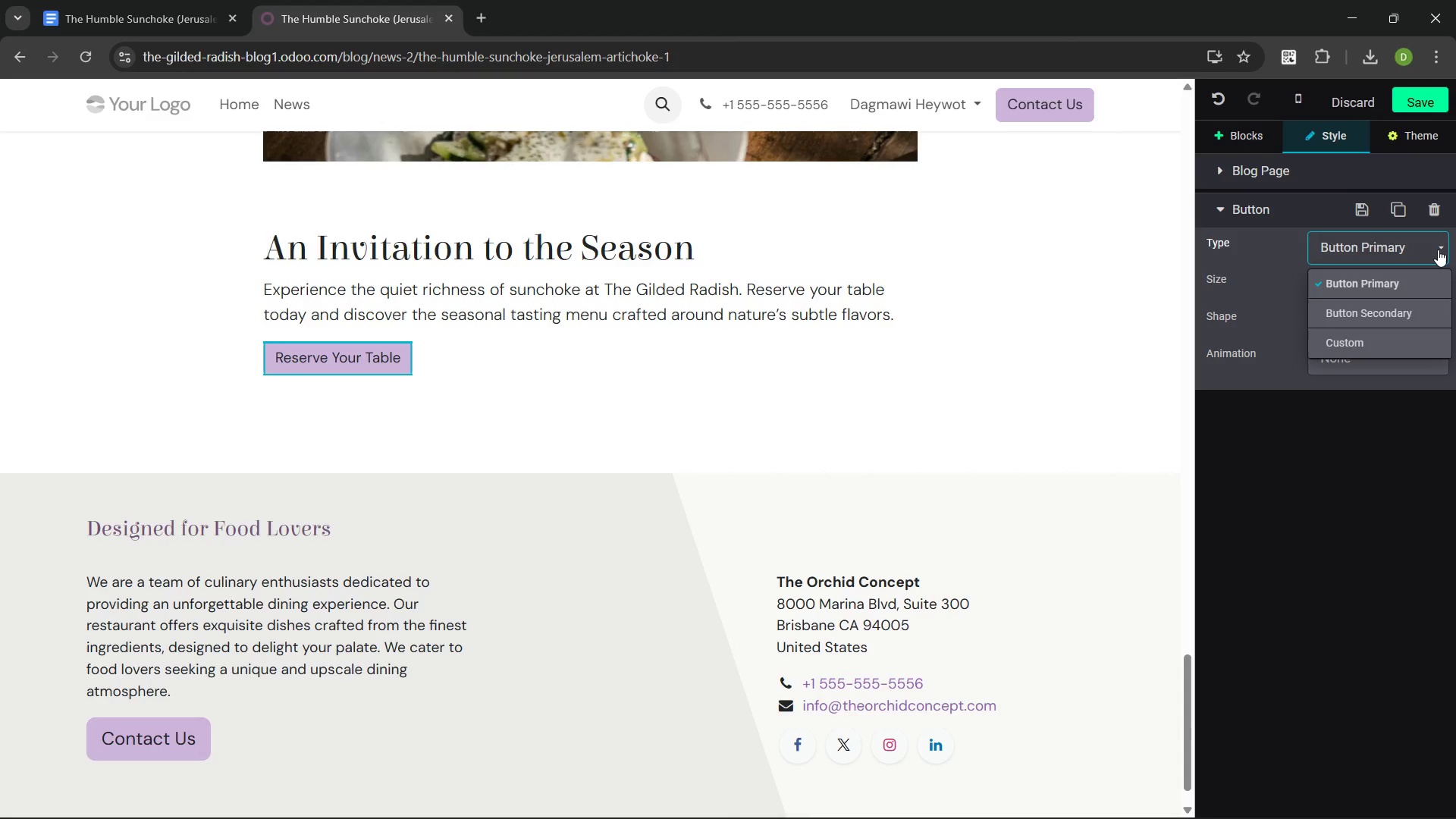 
left_click([1438, 249])
 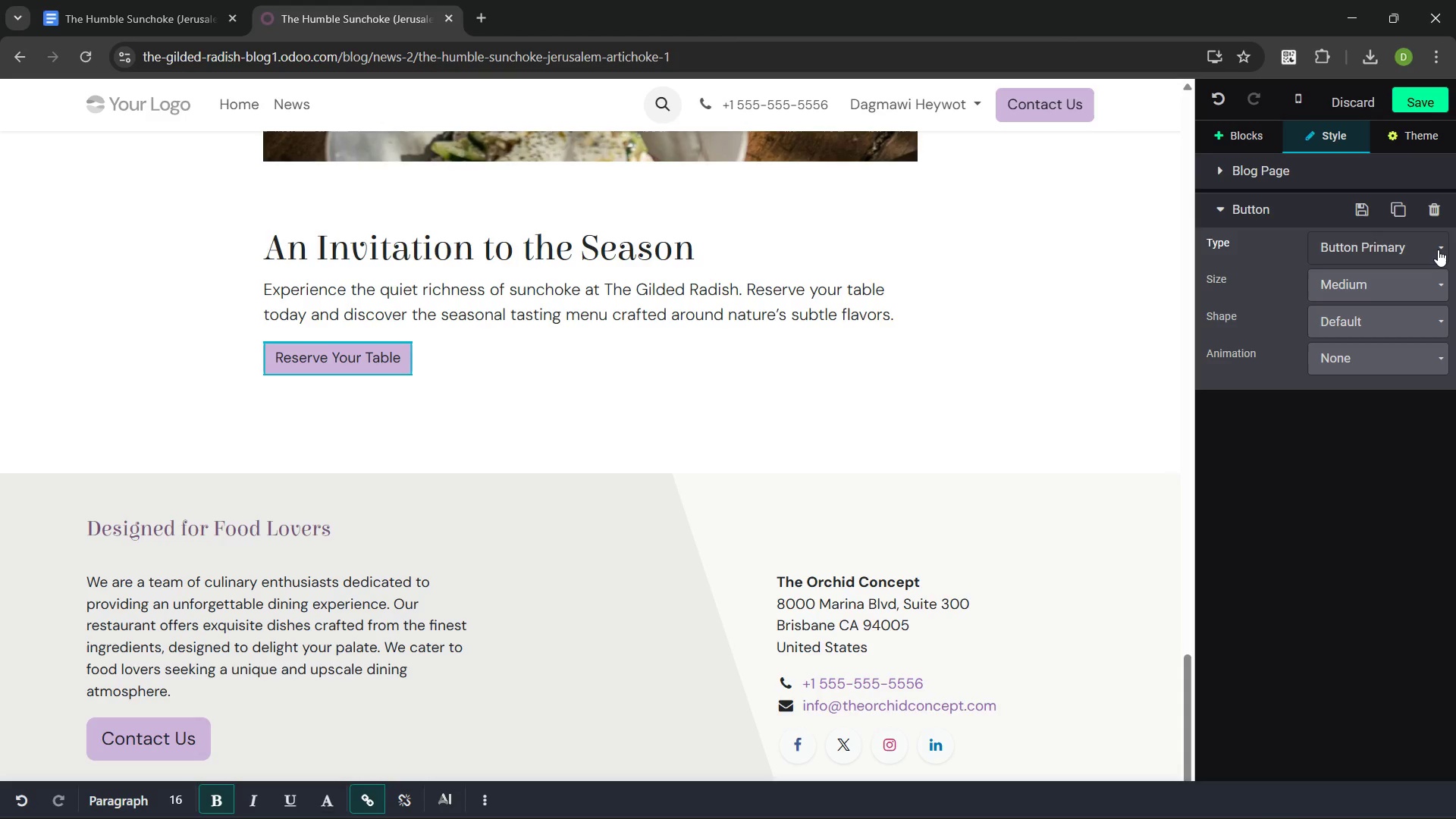 
left_click([1438, 249])
 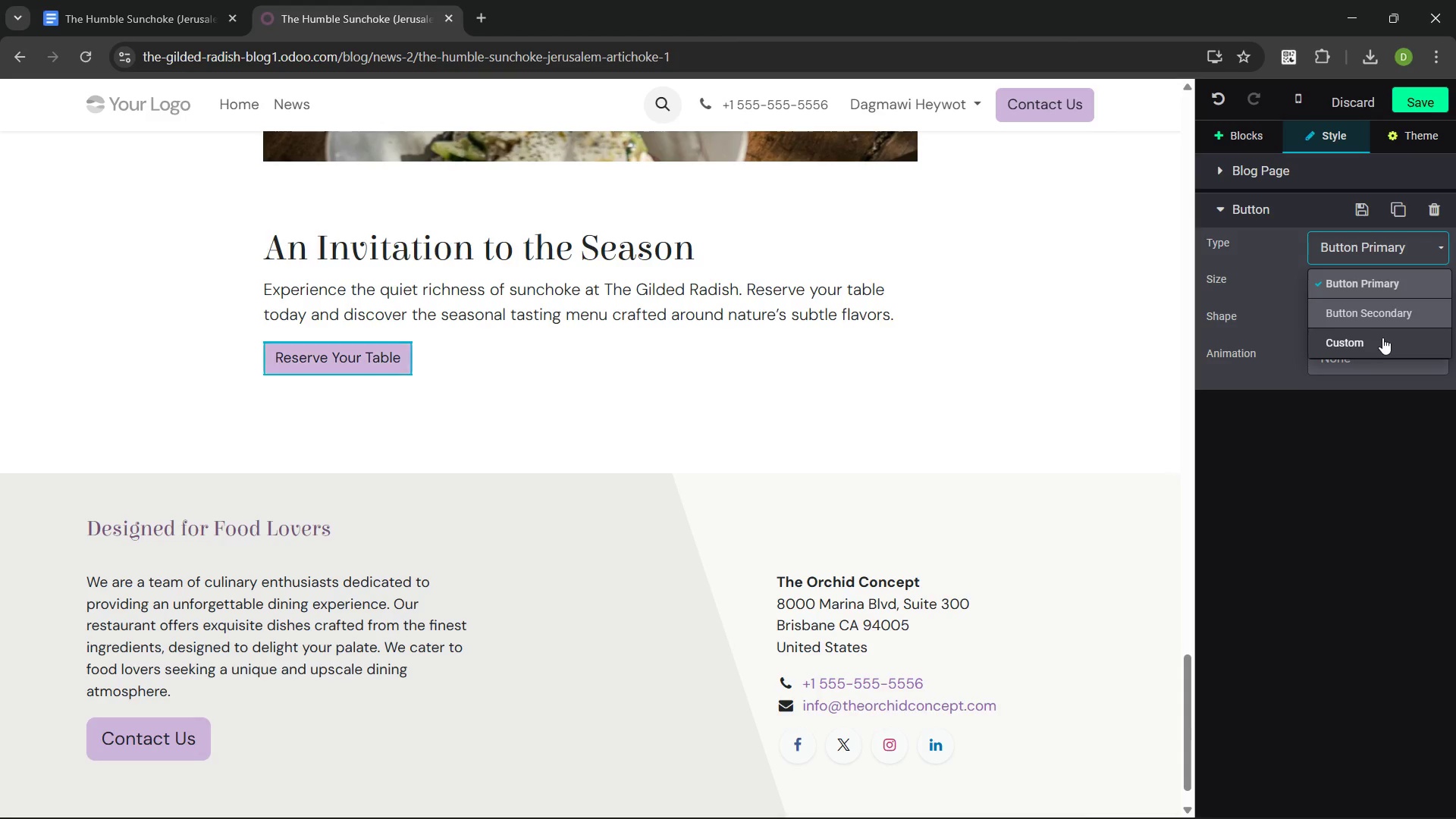 
left_click([1382, 337])
 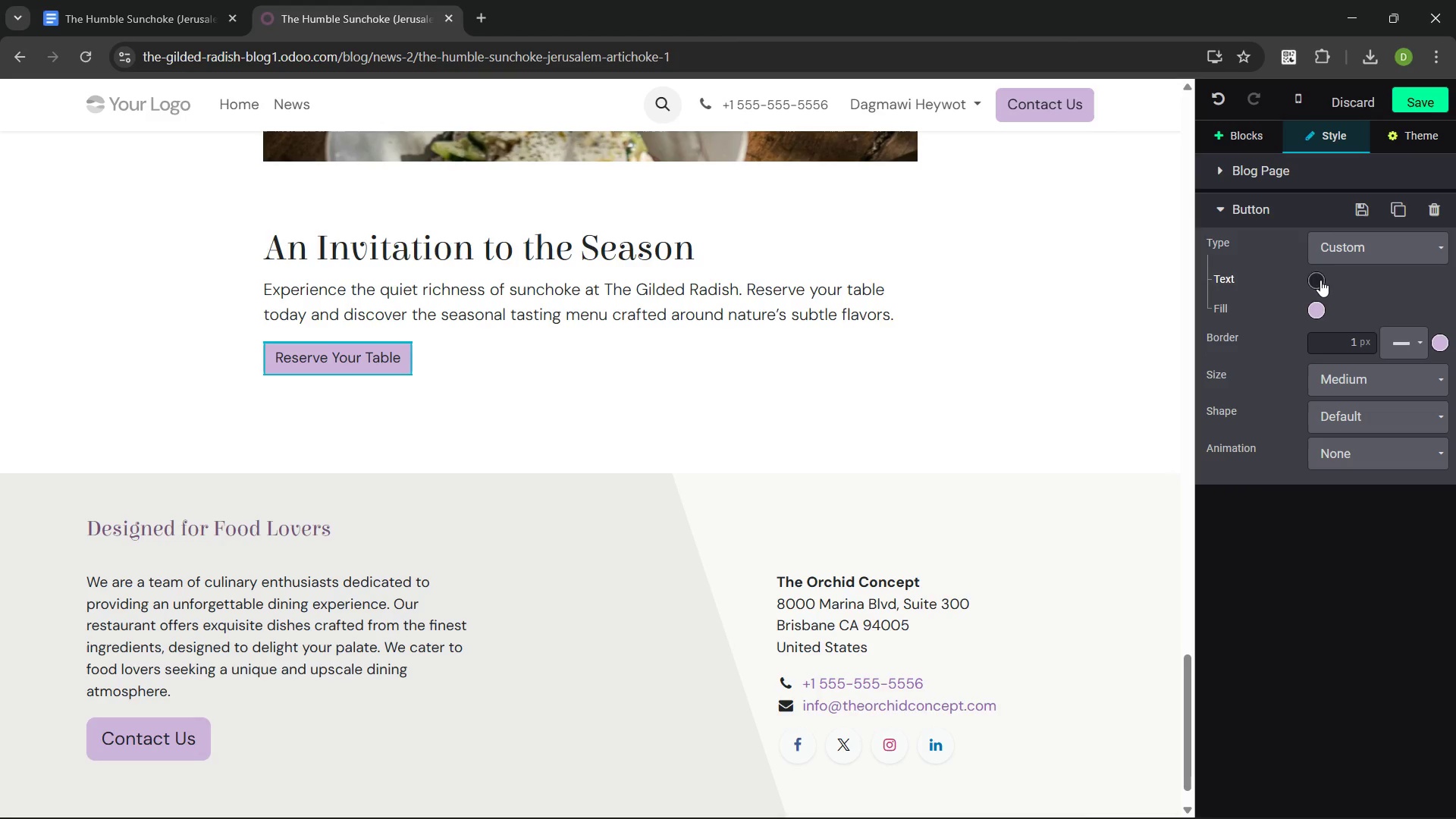 
left_click([1314, 280])
 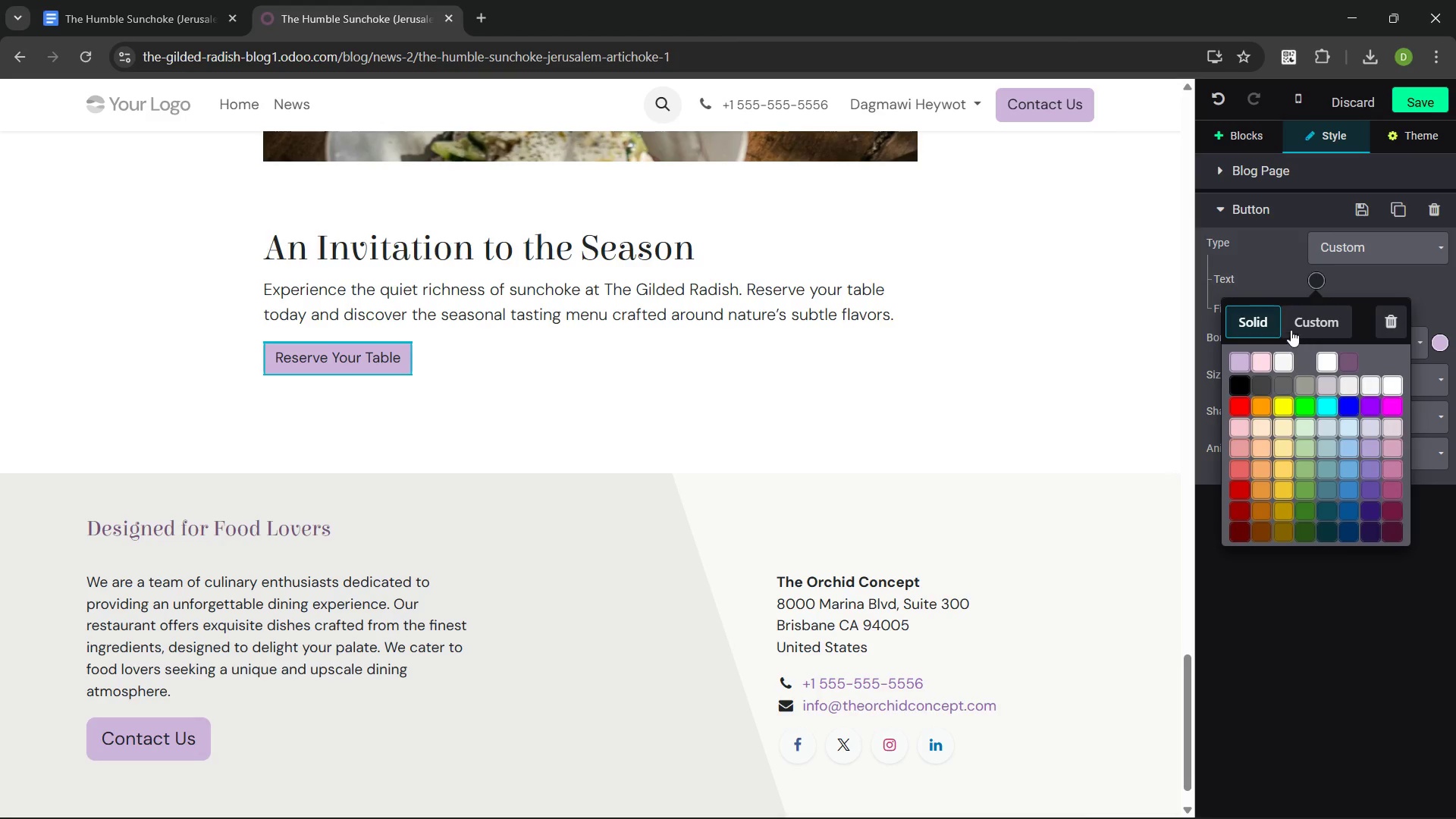 
left_click([1323, 318])
 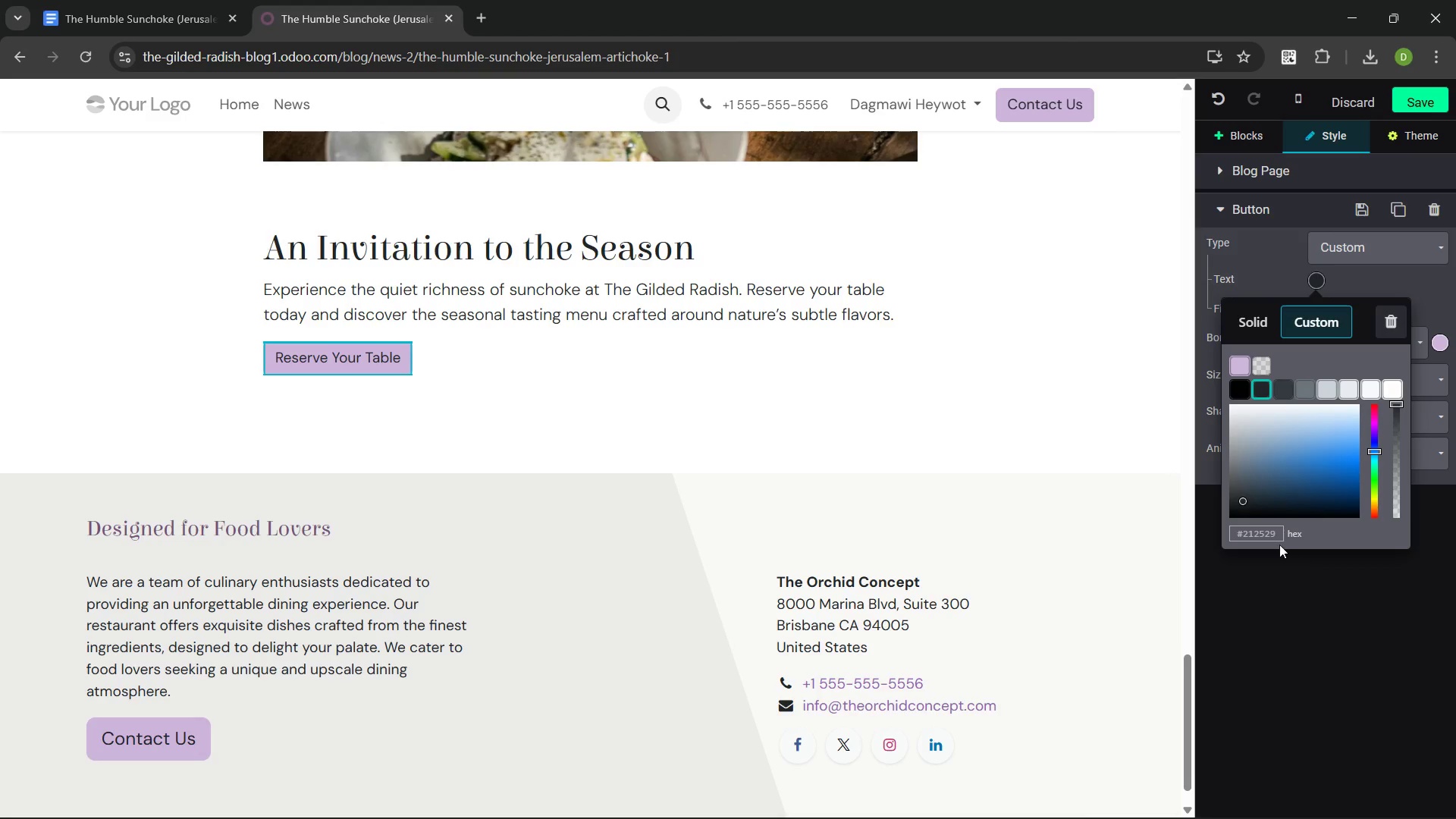 
left_click([1275, 532])
 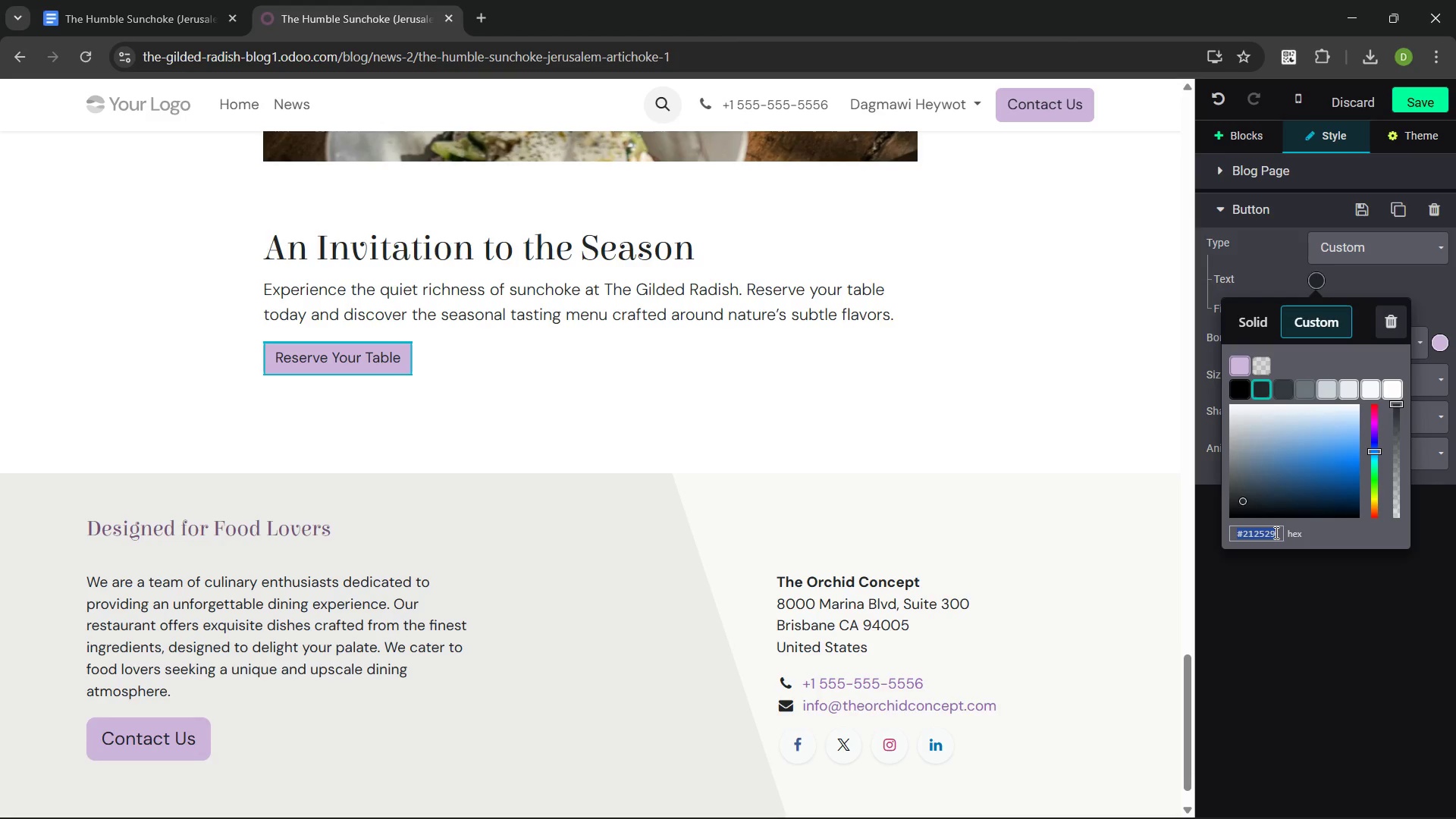 
key(Backspace)
 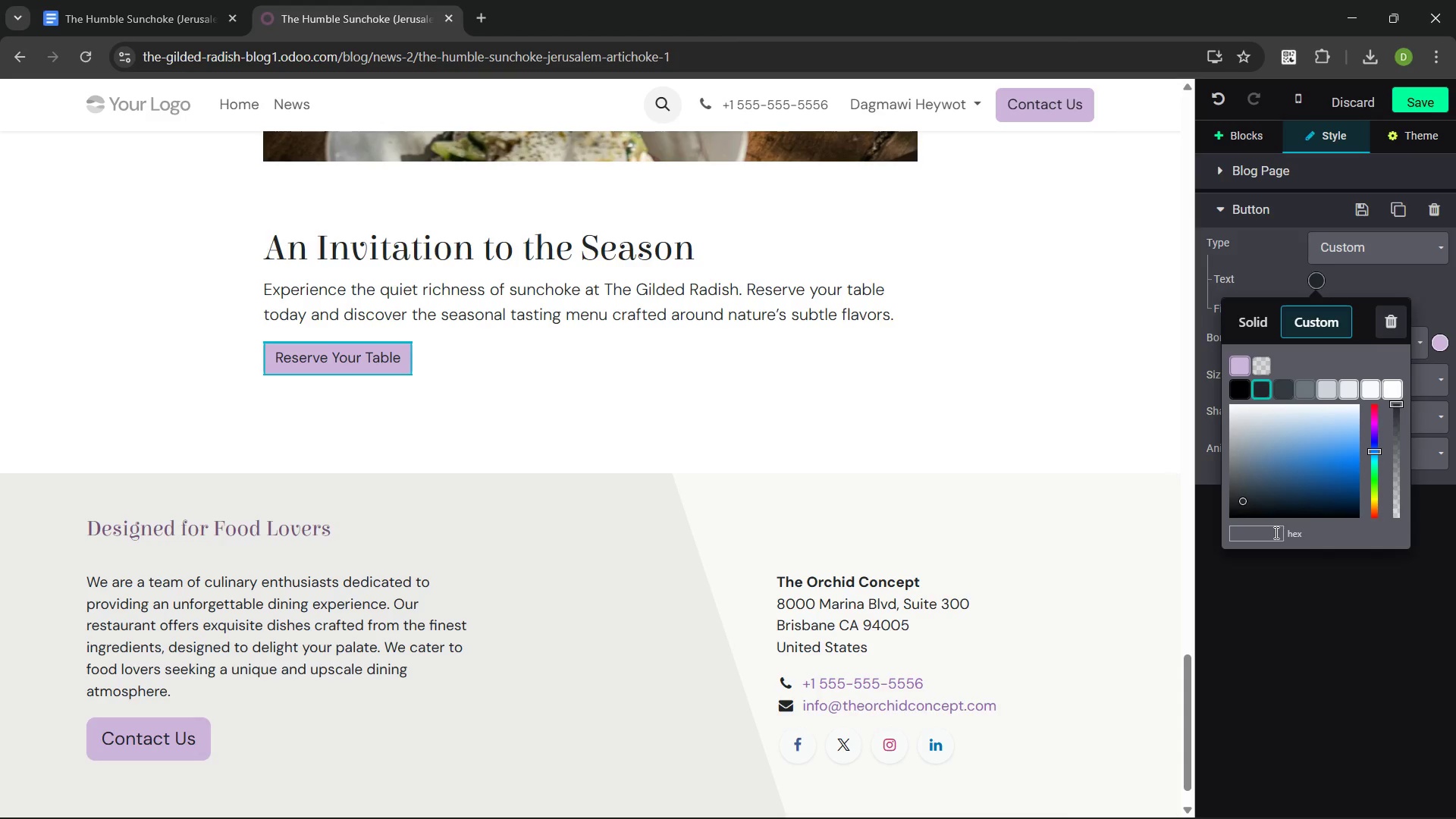 
wait(7.11)
 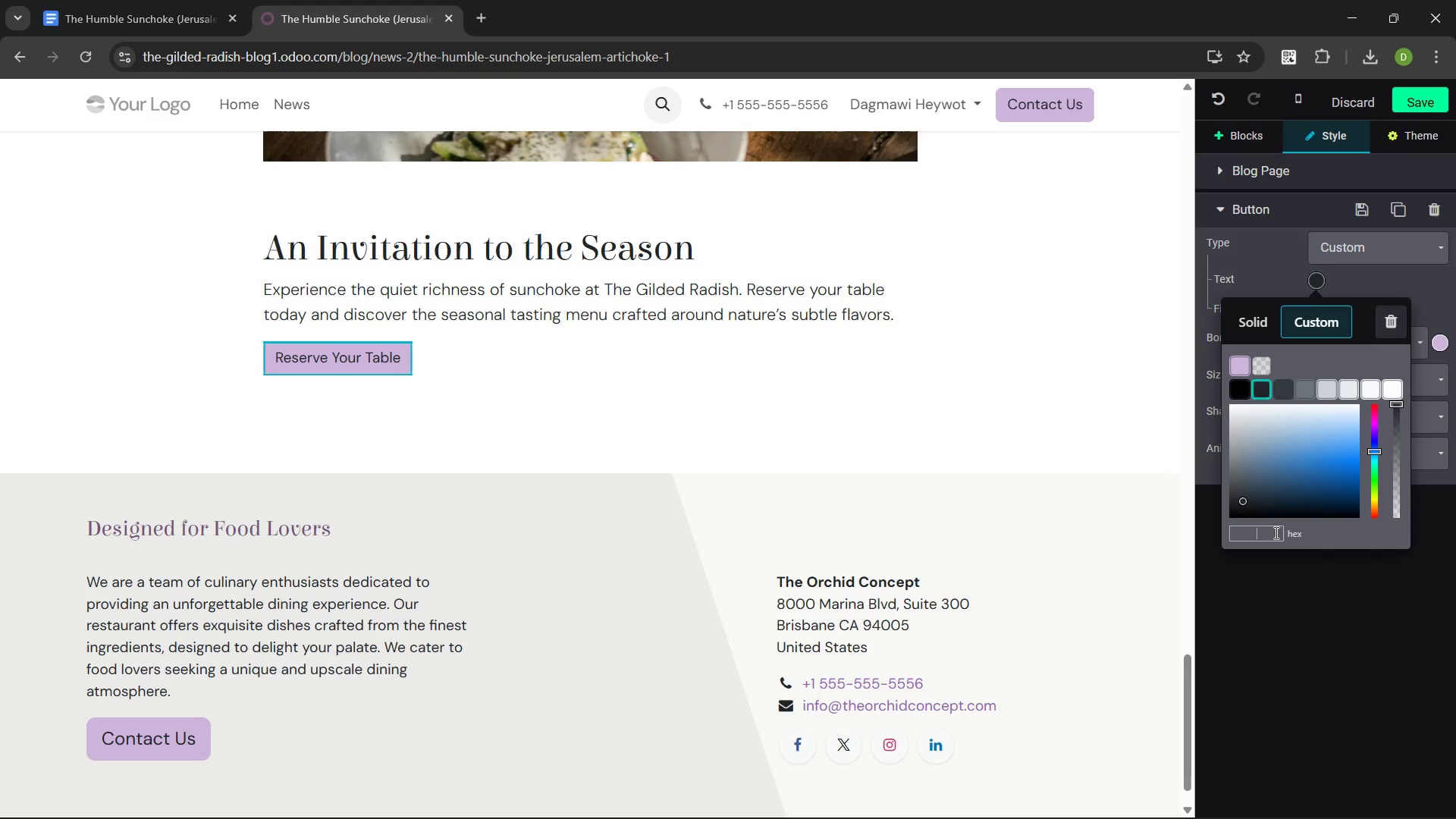 
type(FF)
 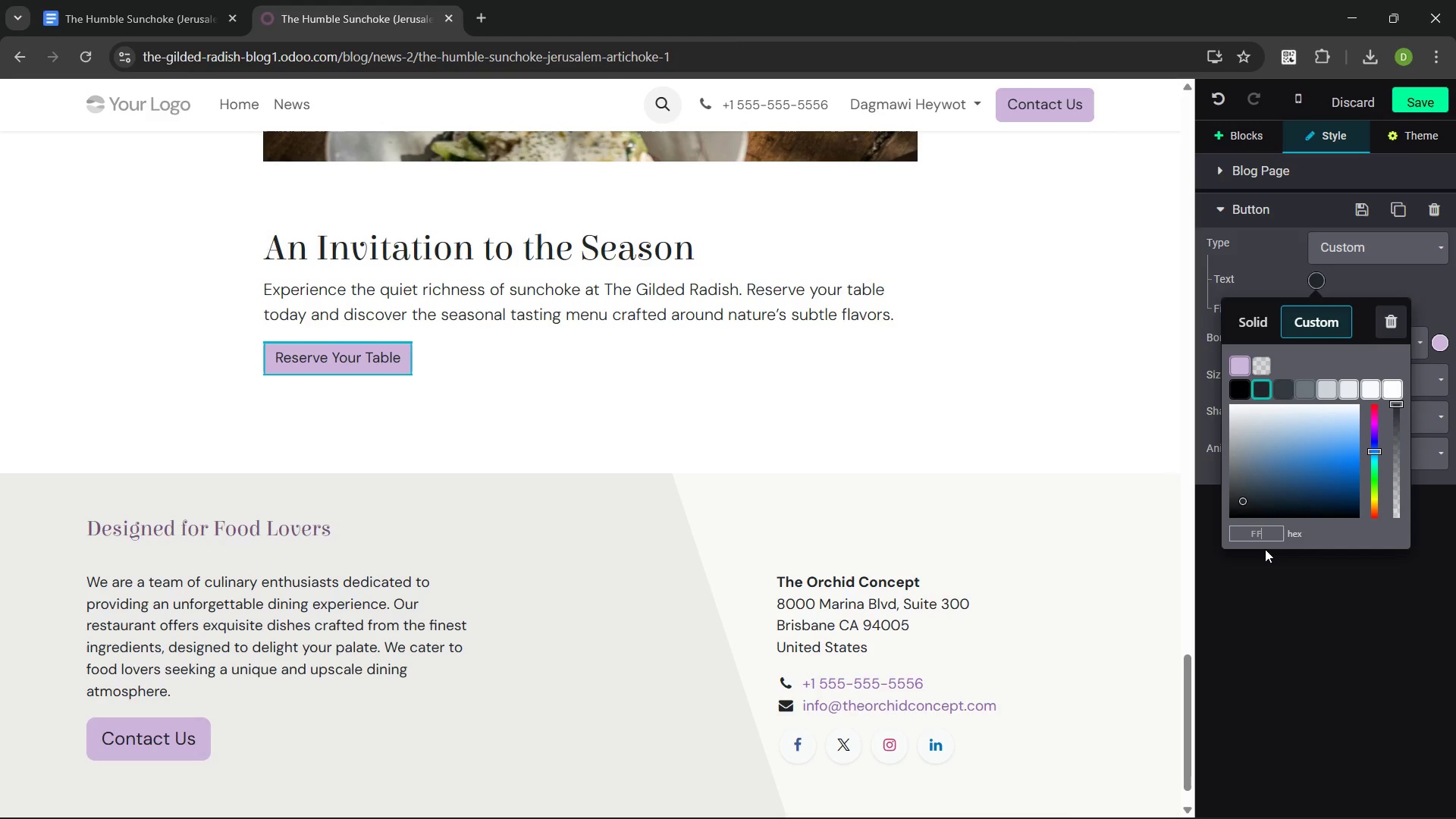 
key(Control+ControlLeft)
 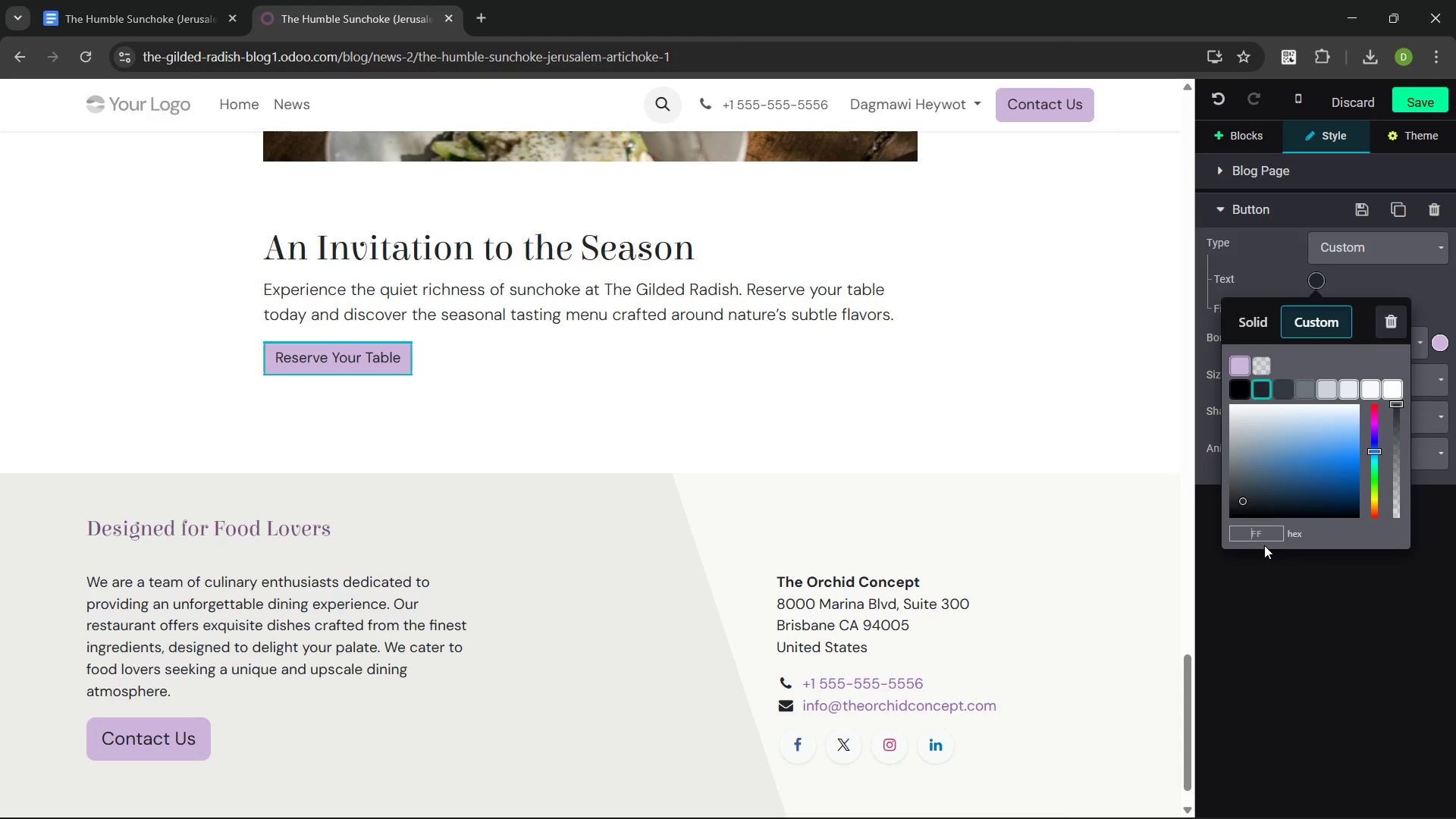 
key(Control+ArrowLeft)
 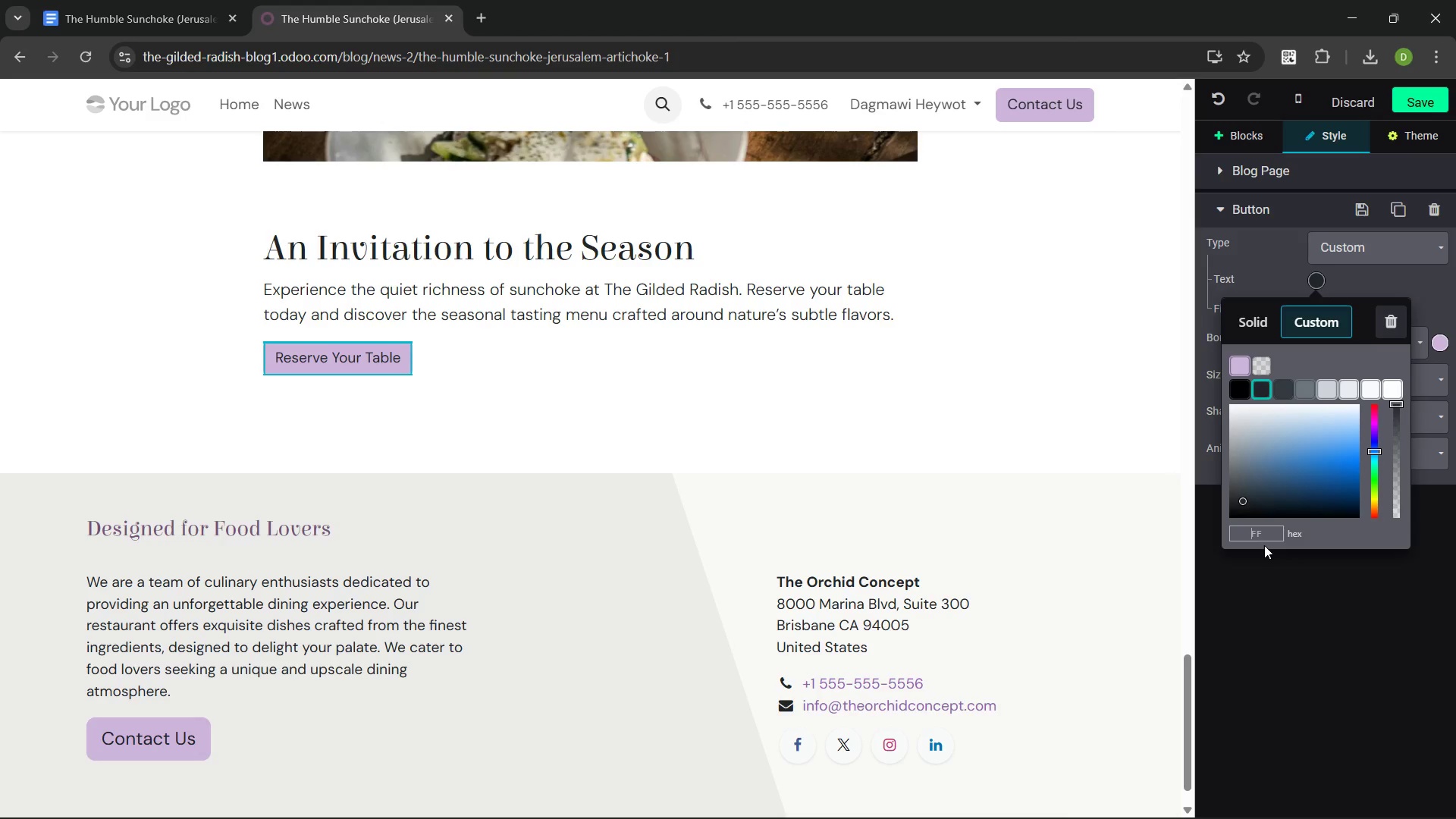 
key(Shift+3)
 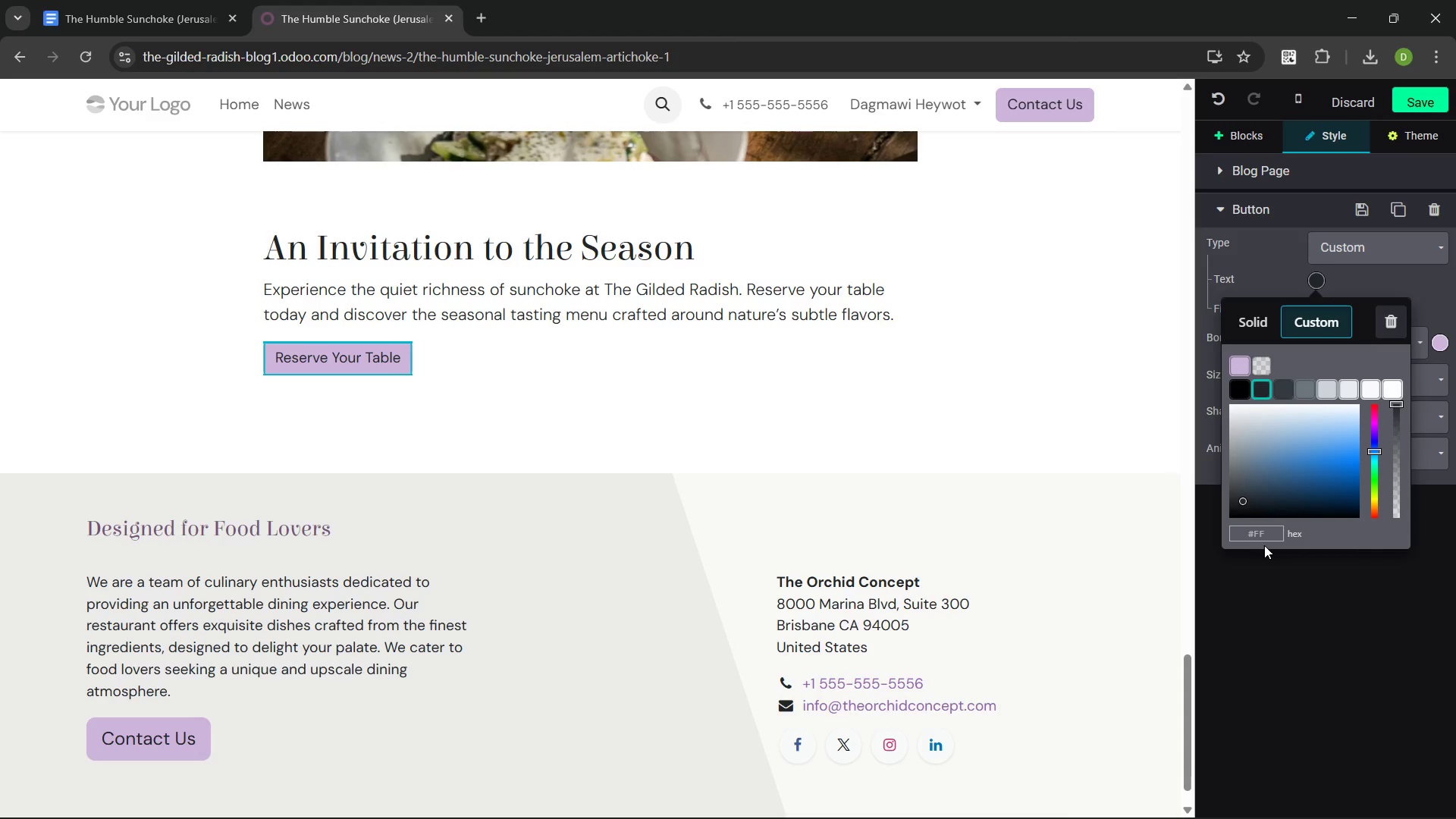 
key(ArrowRight)
 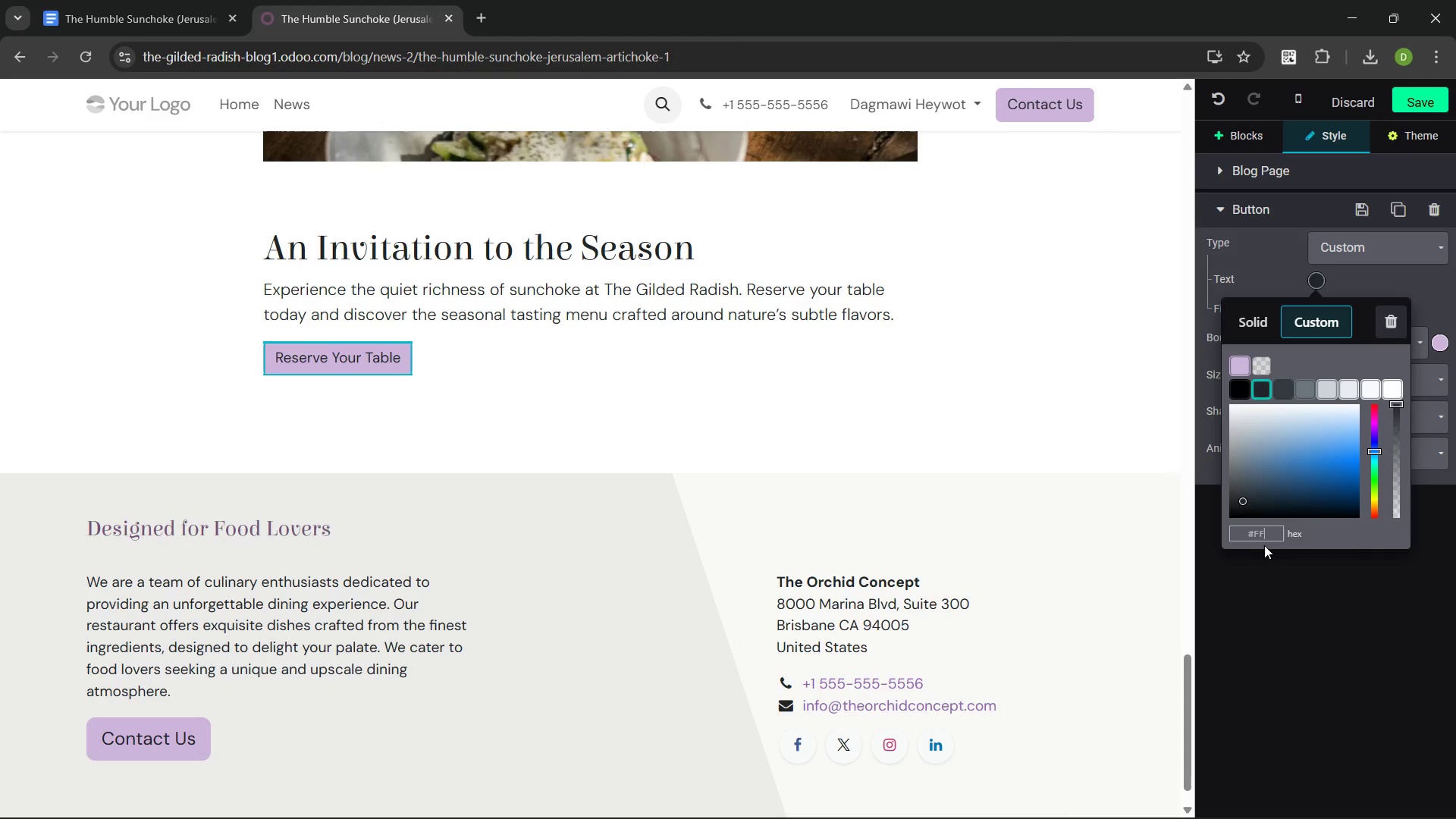 
key(ArrowRight)
 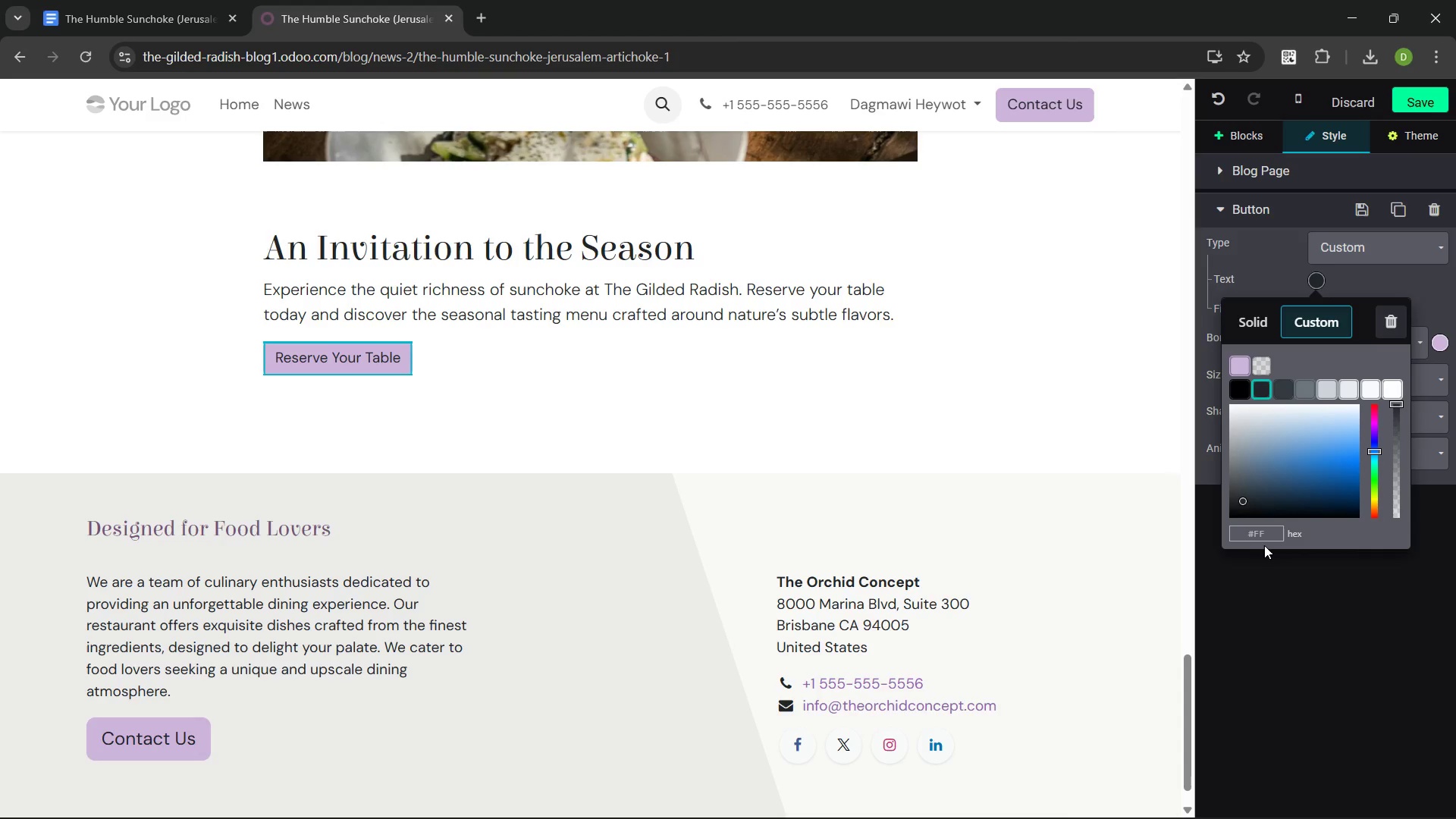 
type(D&)
key(Backspace)
type(700)
 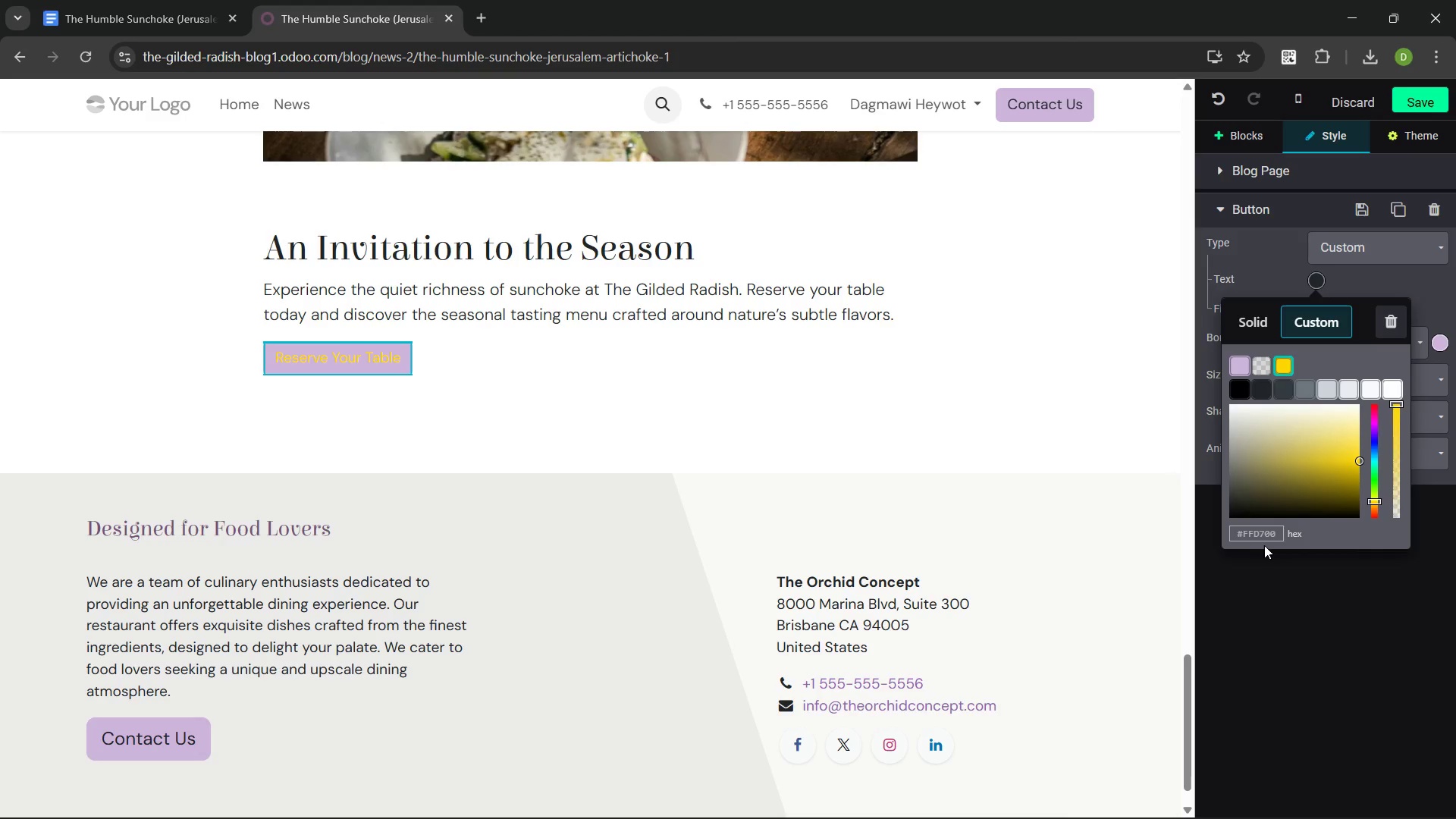 
key(Enter)
 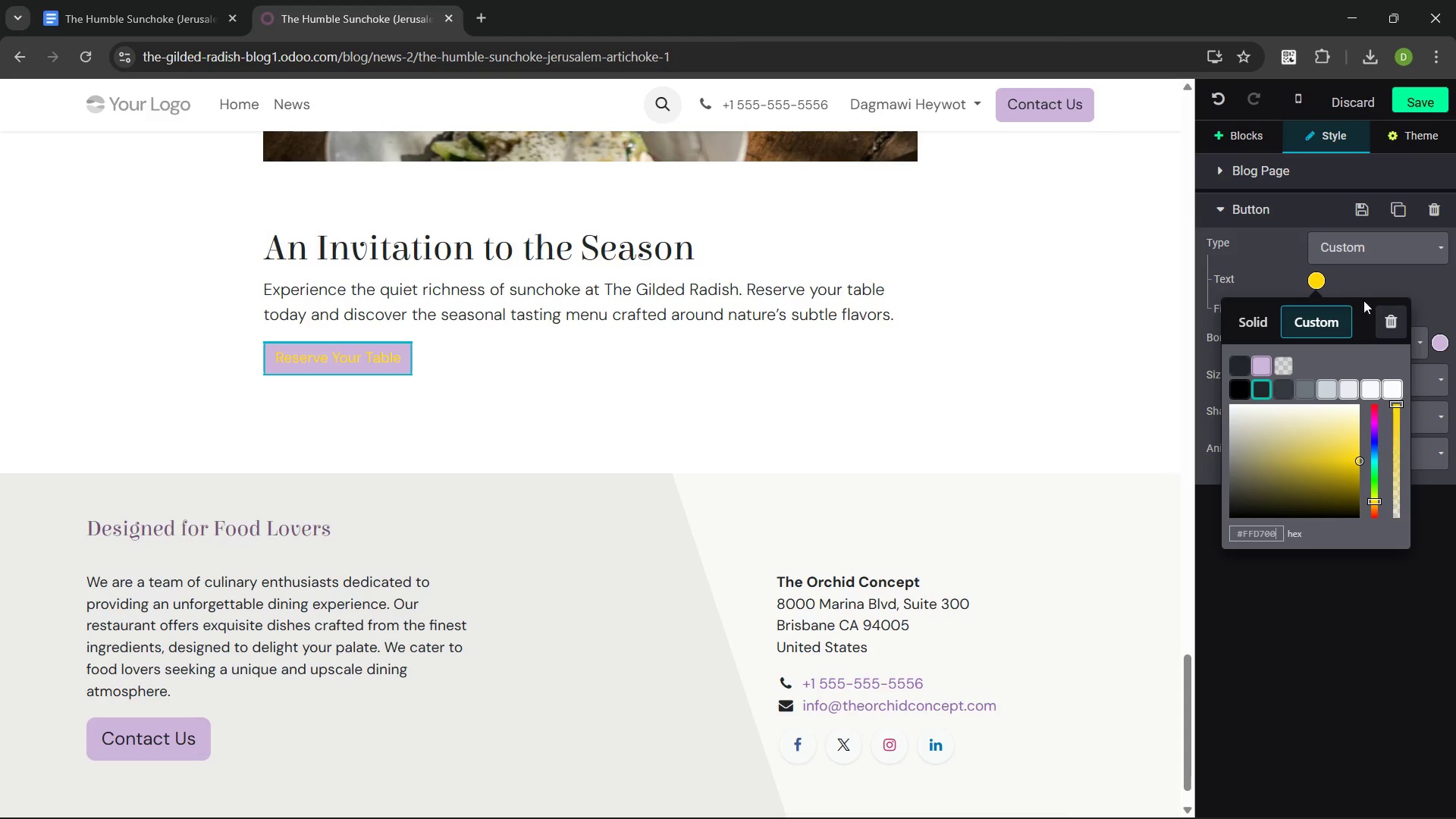 
left_click([1372, 284])
 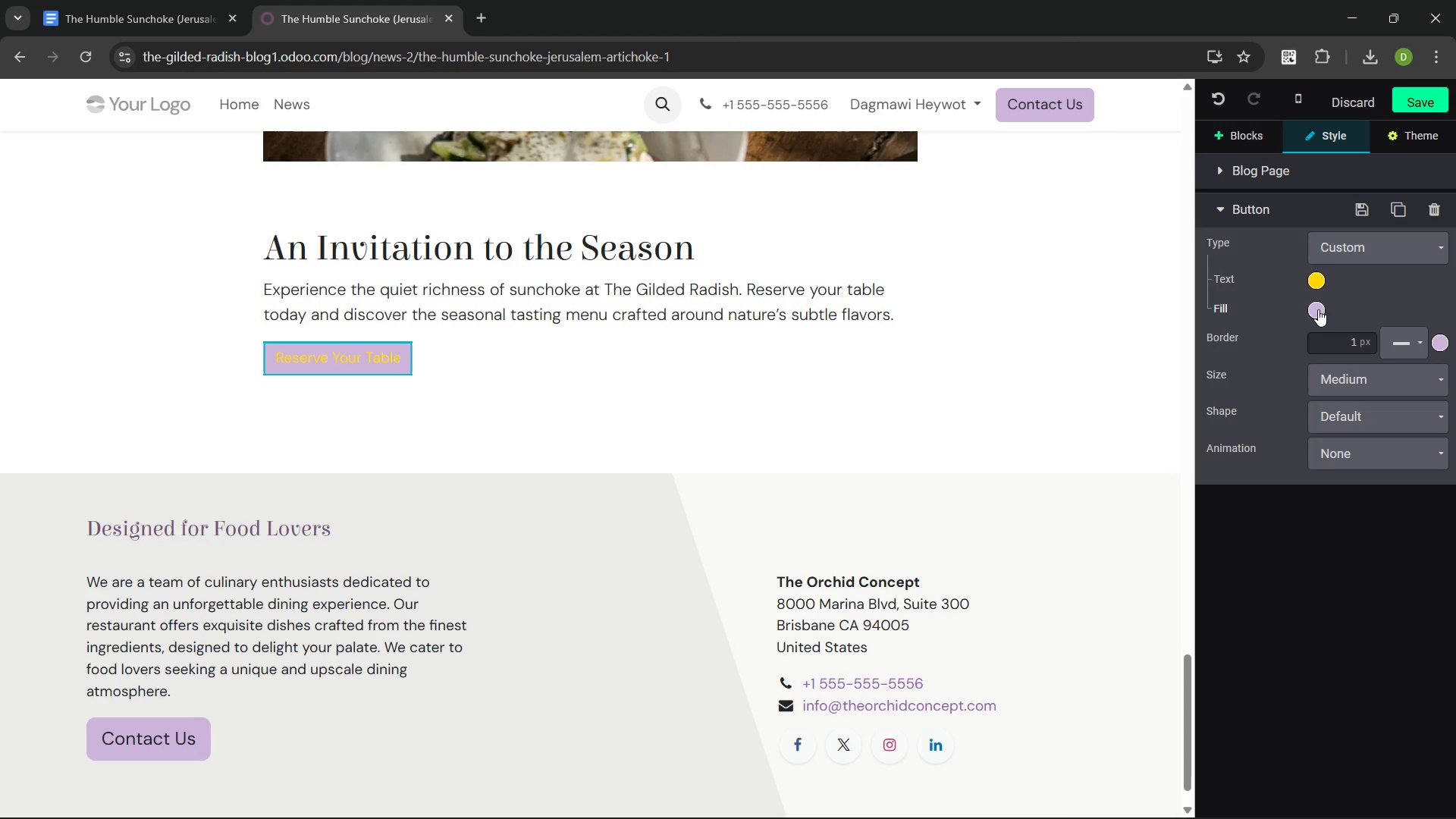 
left_click([1316, 309])
 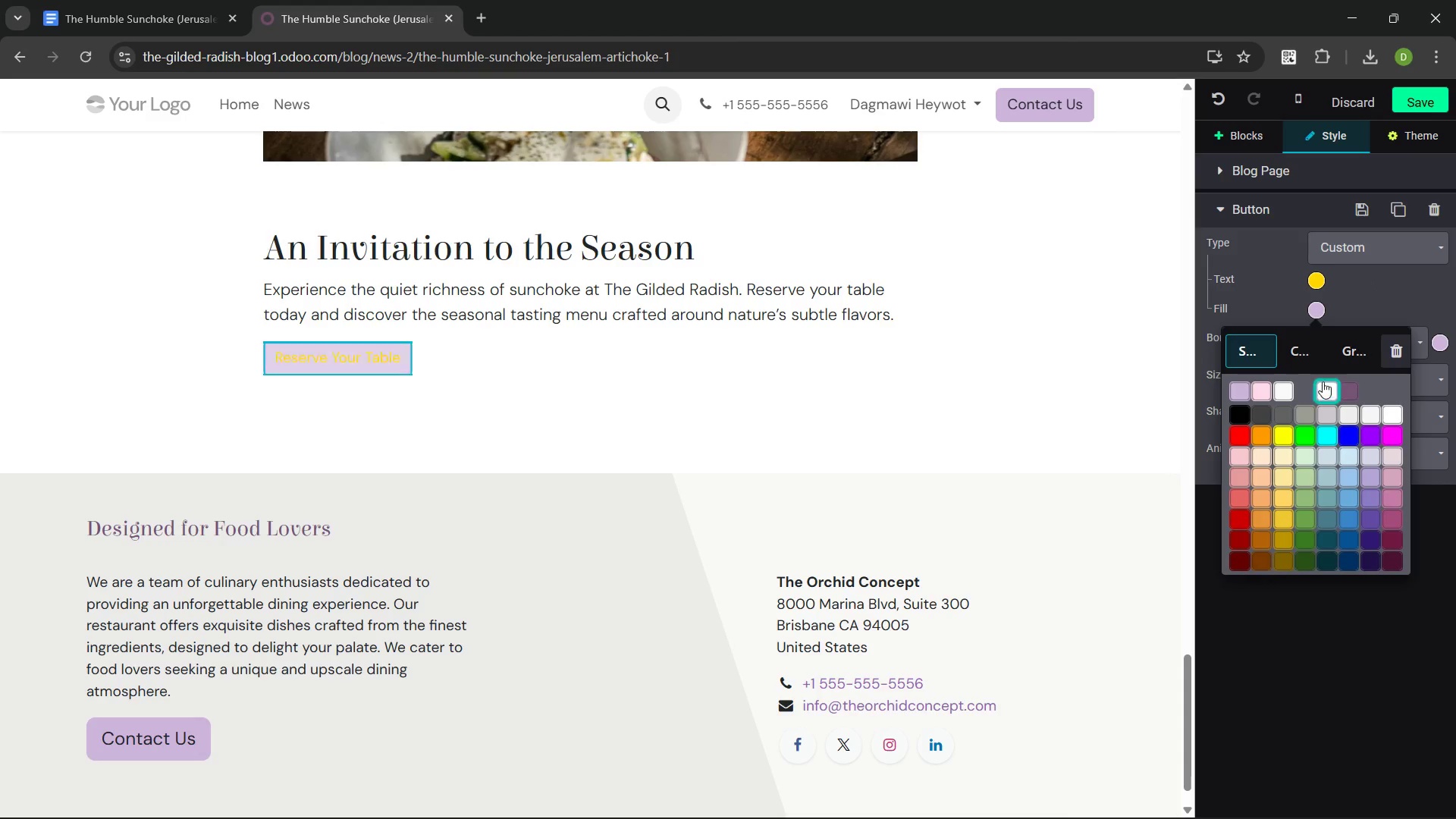 
left_click([1295, 353])
 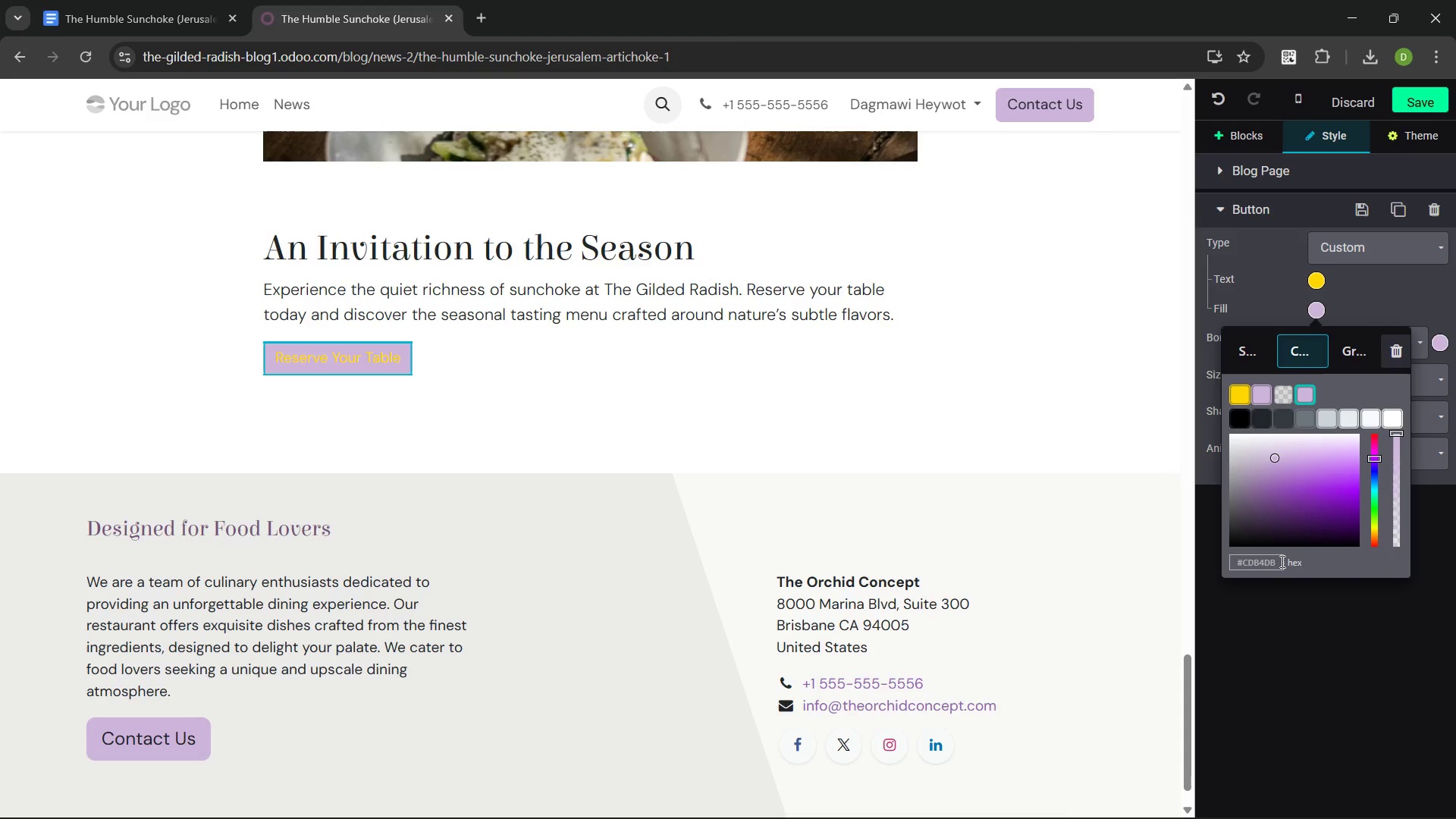 
left_click([1276, 561])
 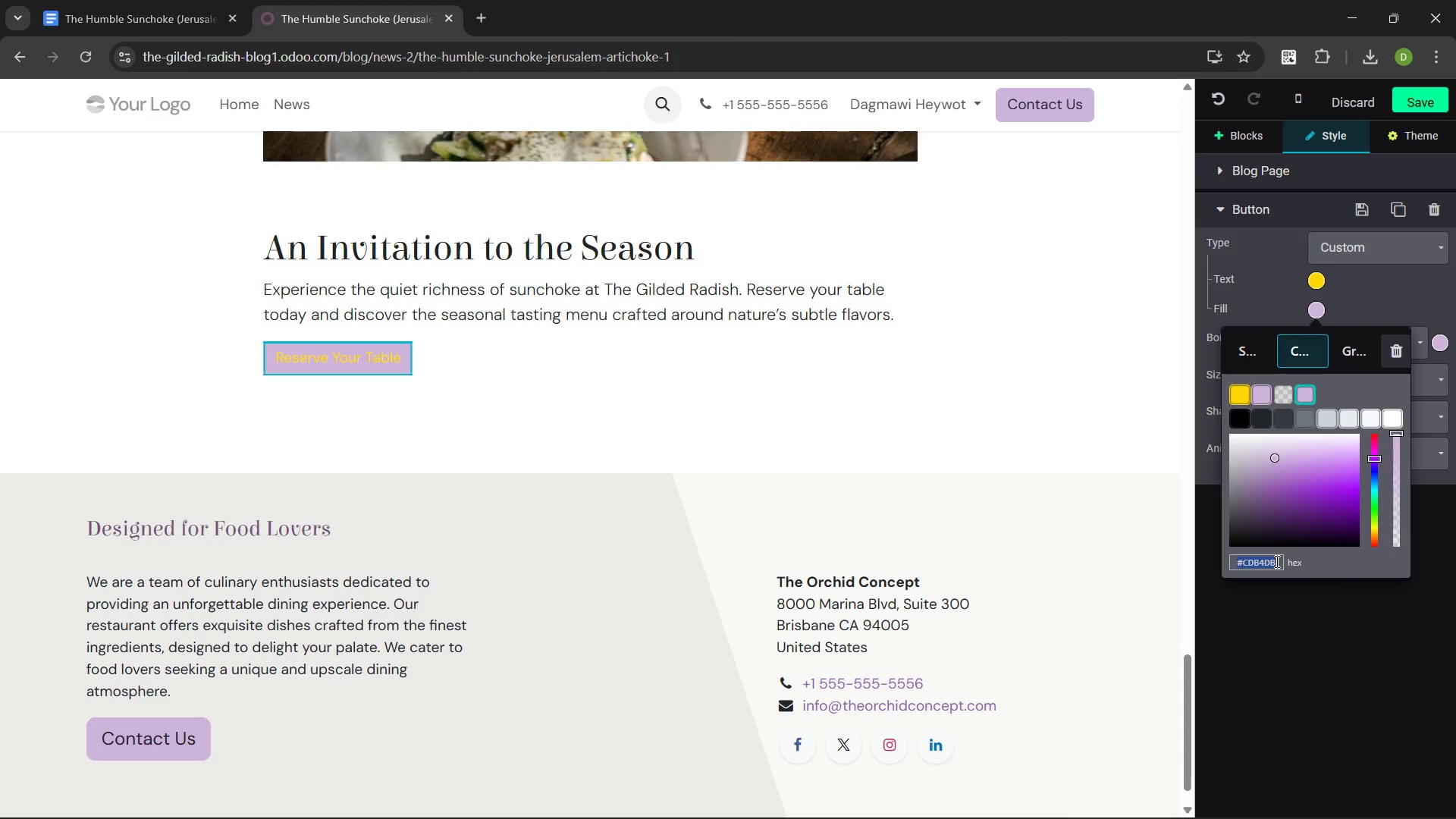 
key(Backspace)
 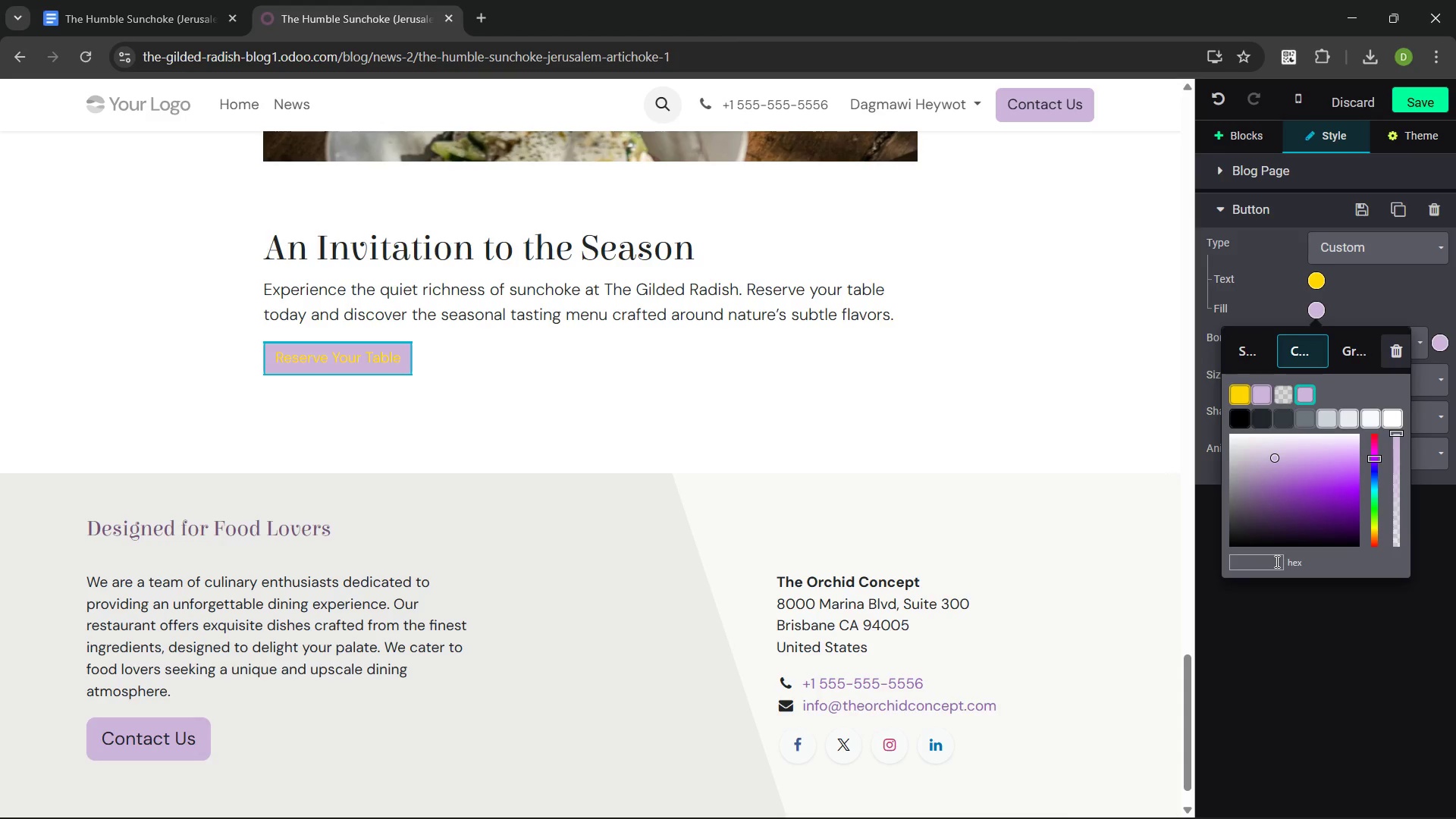 
key(Shift+3)
 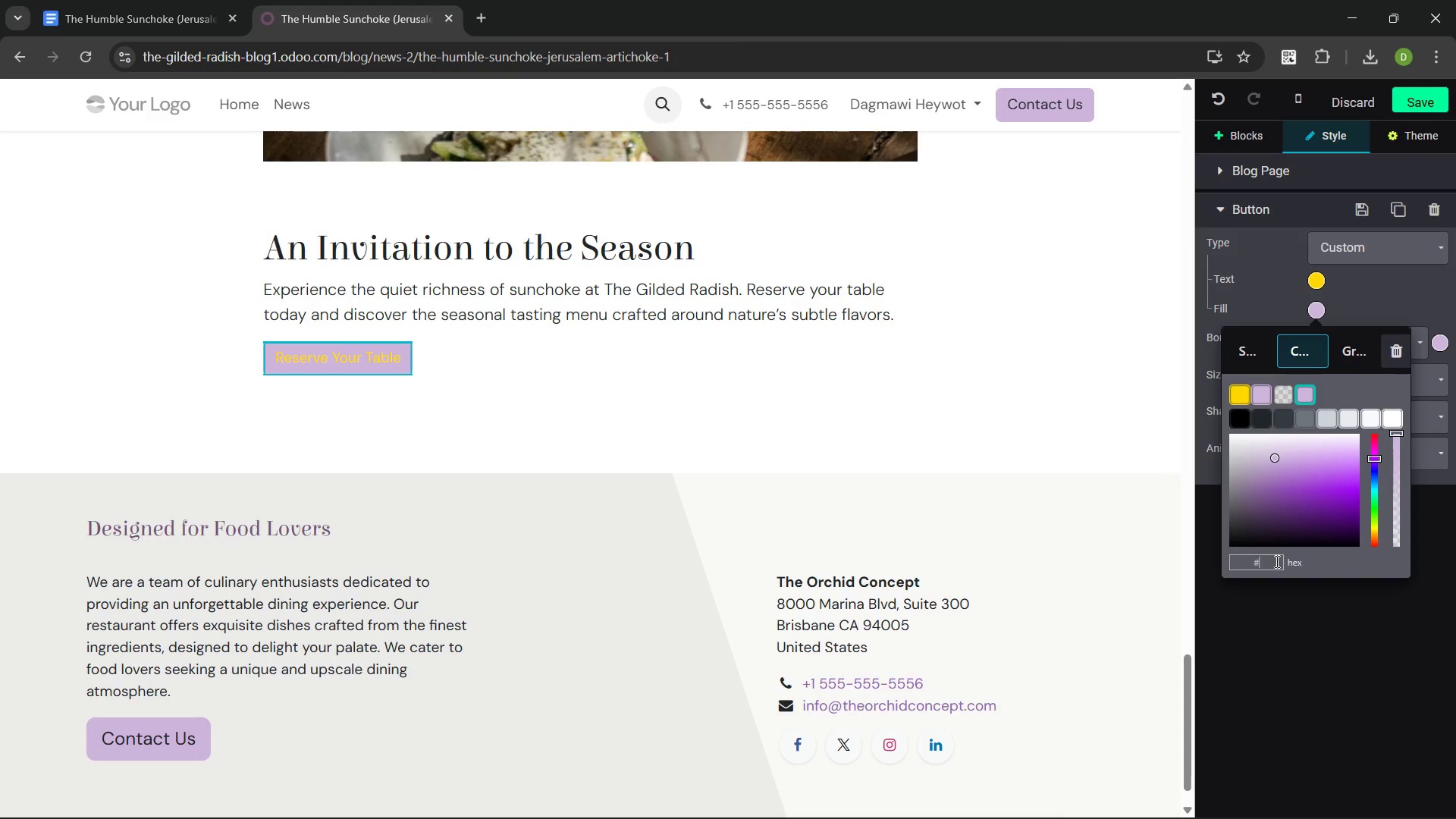 
type(11111)
 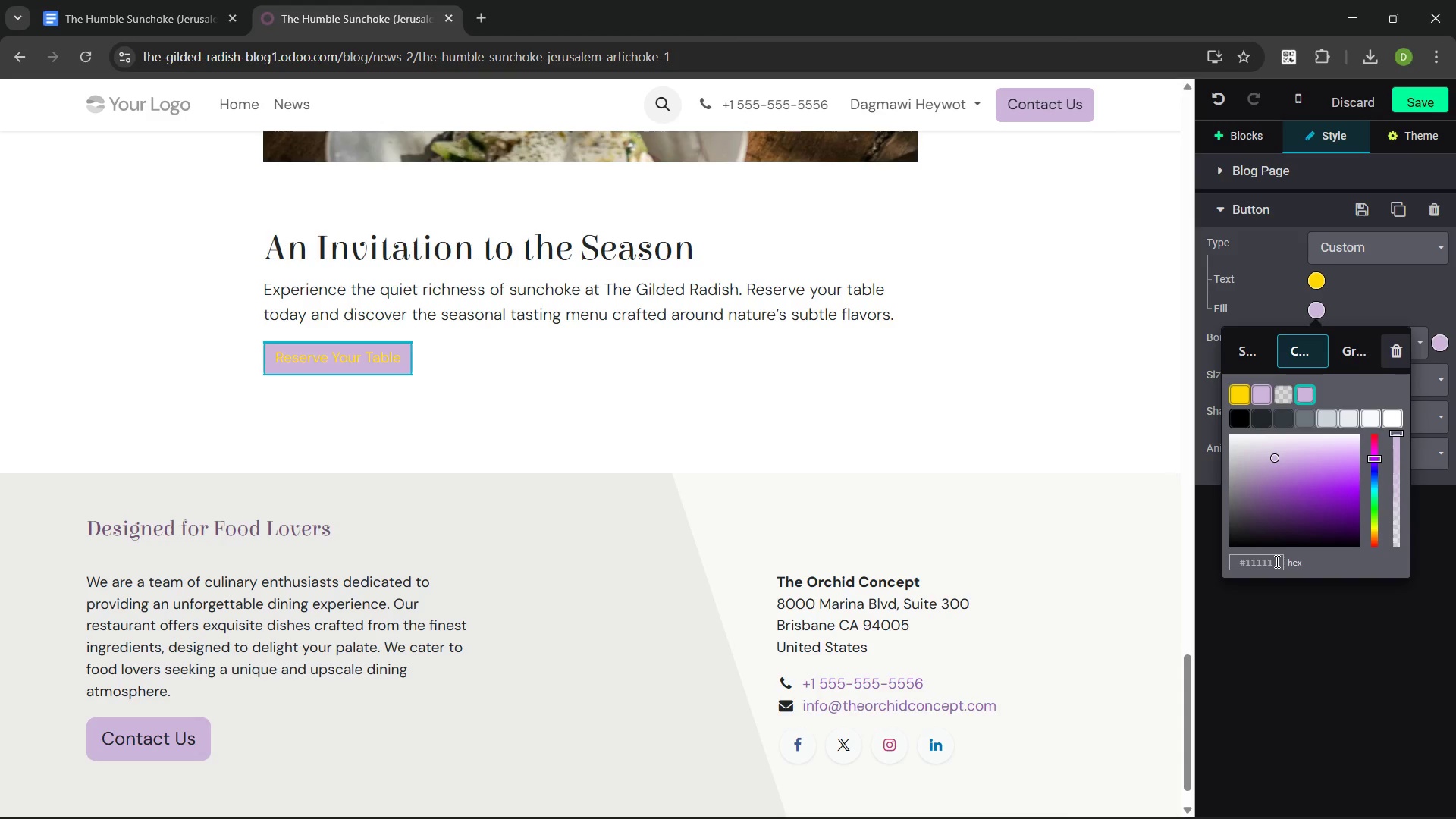 
key(Control+ControlLeft)
 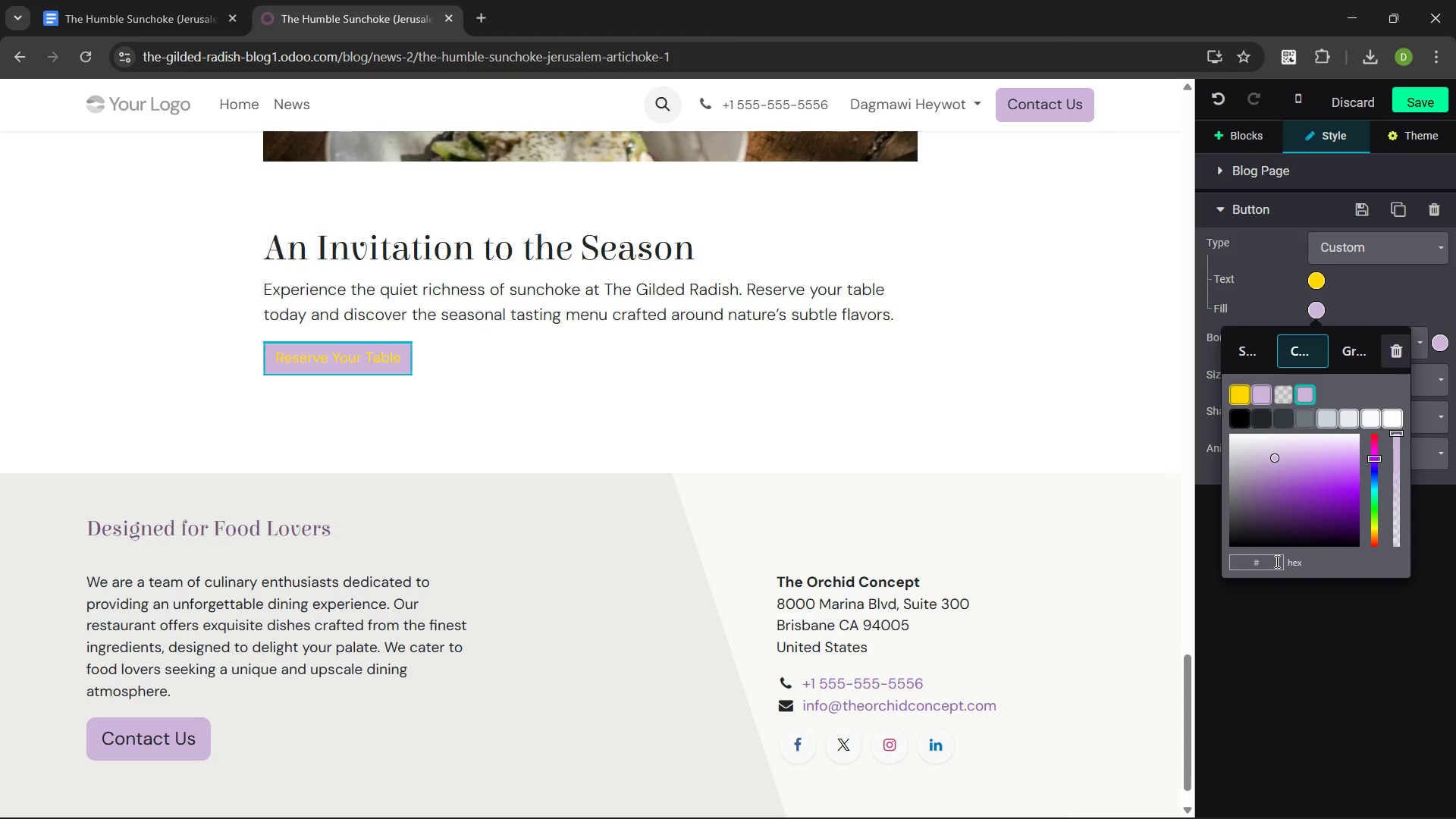 
key(Control+Backspace)
 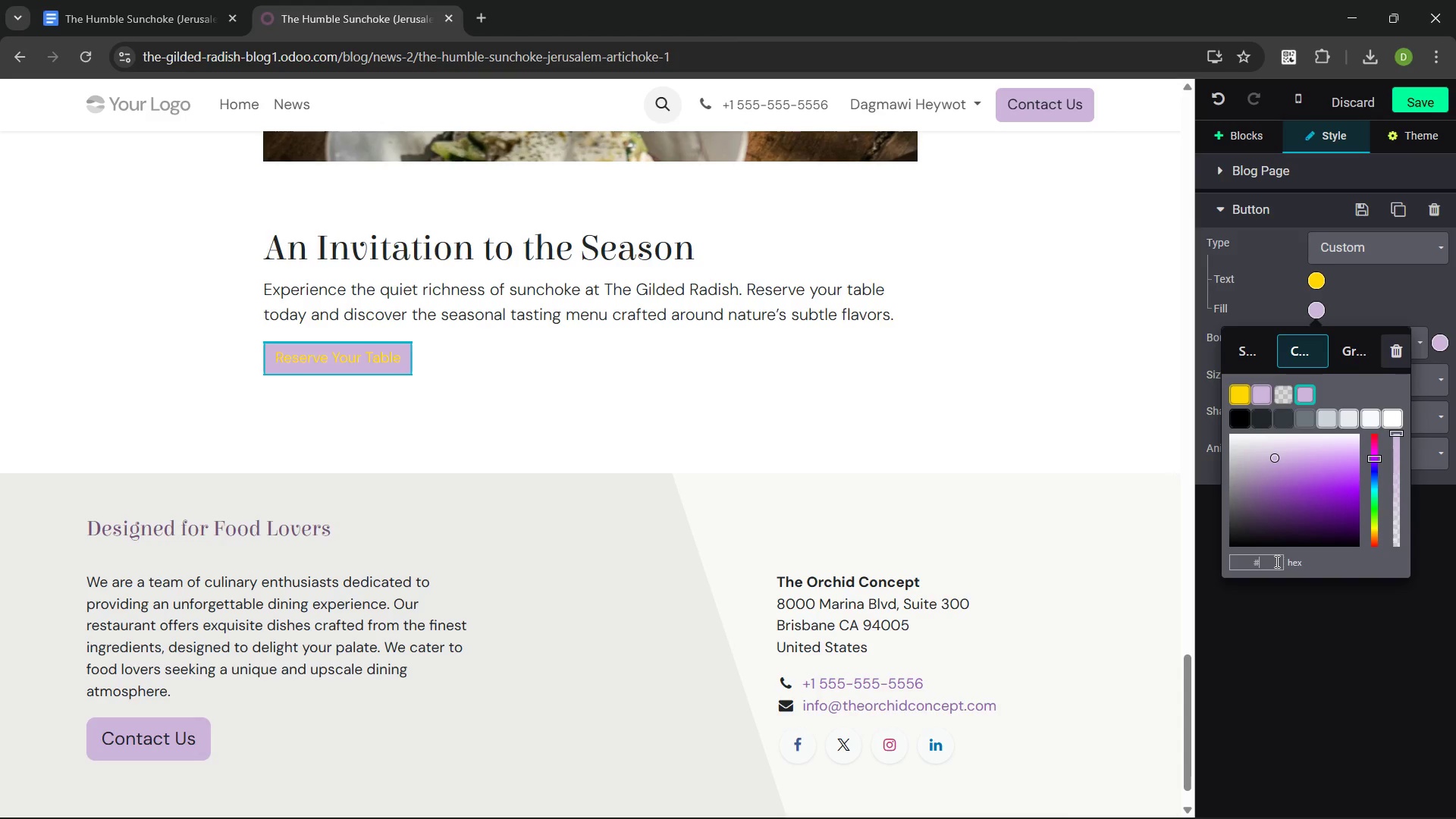 
type(111111)
 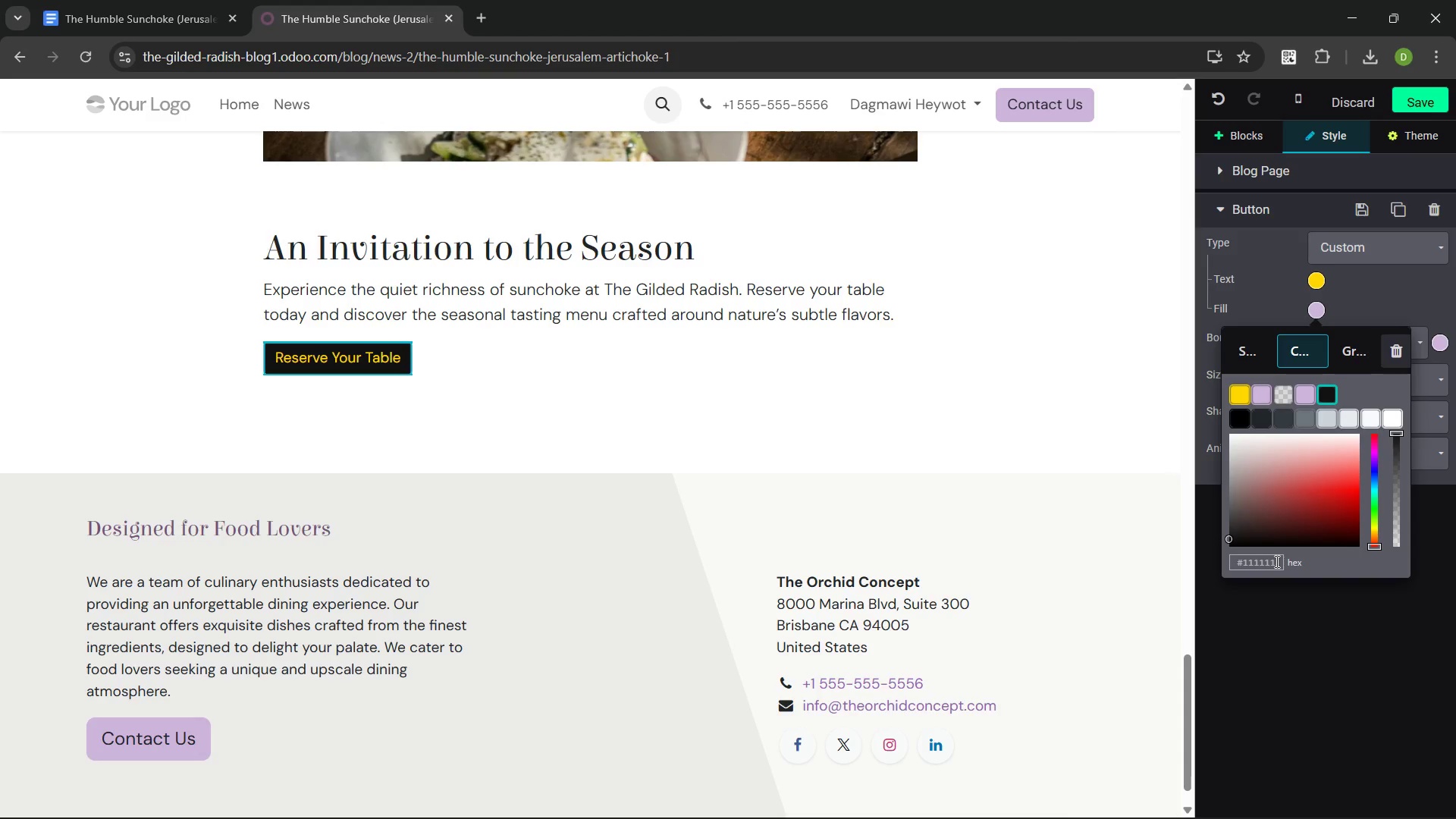 
key(Enter)
 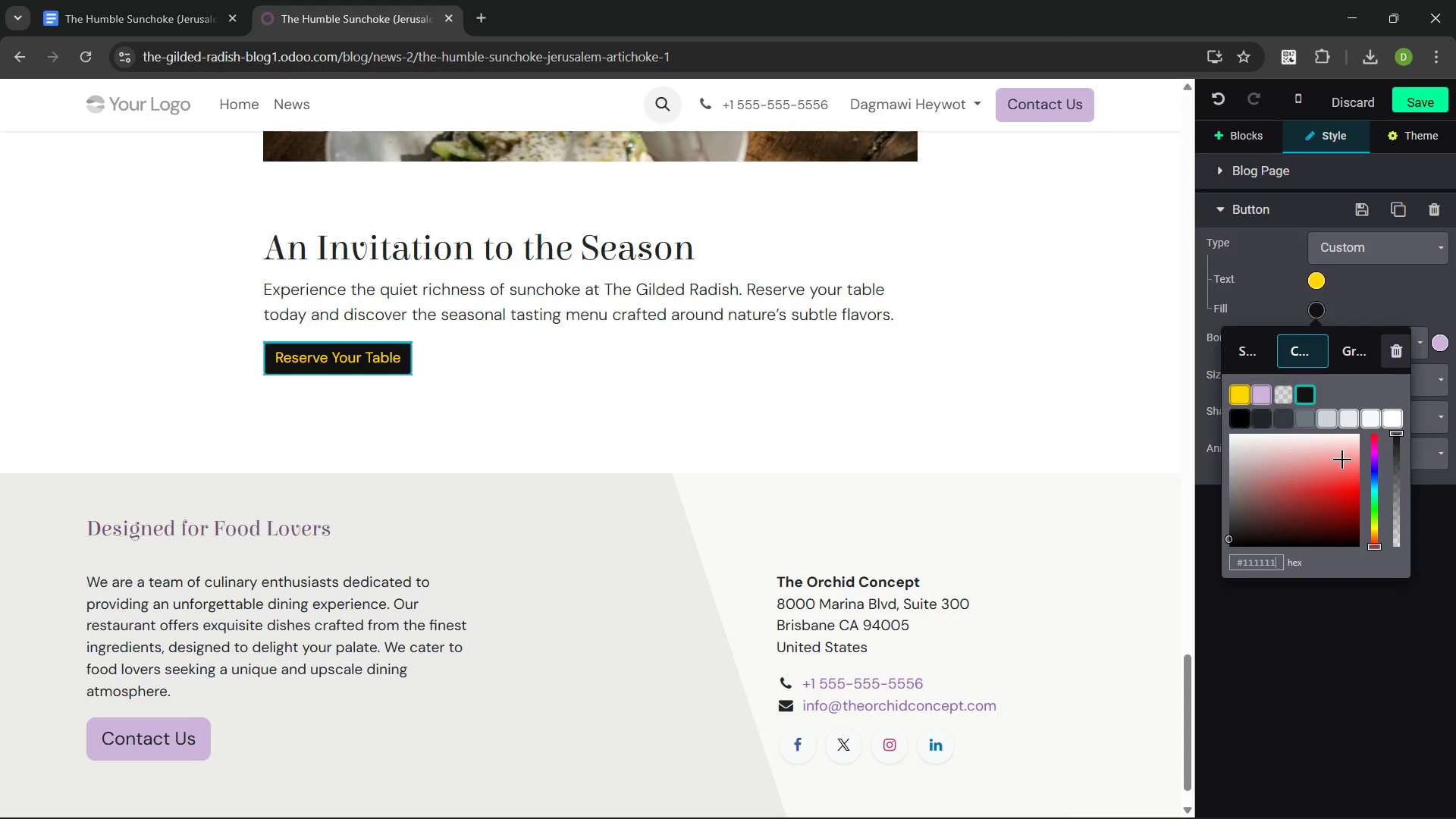 
left_click([1349, 341])
 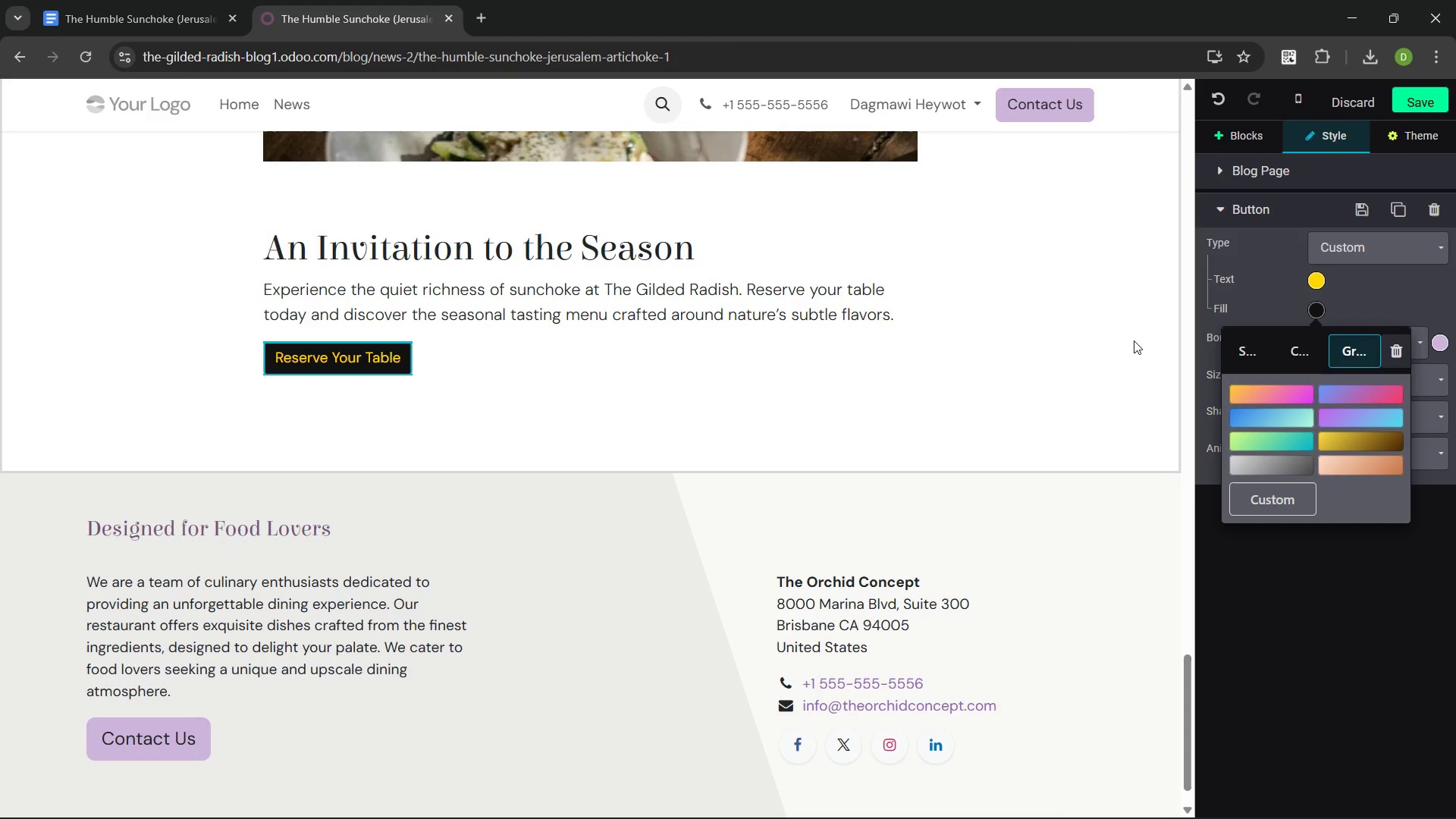 
wait(6.09)
 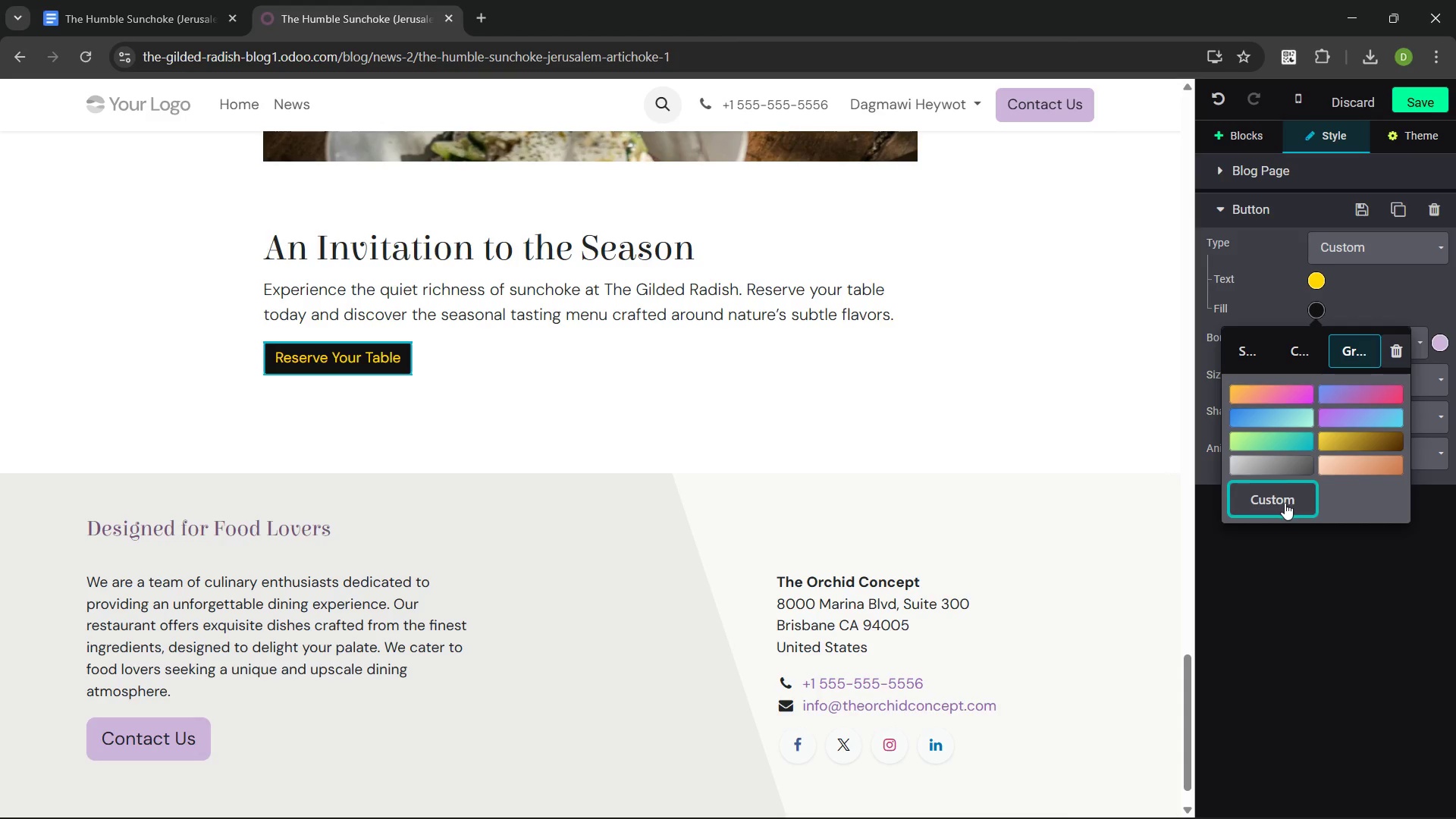 
left_click([1282, 491])
 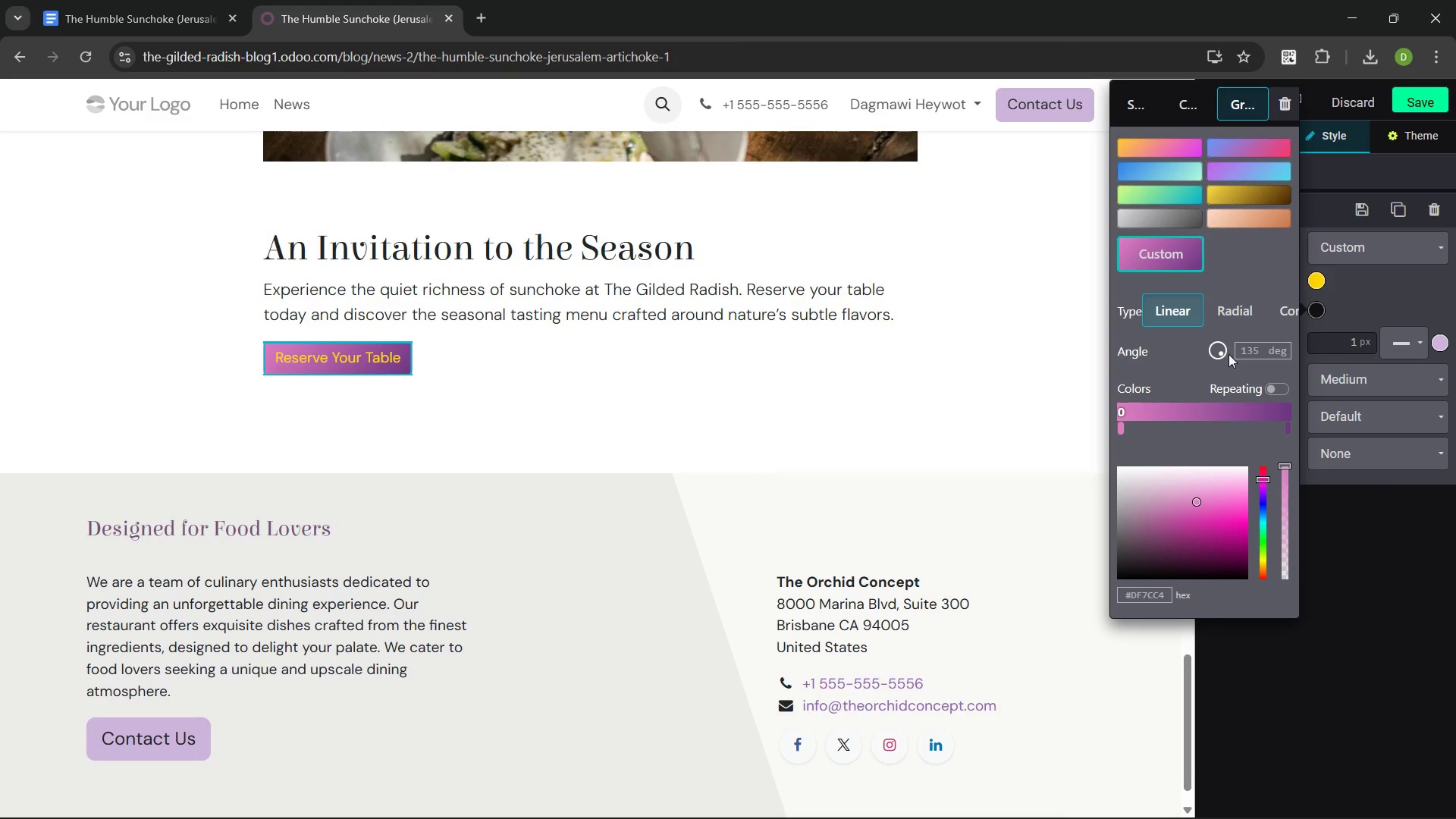 
left_click([999, 293])
 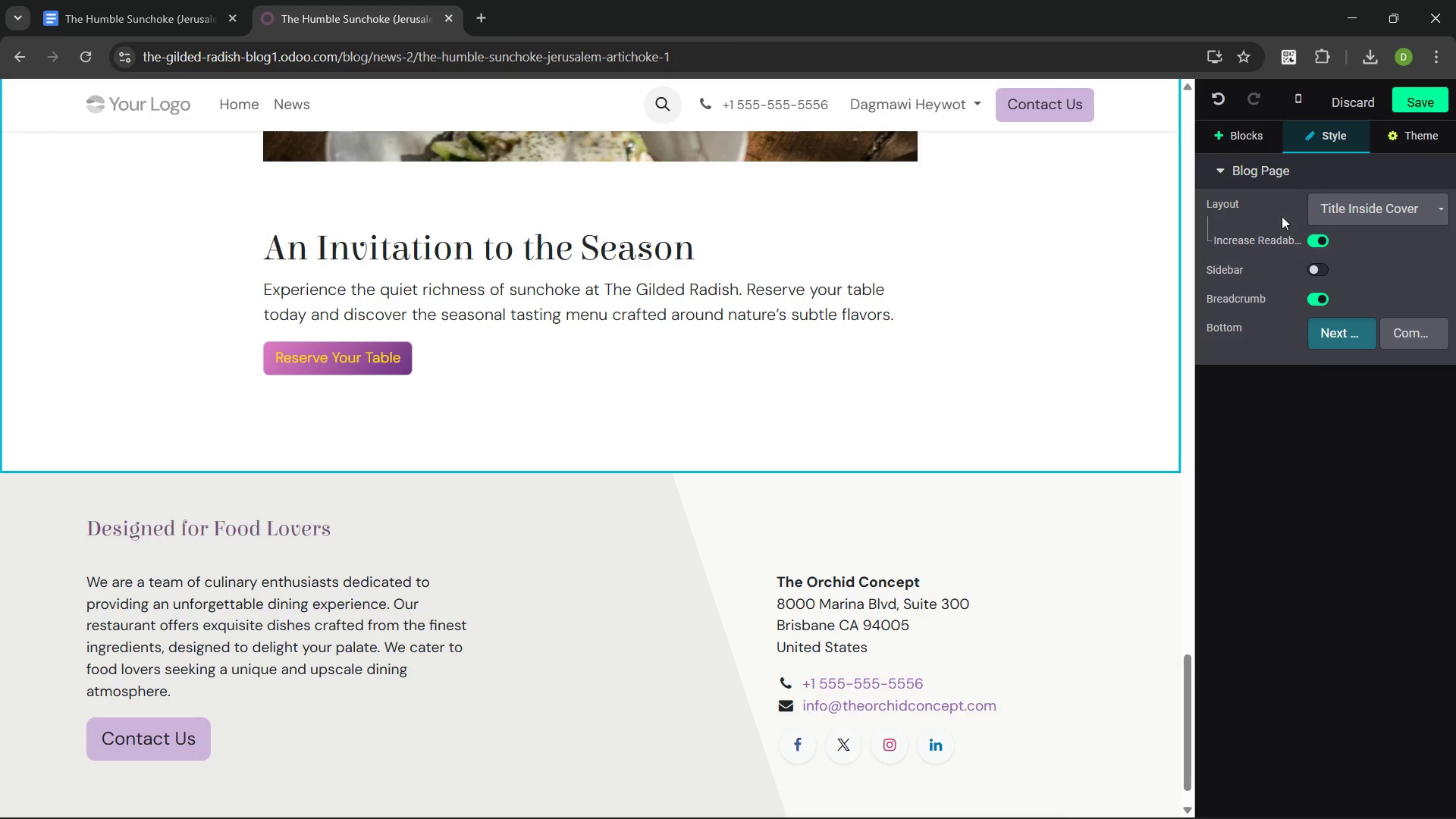 
left_click([396, 364])
 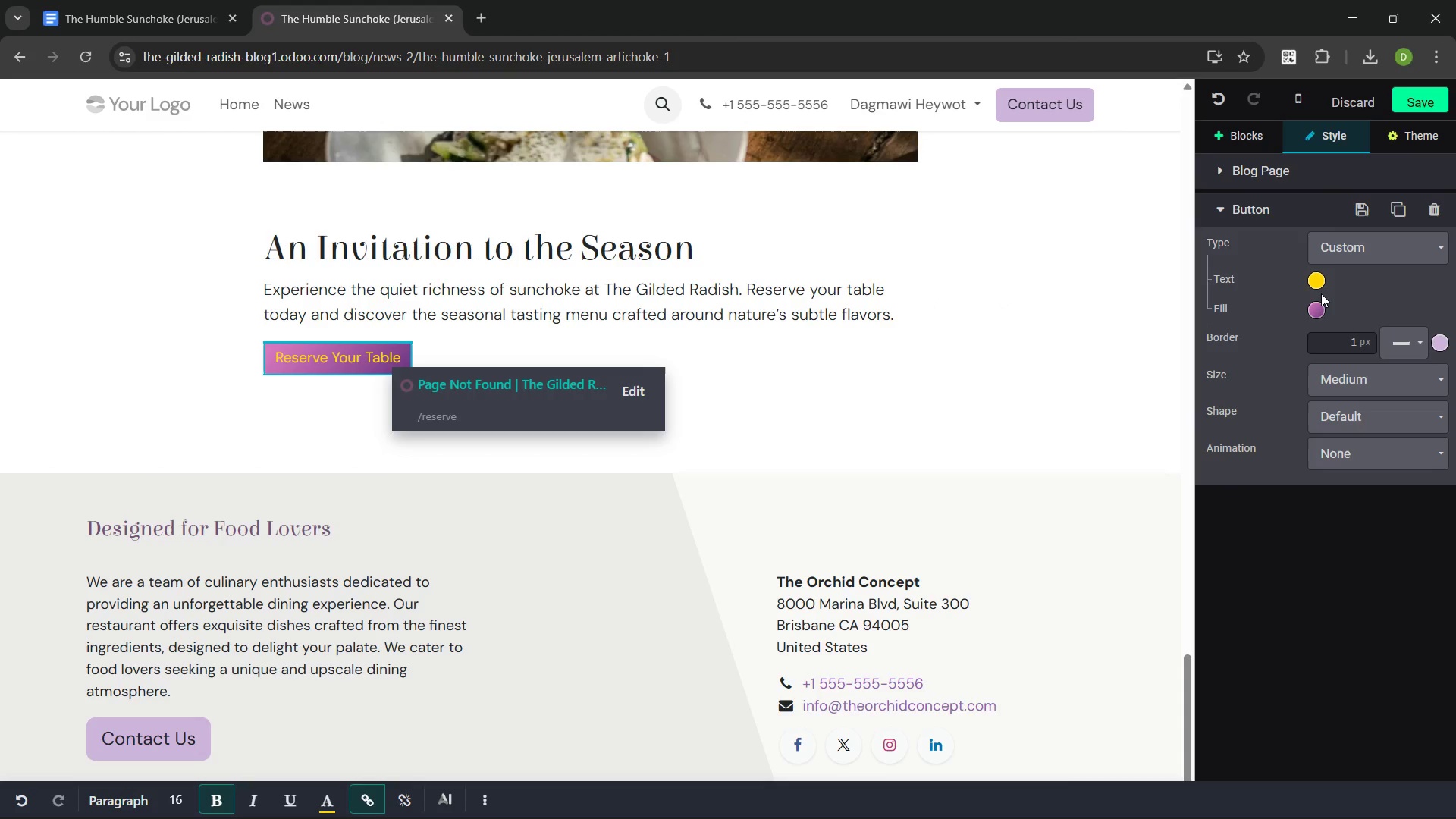 
left_click([1318, 306])
 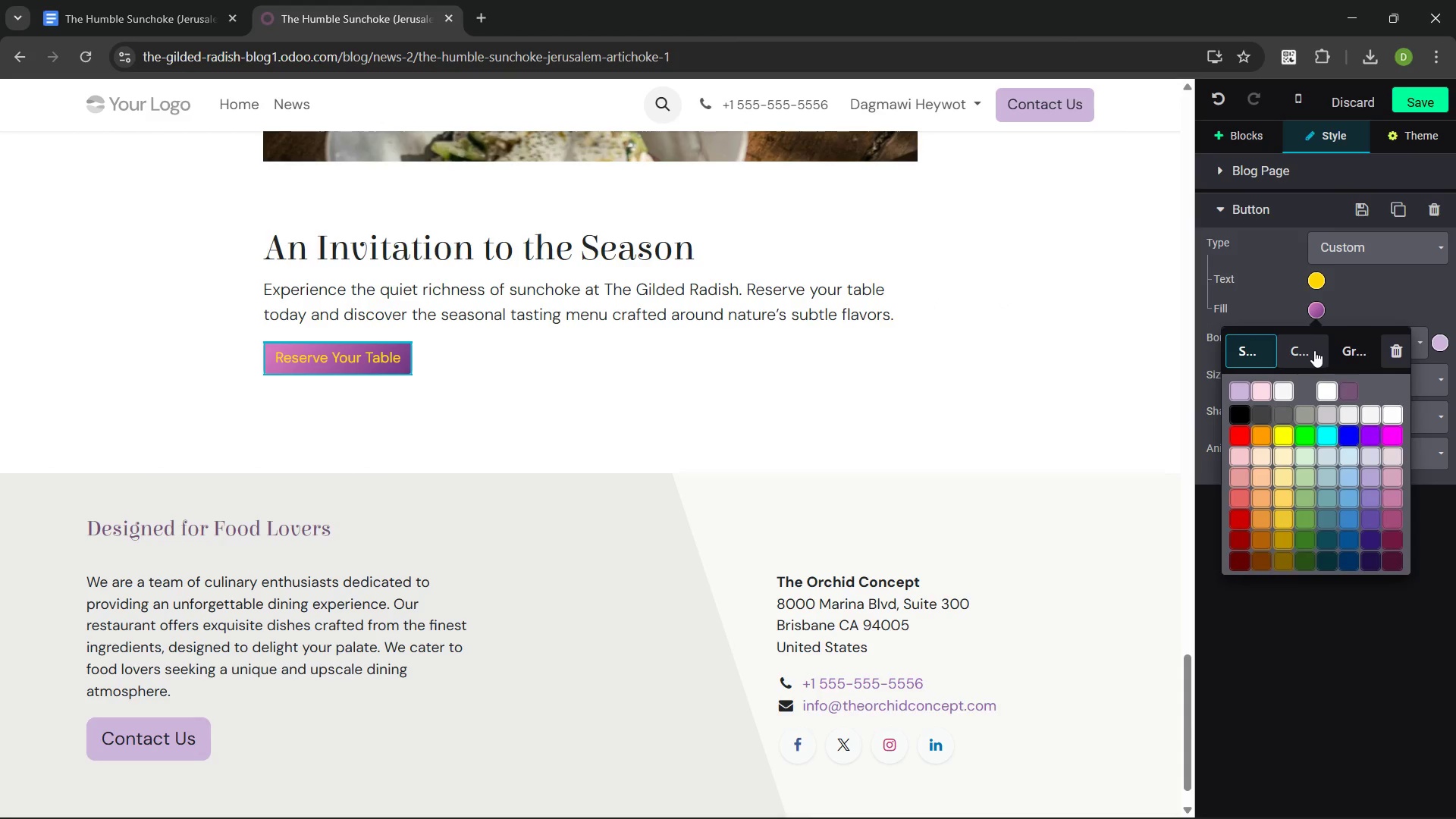 
left_click([1312, 350])
 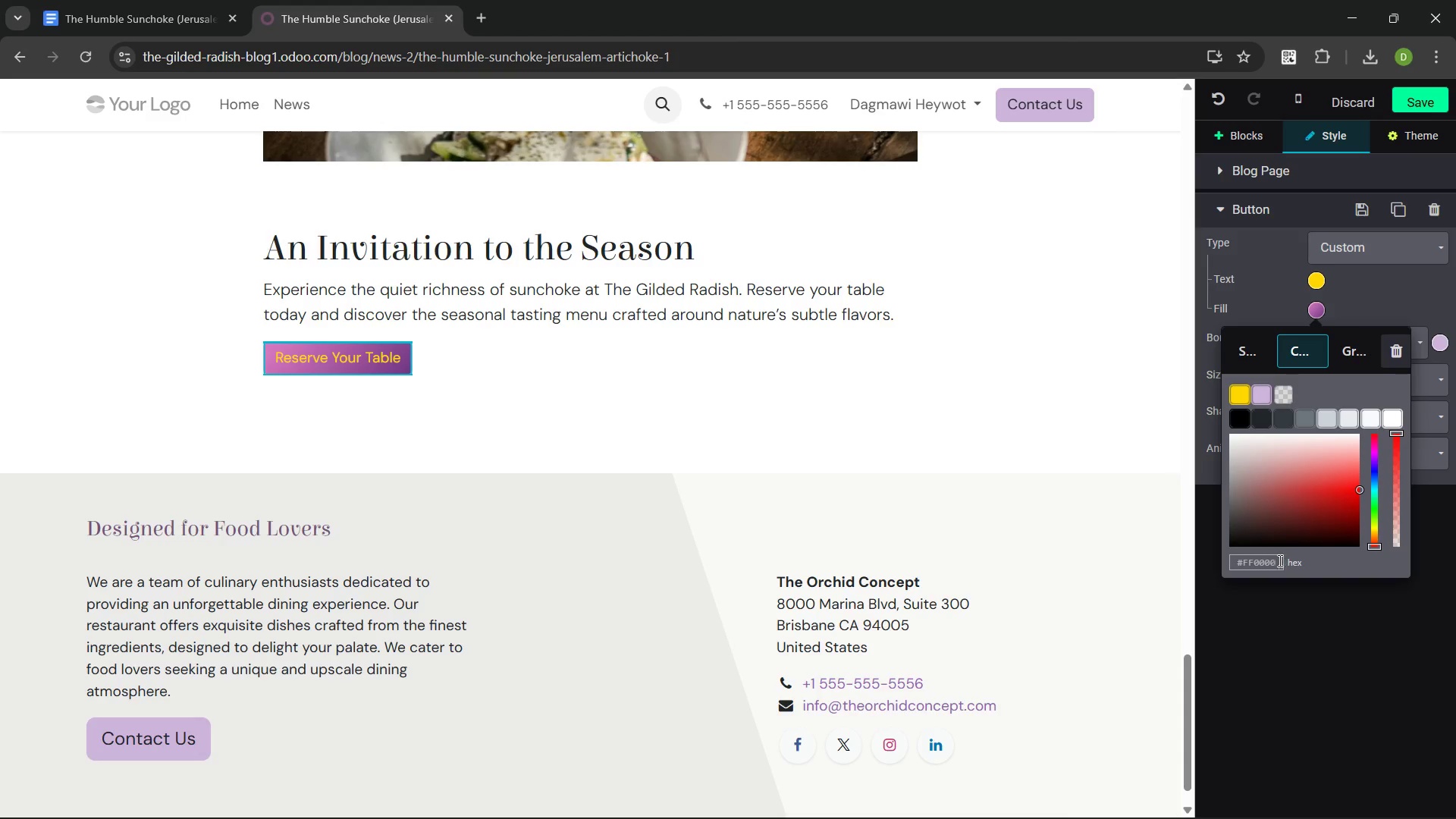 
left_click([1274, 560])
 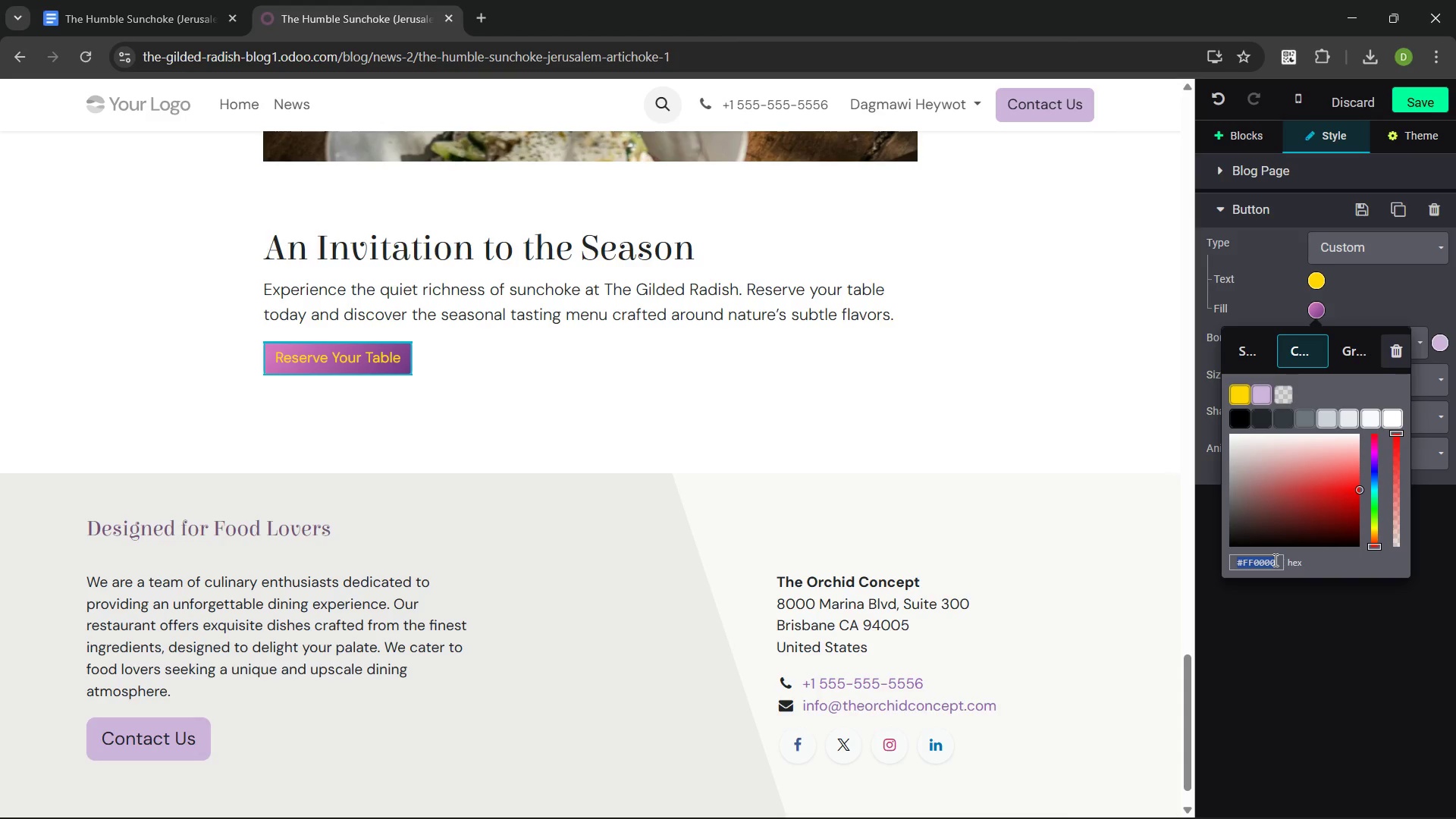 
key(Backspace)
type(#111111)
 